 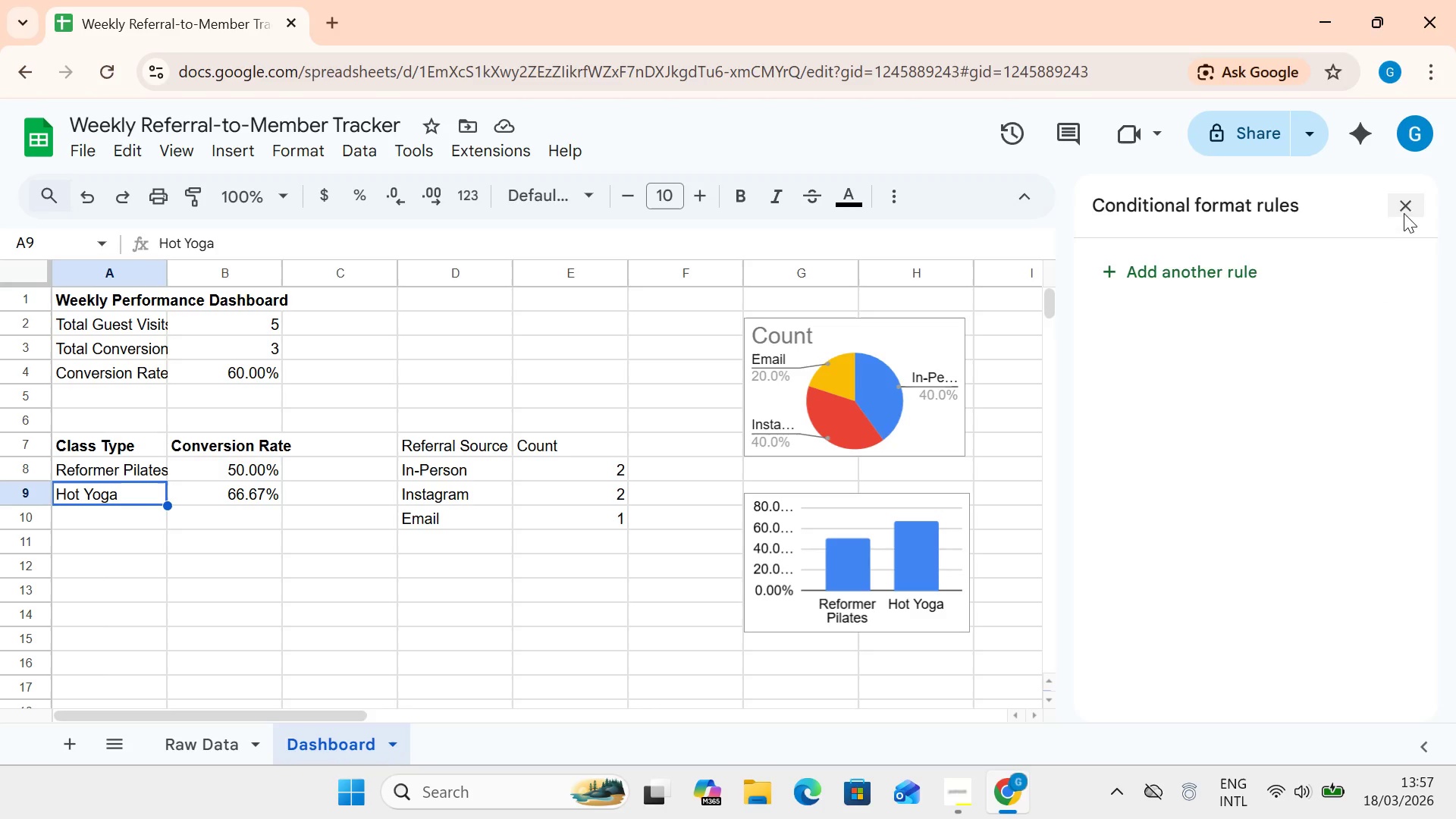 
left_click([1414, 203])
 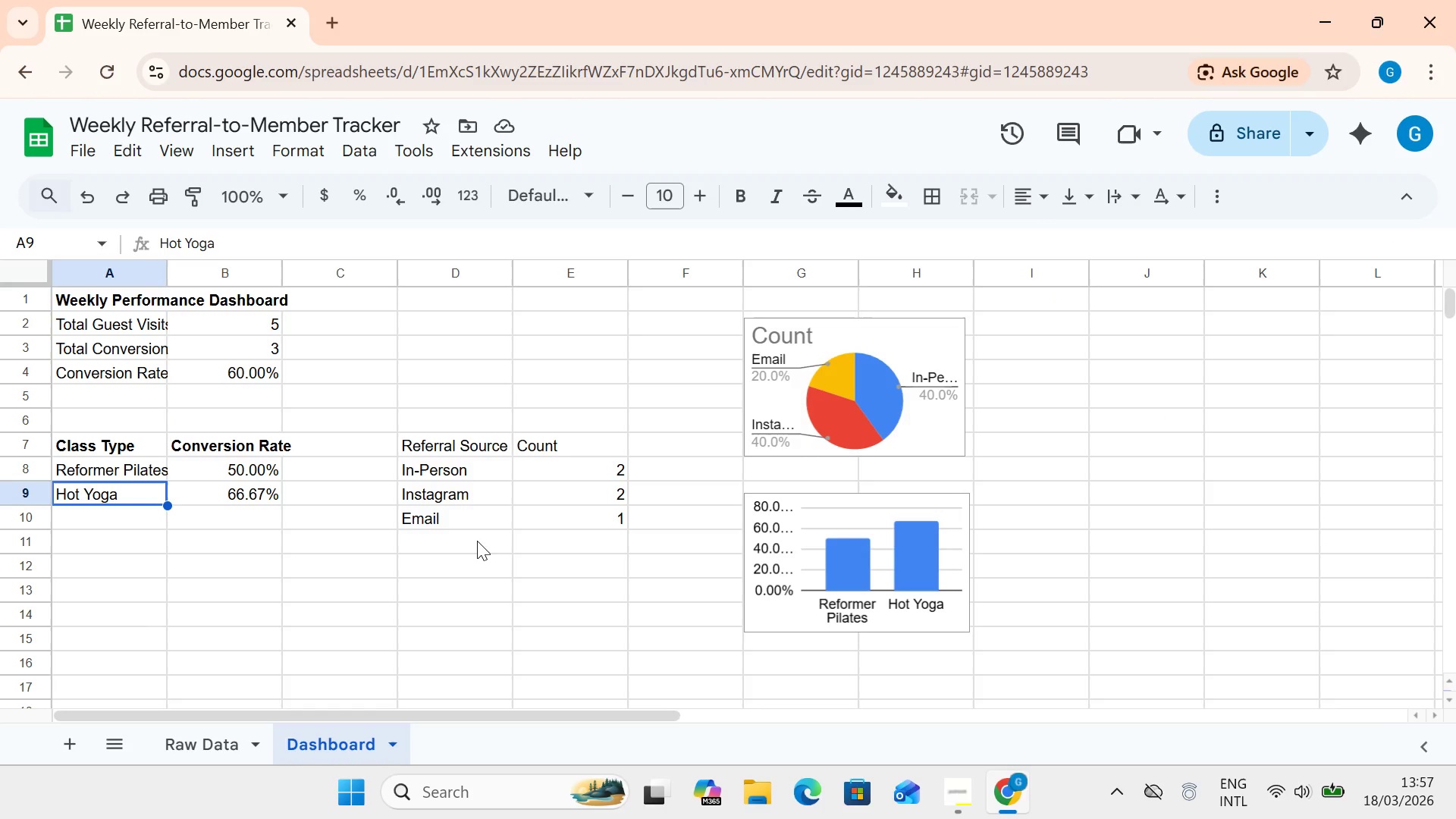 
wait(6.69)
 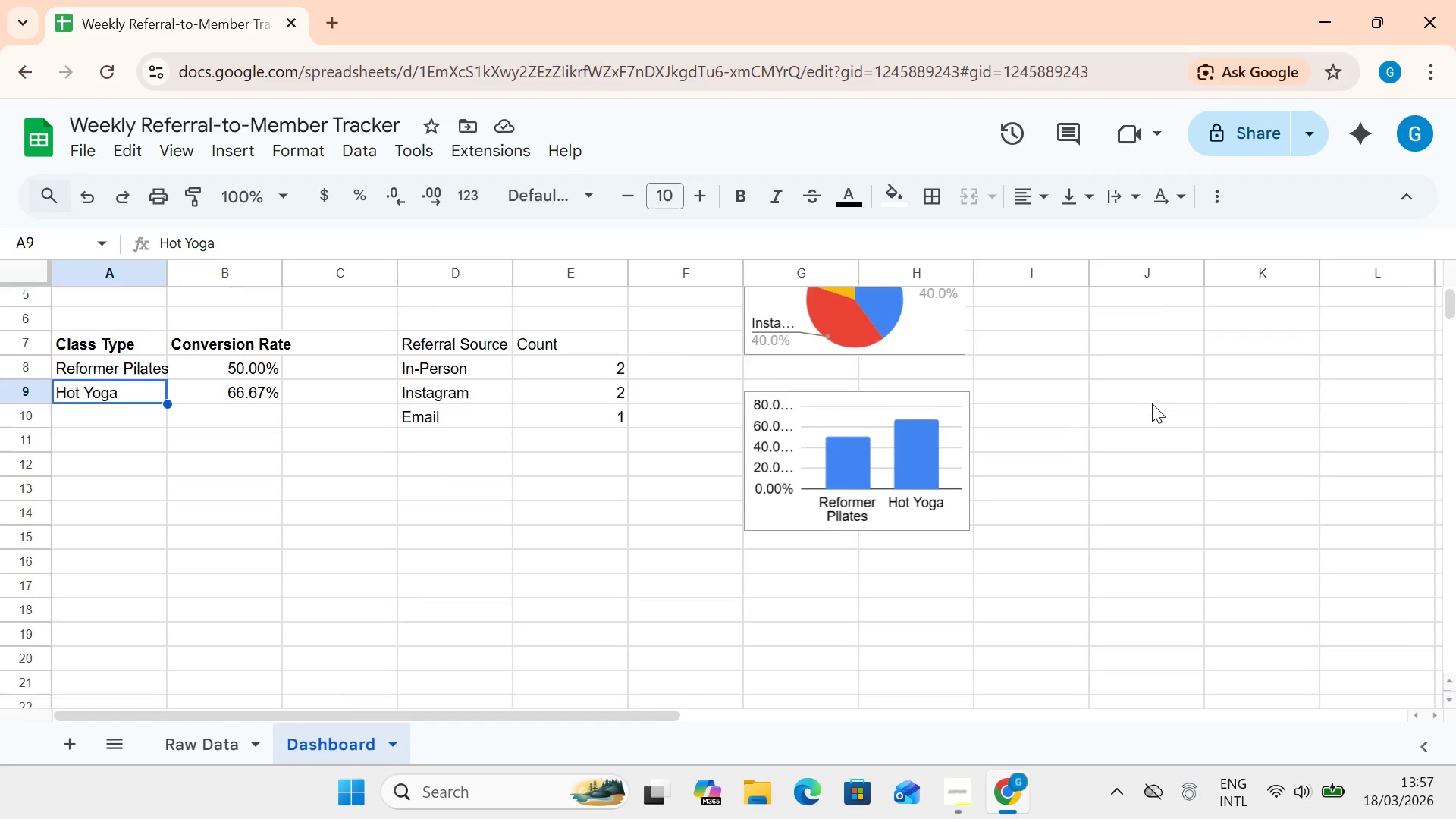 
left_click([212, 750])
 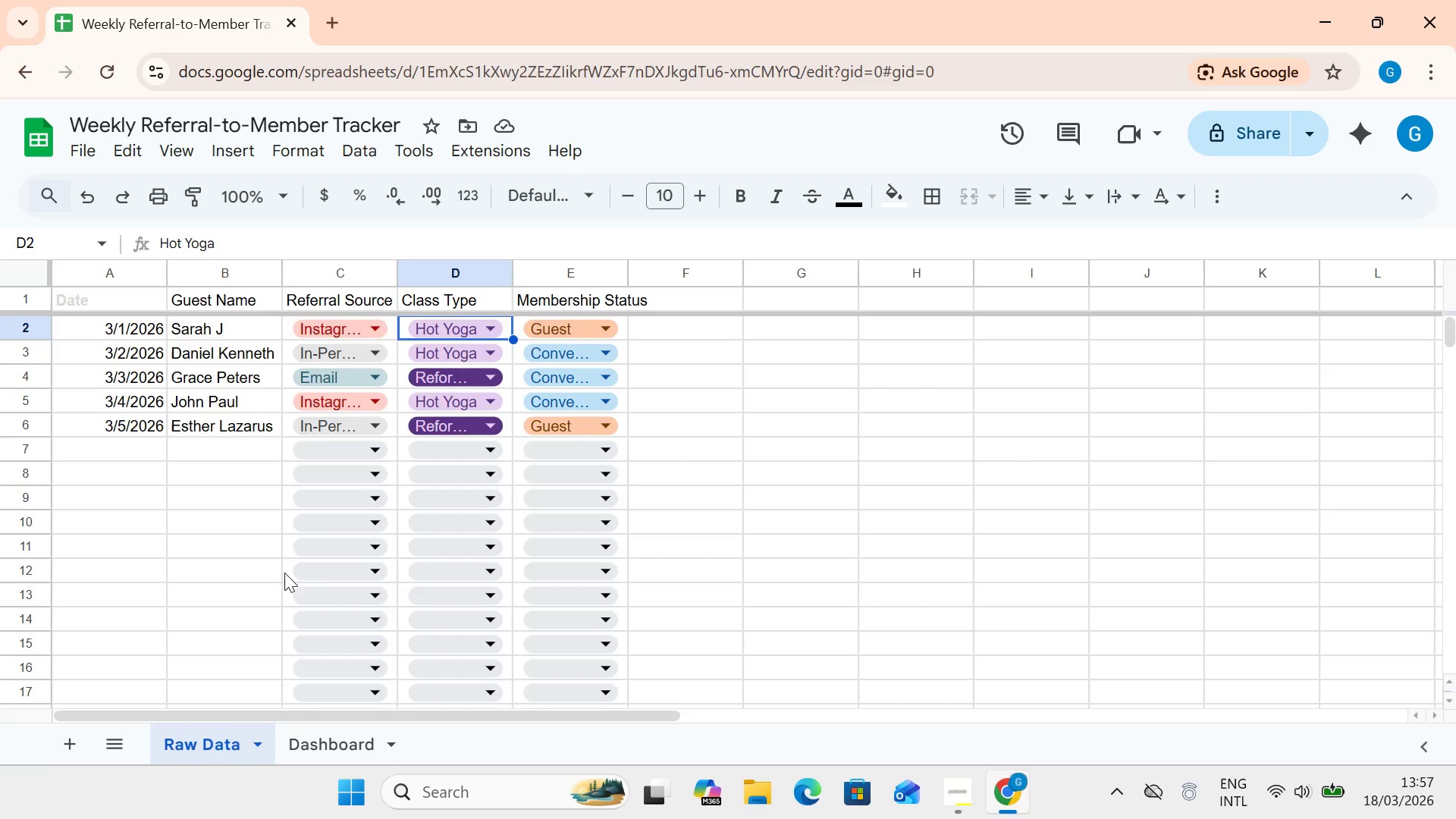 
wait(10.33)
 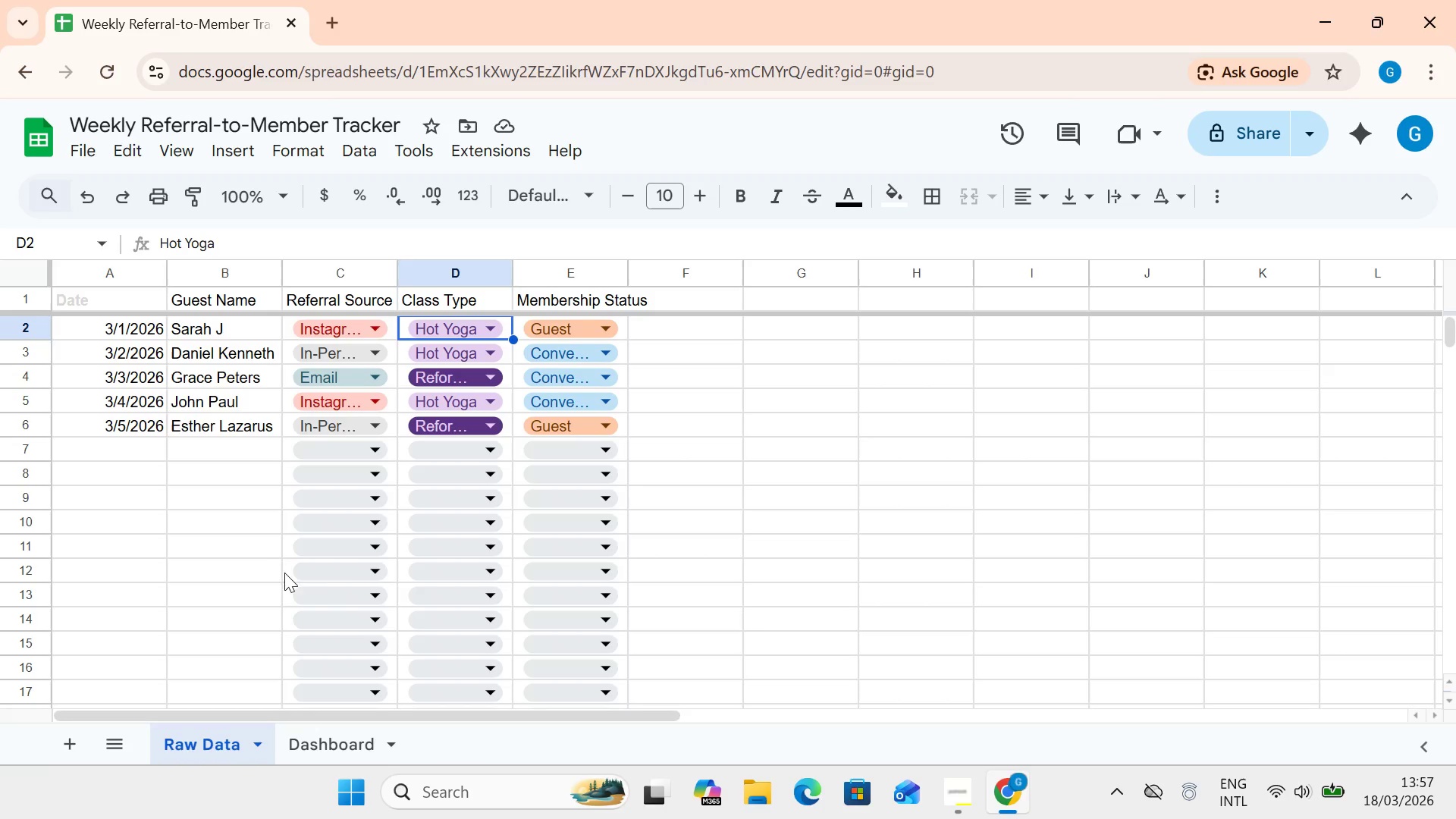 
left_click([1270, 126])
 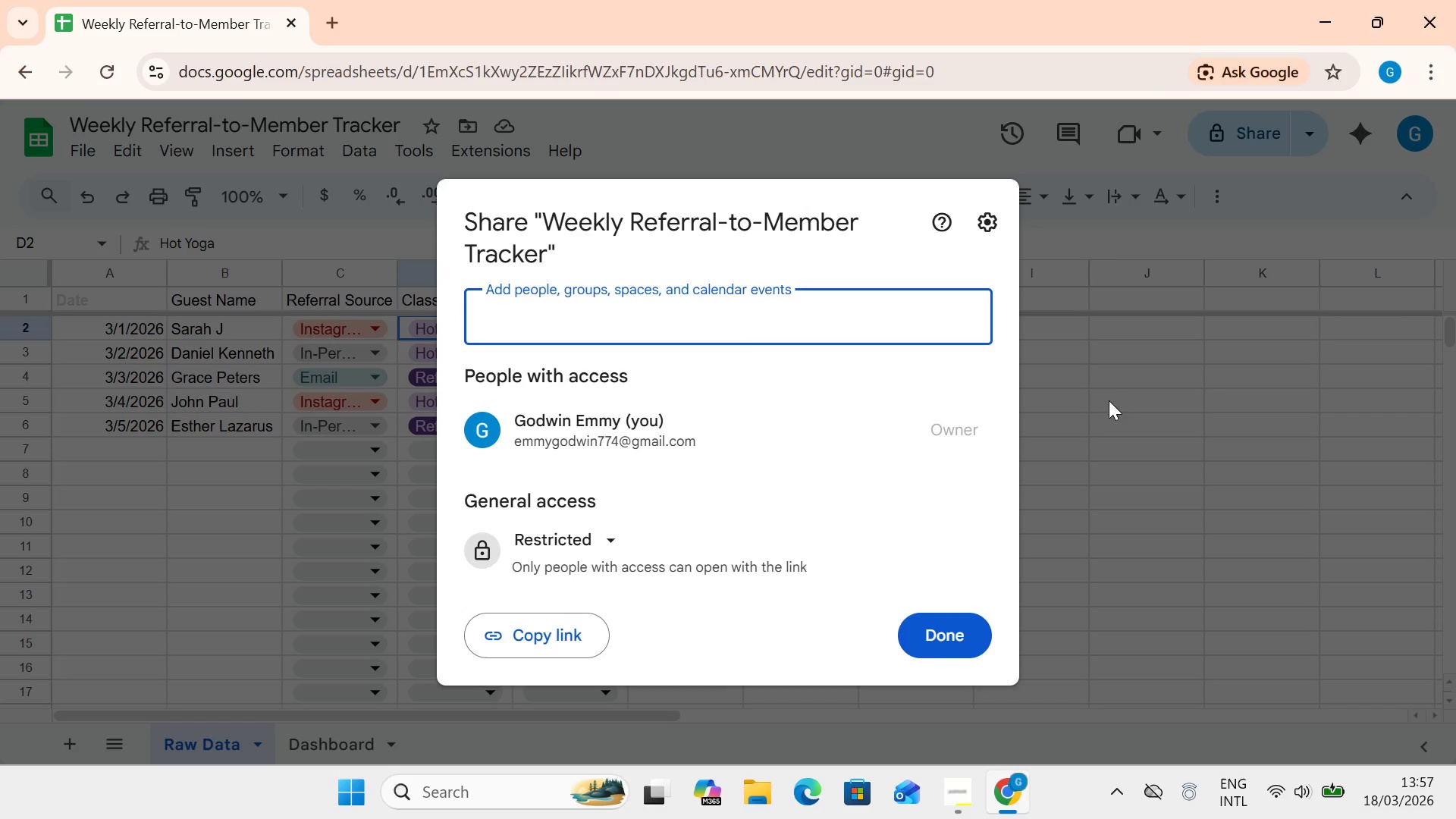 
wait(8.81)
 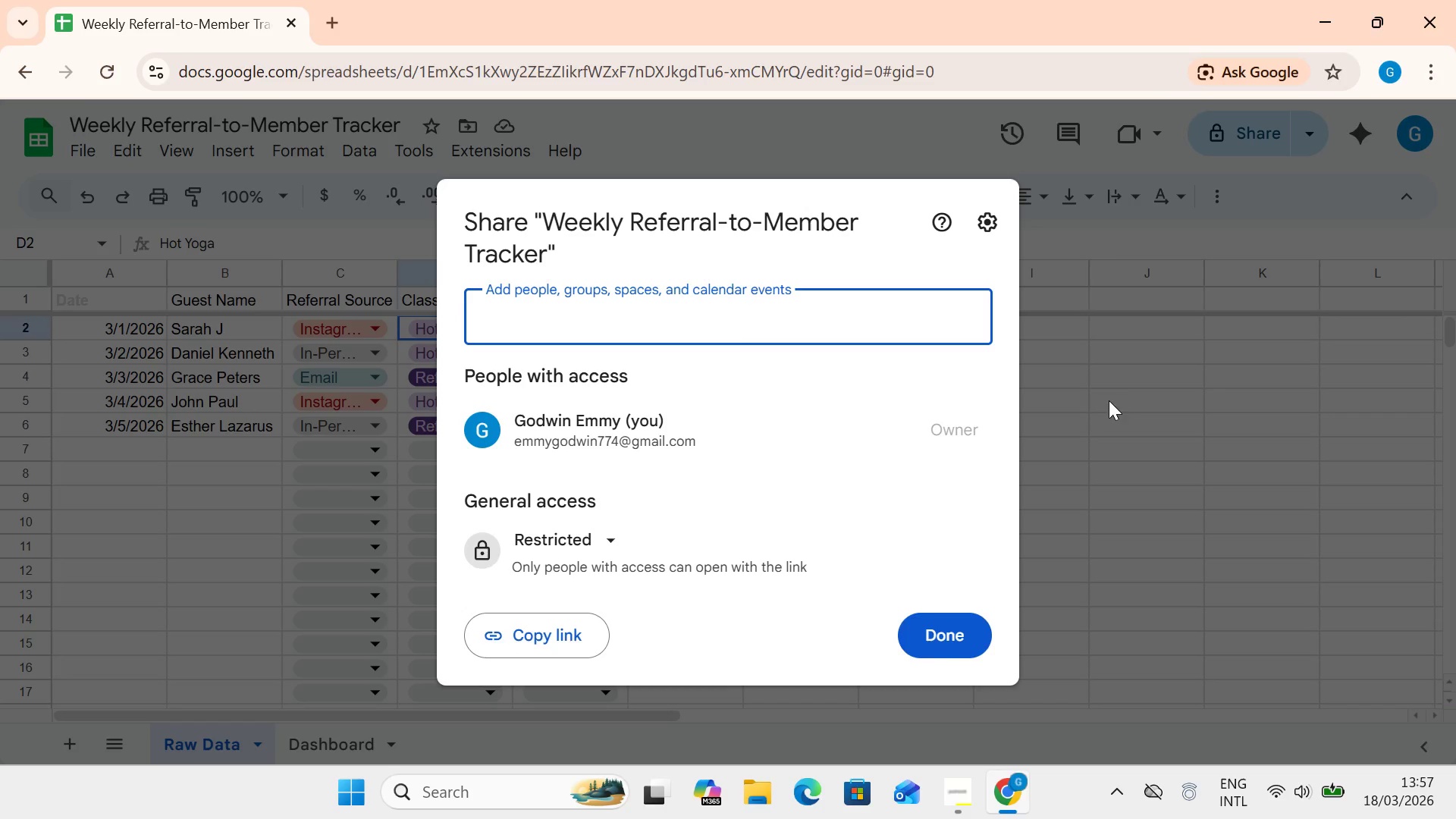 
left_click([827, 550])
 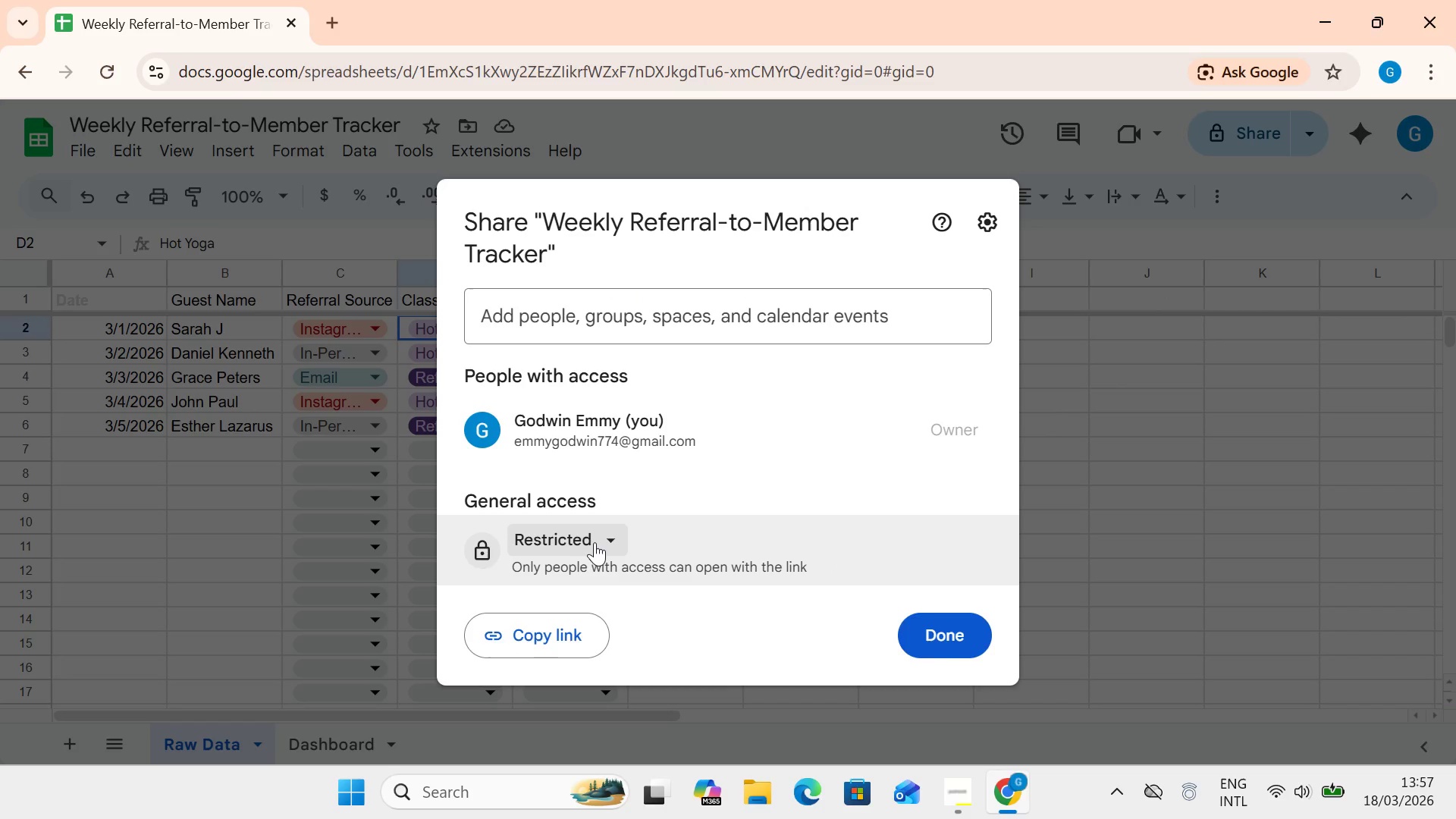 
left_click([597, 541])
 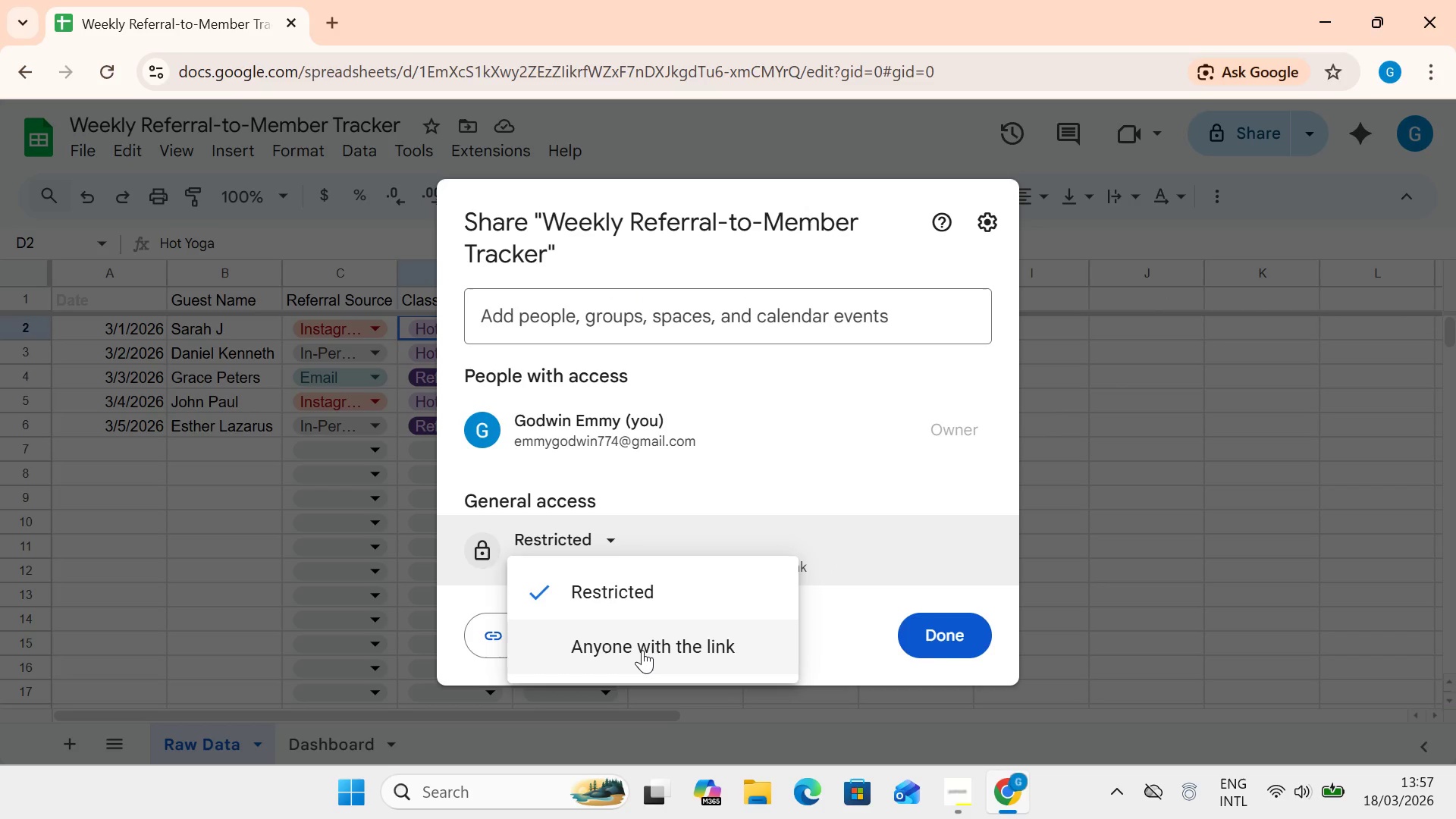 
left_click([642, 651])
 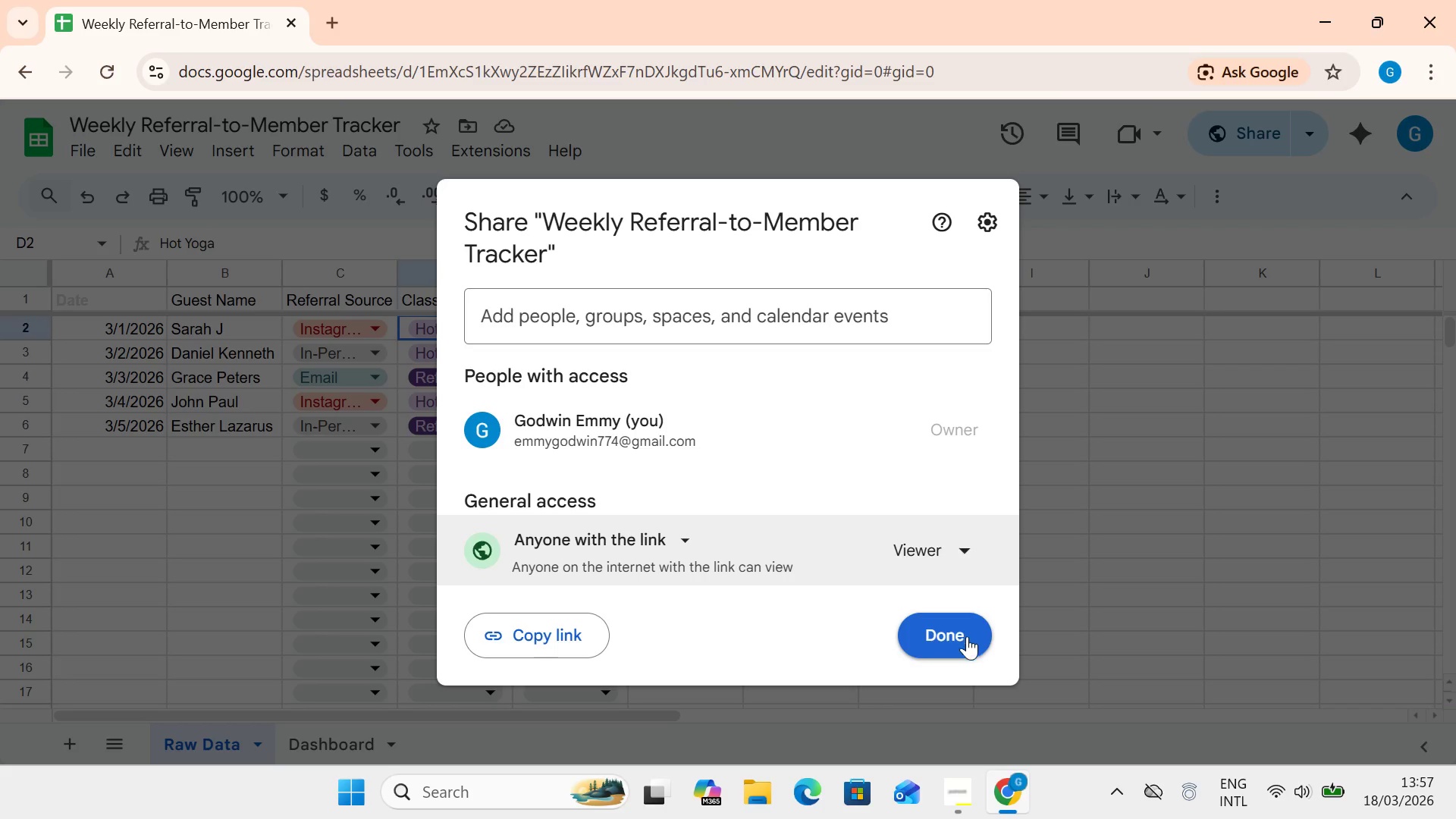 
wait(10.14)
 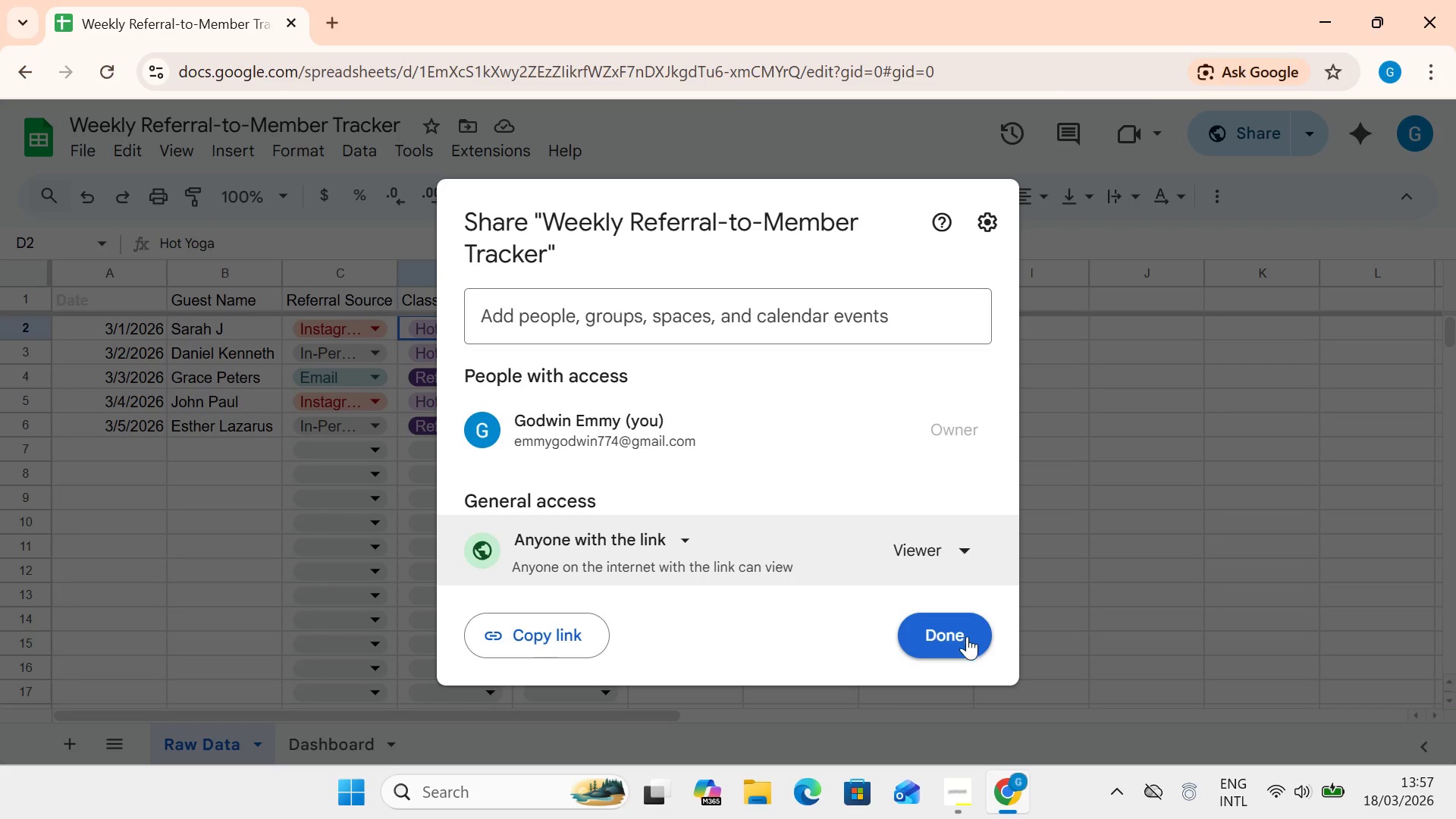 
left_click([974, 625])
 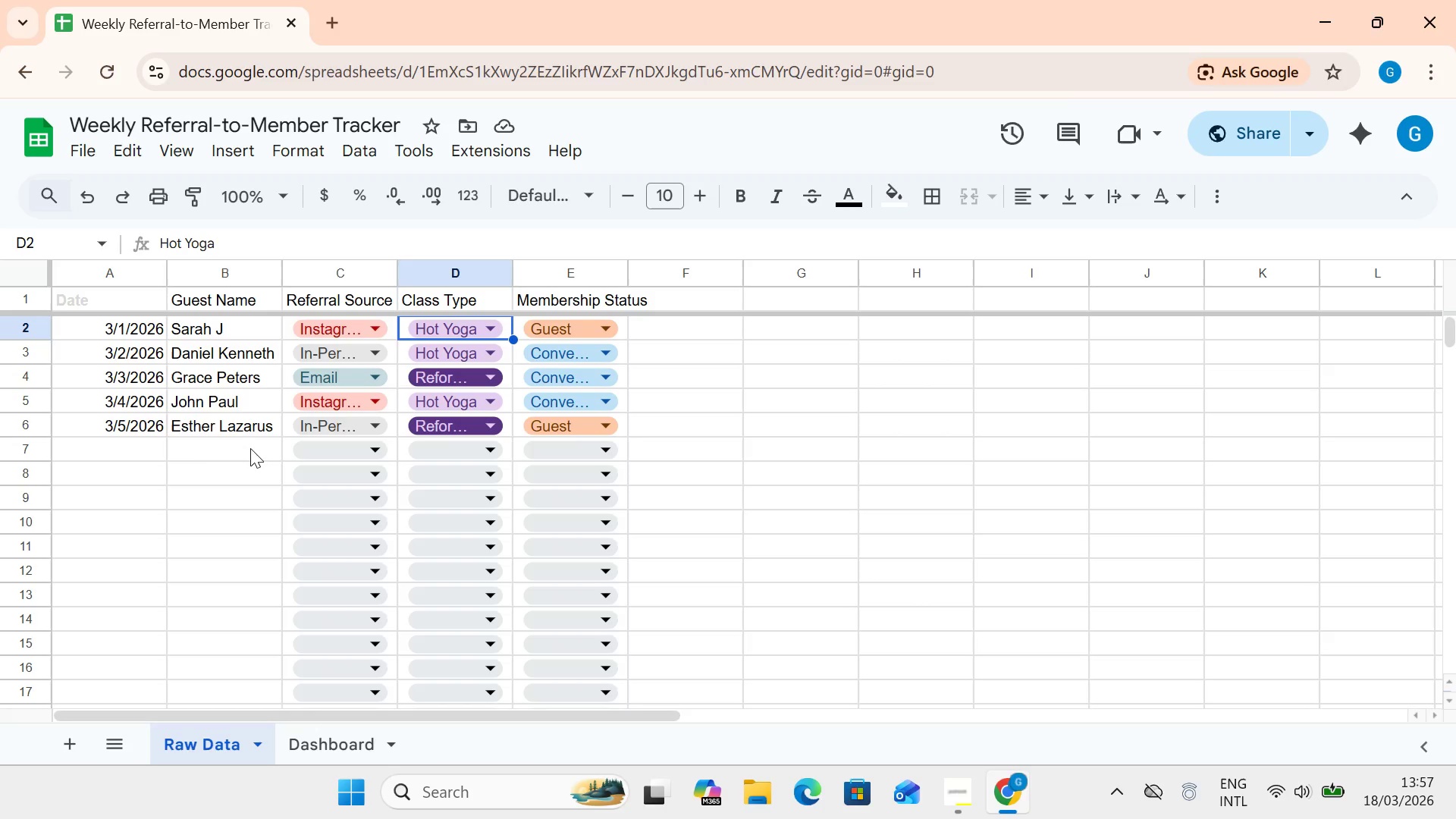 
double_click([108, 450])
 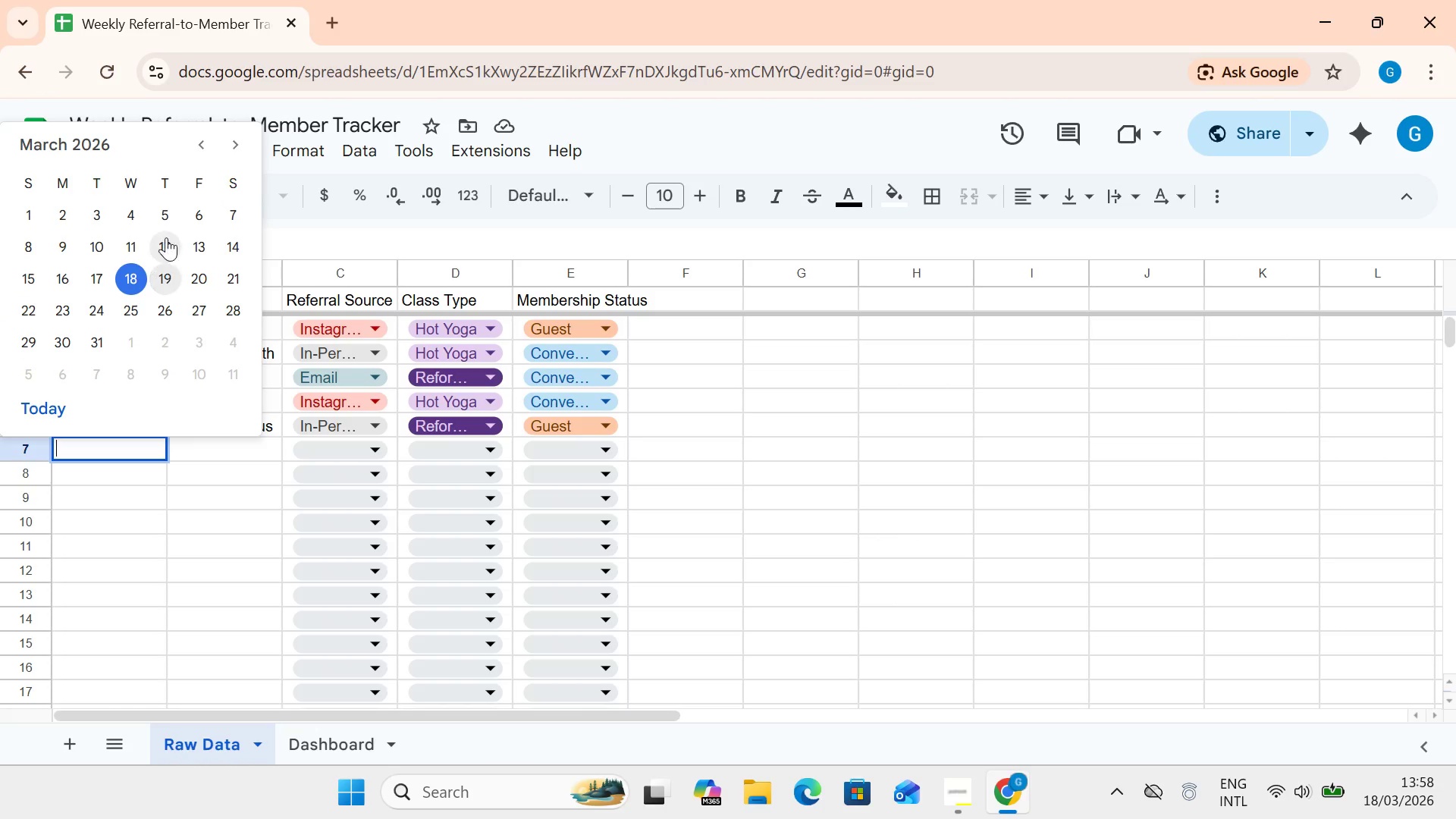 
left_click([209, 215])
 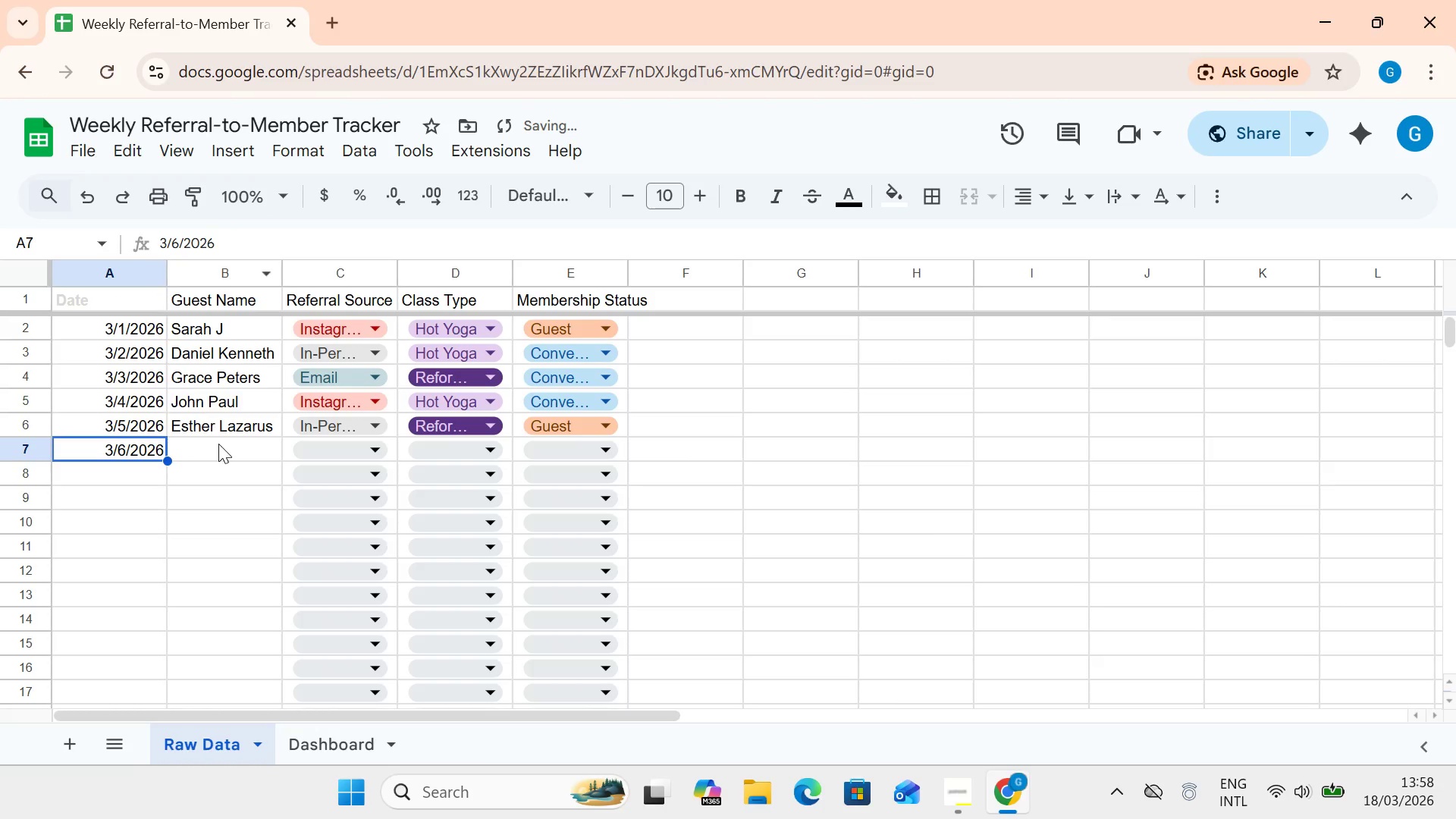 
left_click([218, 444])
 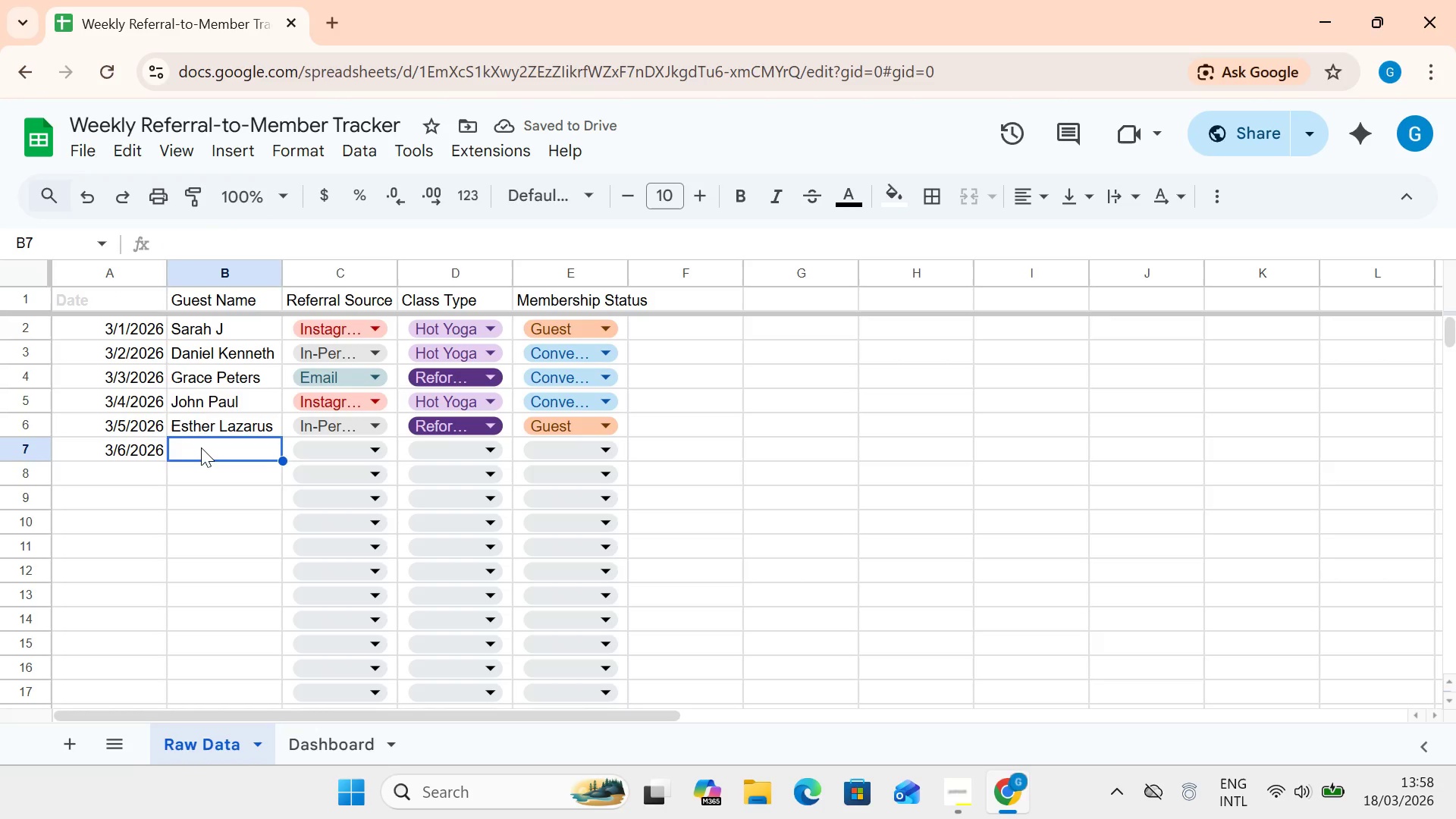 
double_click([200, 446])
 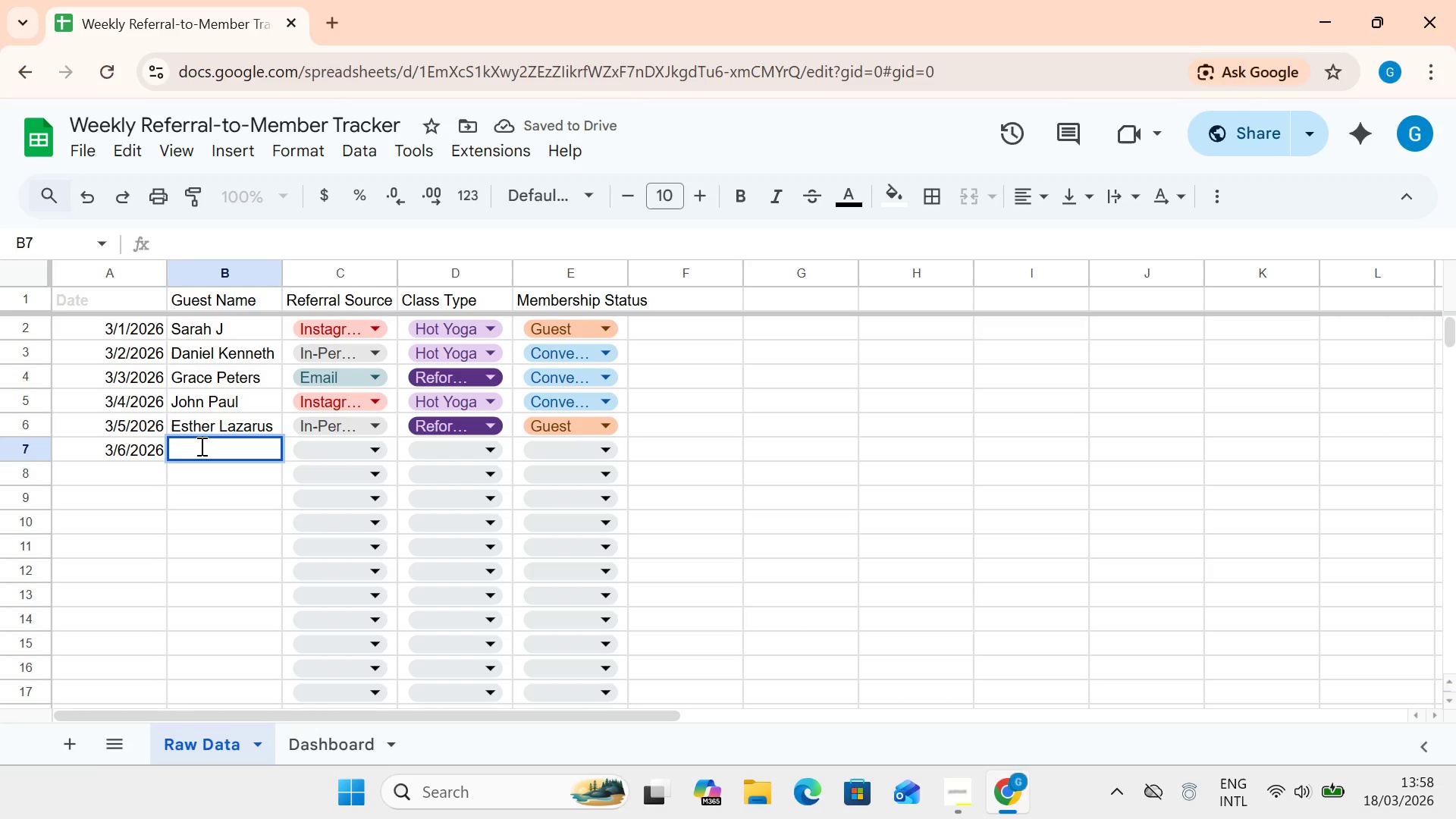 
type(Pau)
key(Backspace)
key(Backspace)
type(e)
key(Backspace)
type(rince Gideons)
 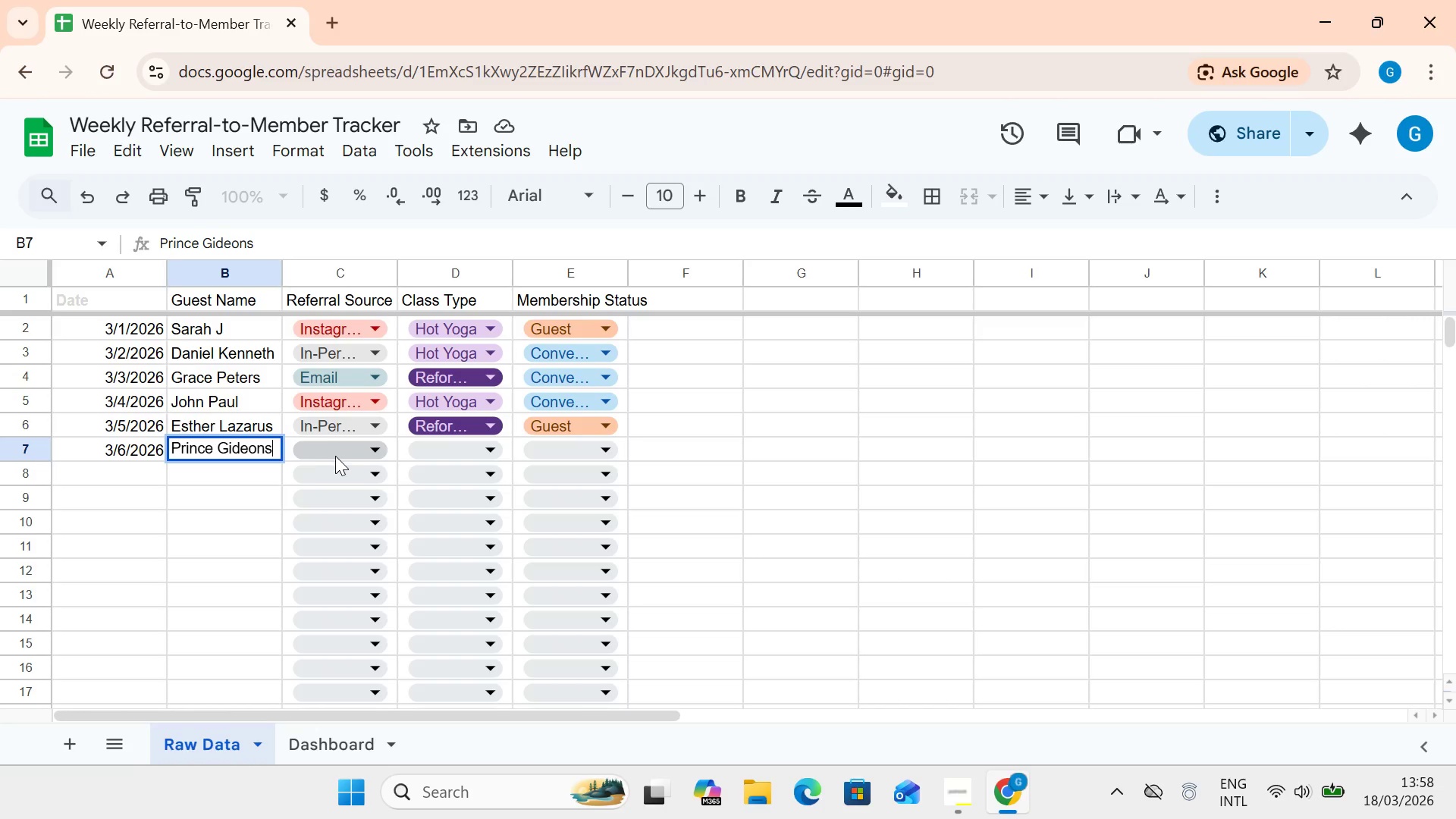 
left_click([337, 456])
 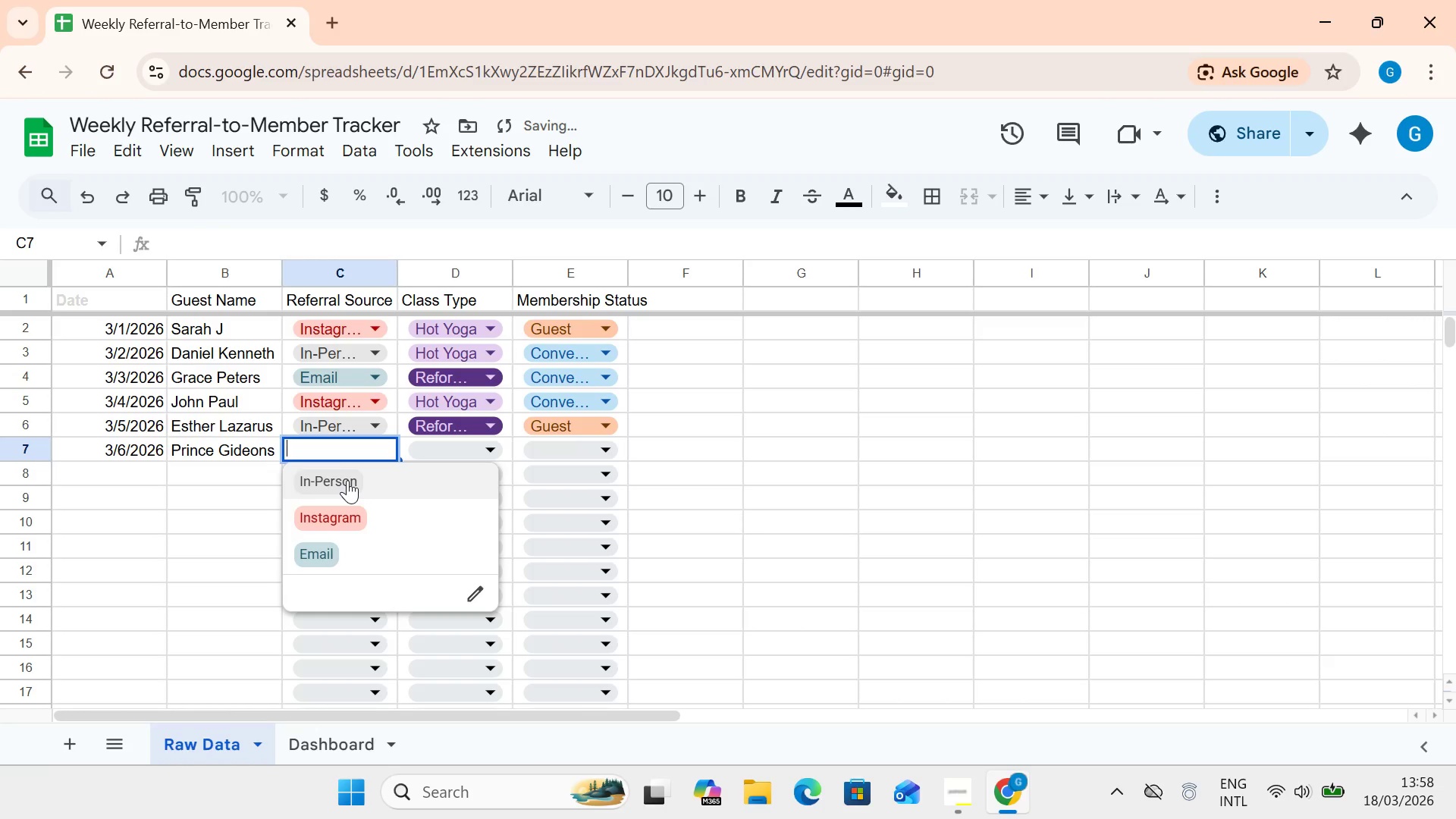 
left_click([347, 480])
 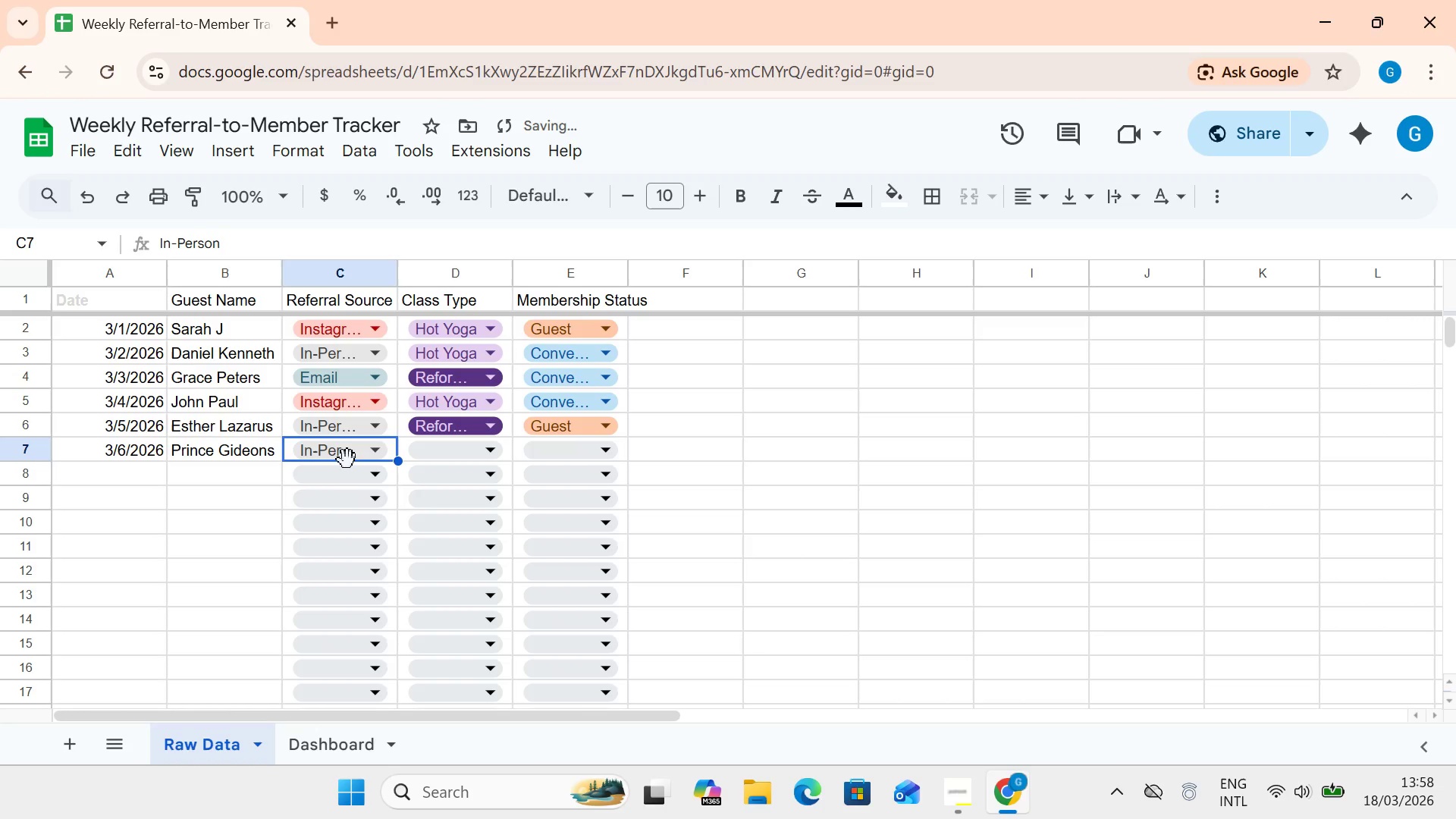 
left_click([347, 460])
 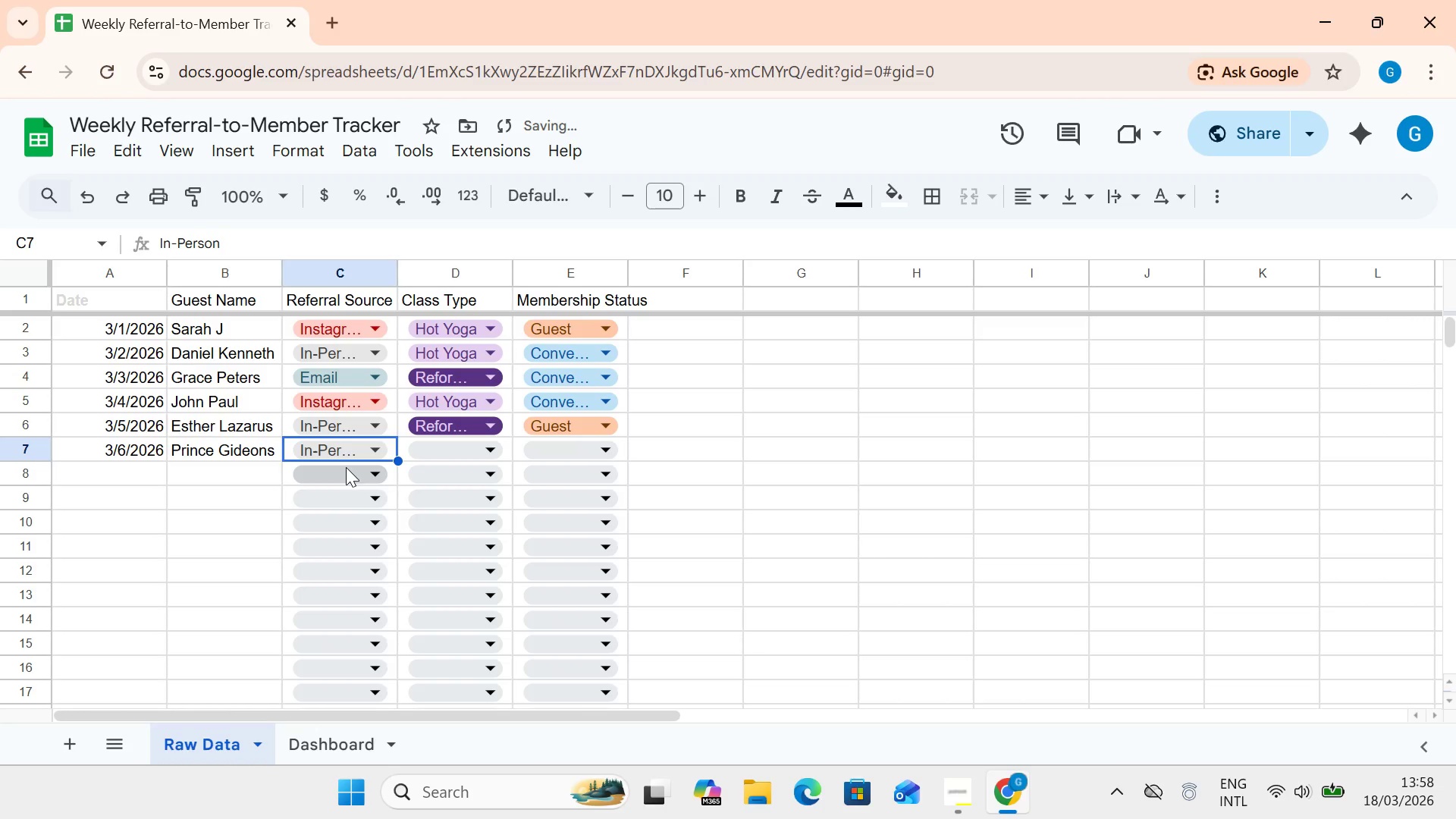 
left_click([346, 467])
 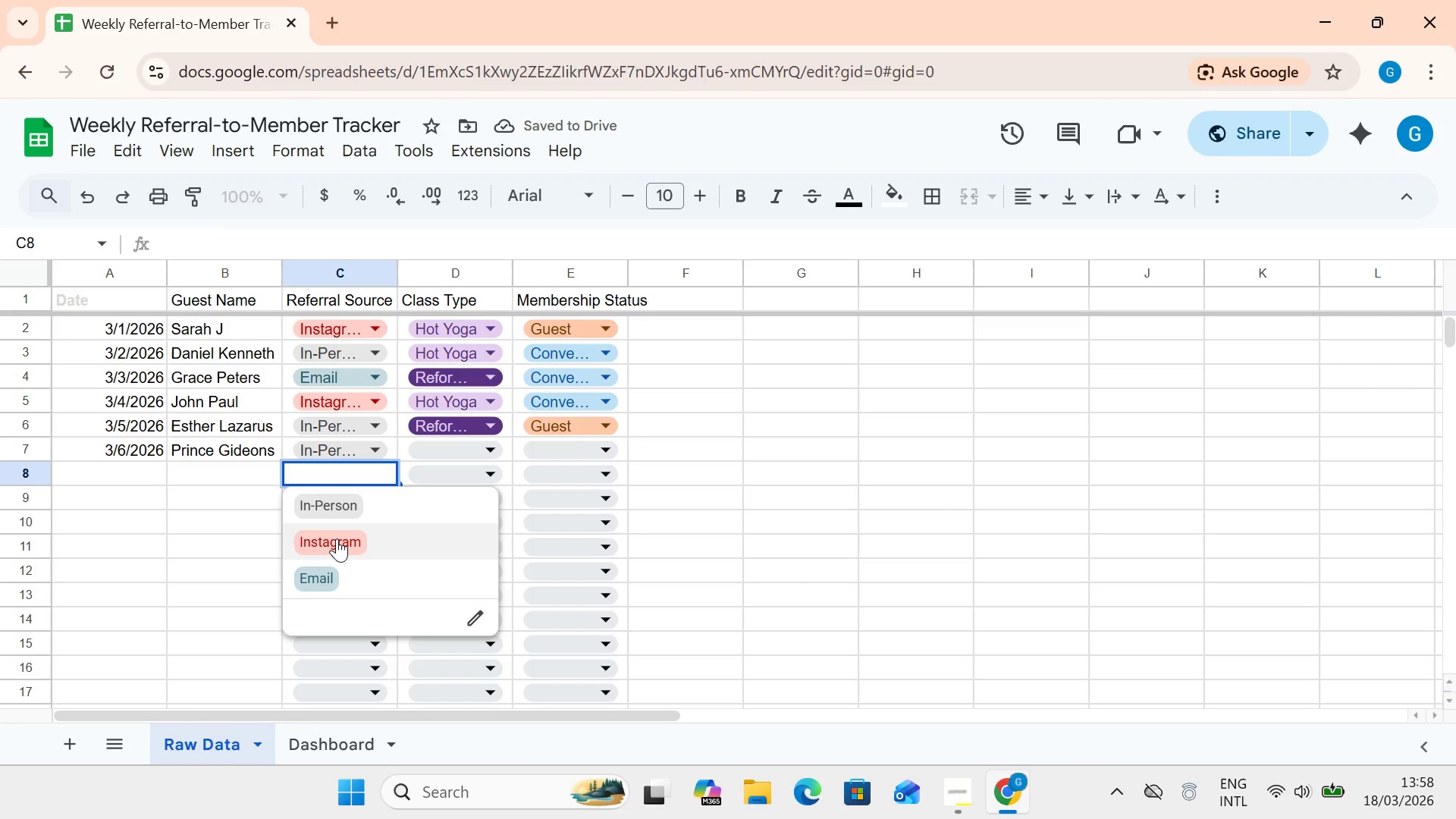 
left_click([337, 538])
 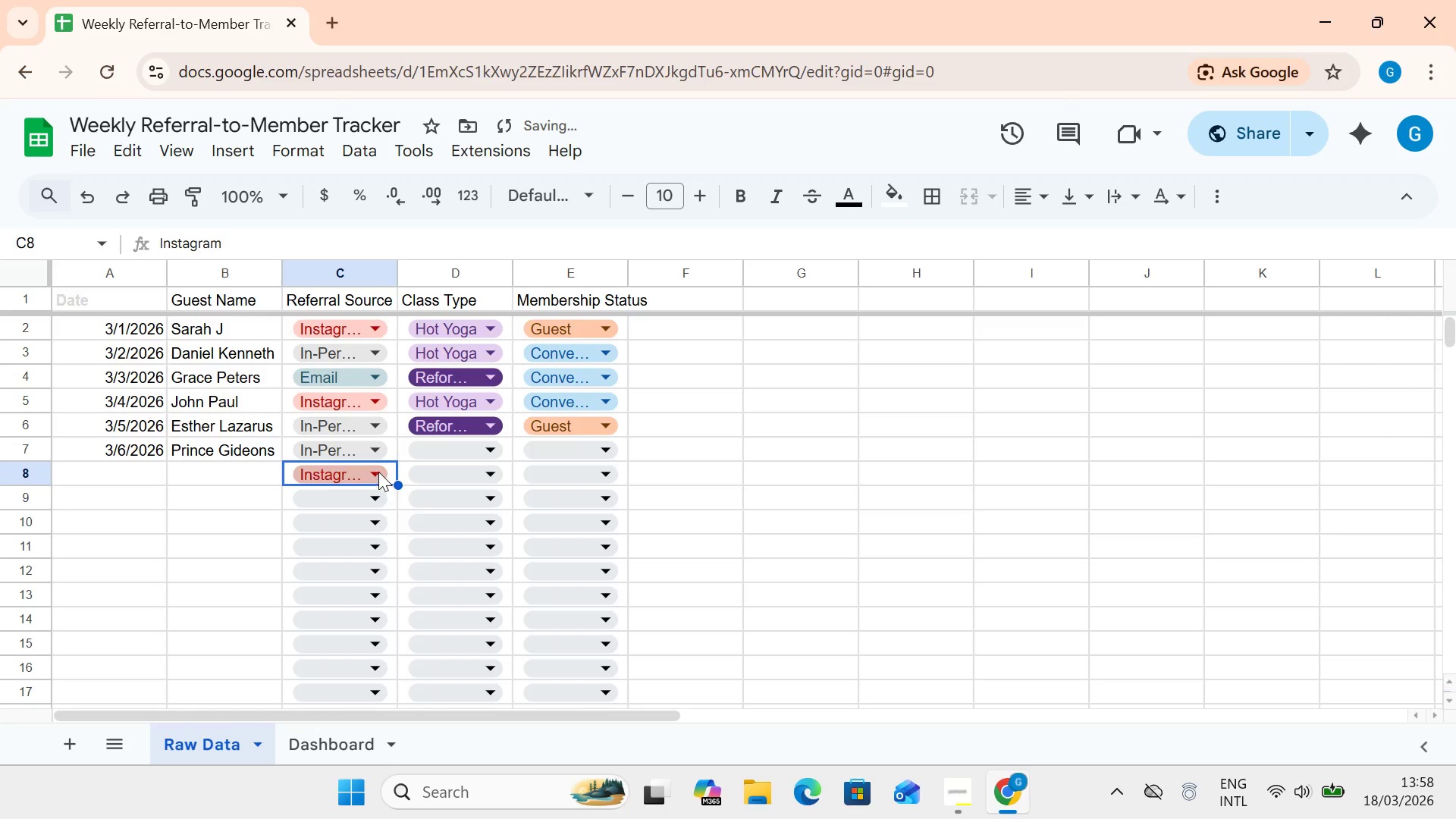 
left_click([366, 456])
 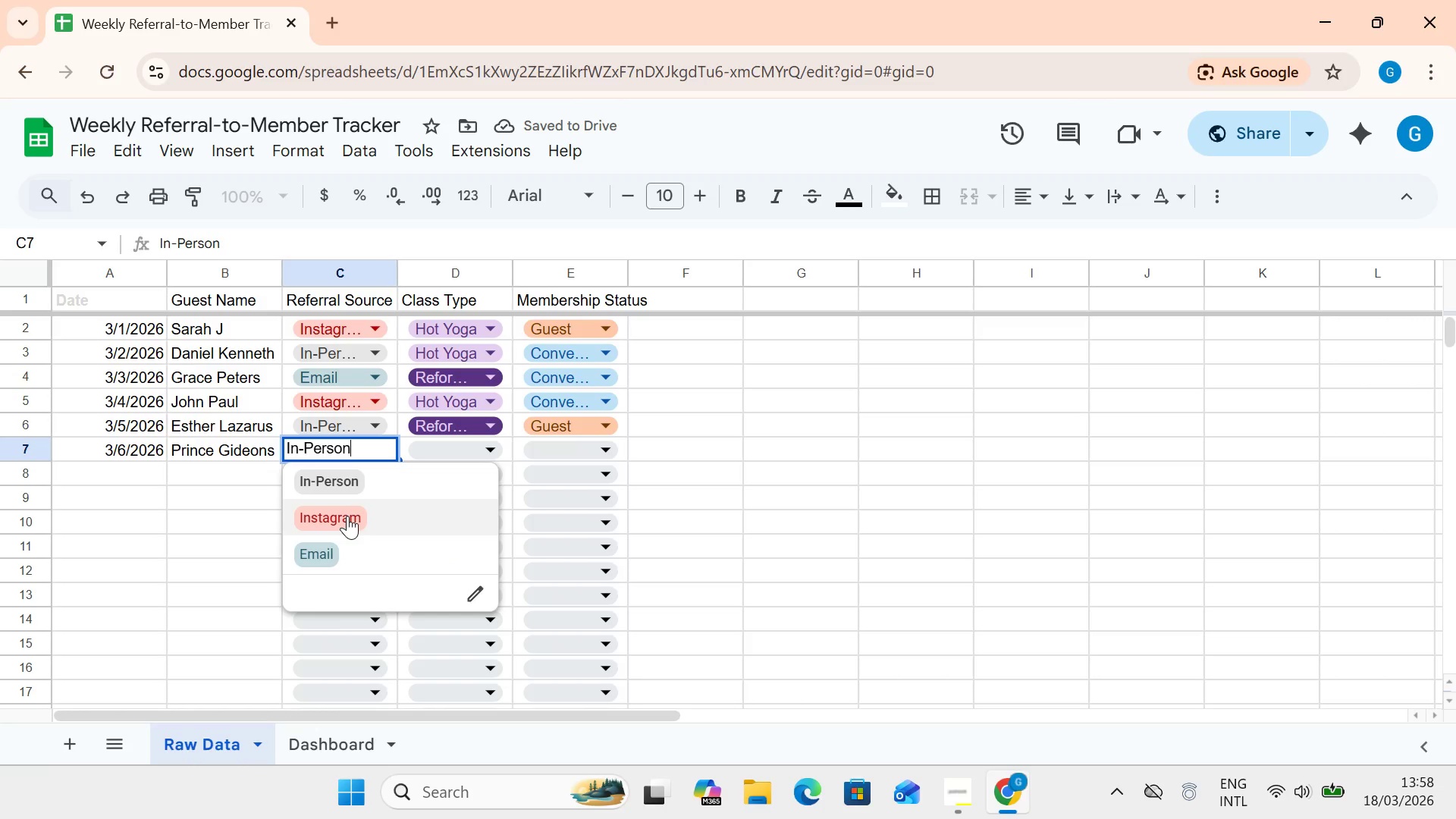 
left_click_drag(start_coordinate=[347, 516], to_coordinate=[350, 519])
 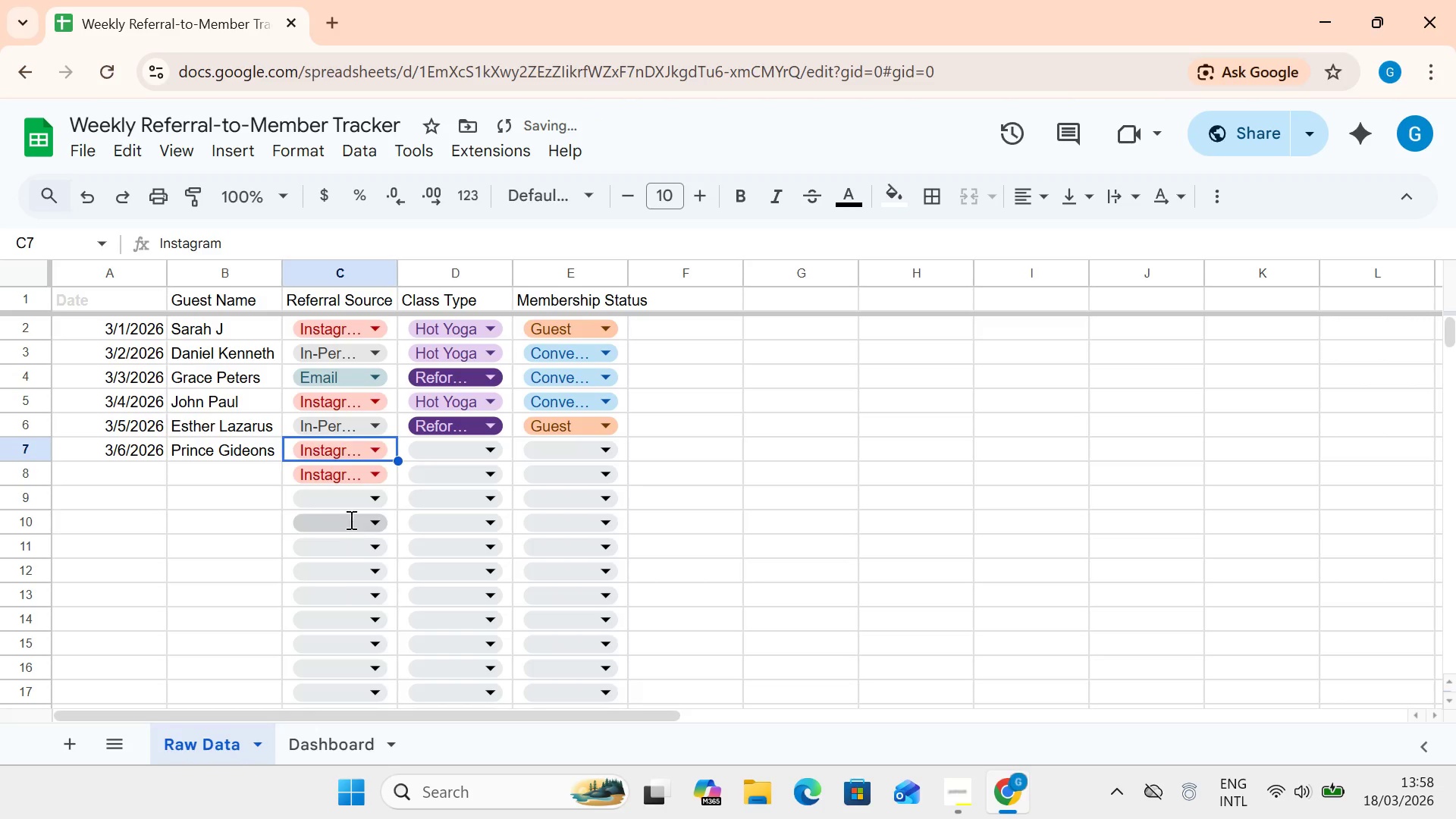 
left_click([350, 519])
 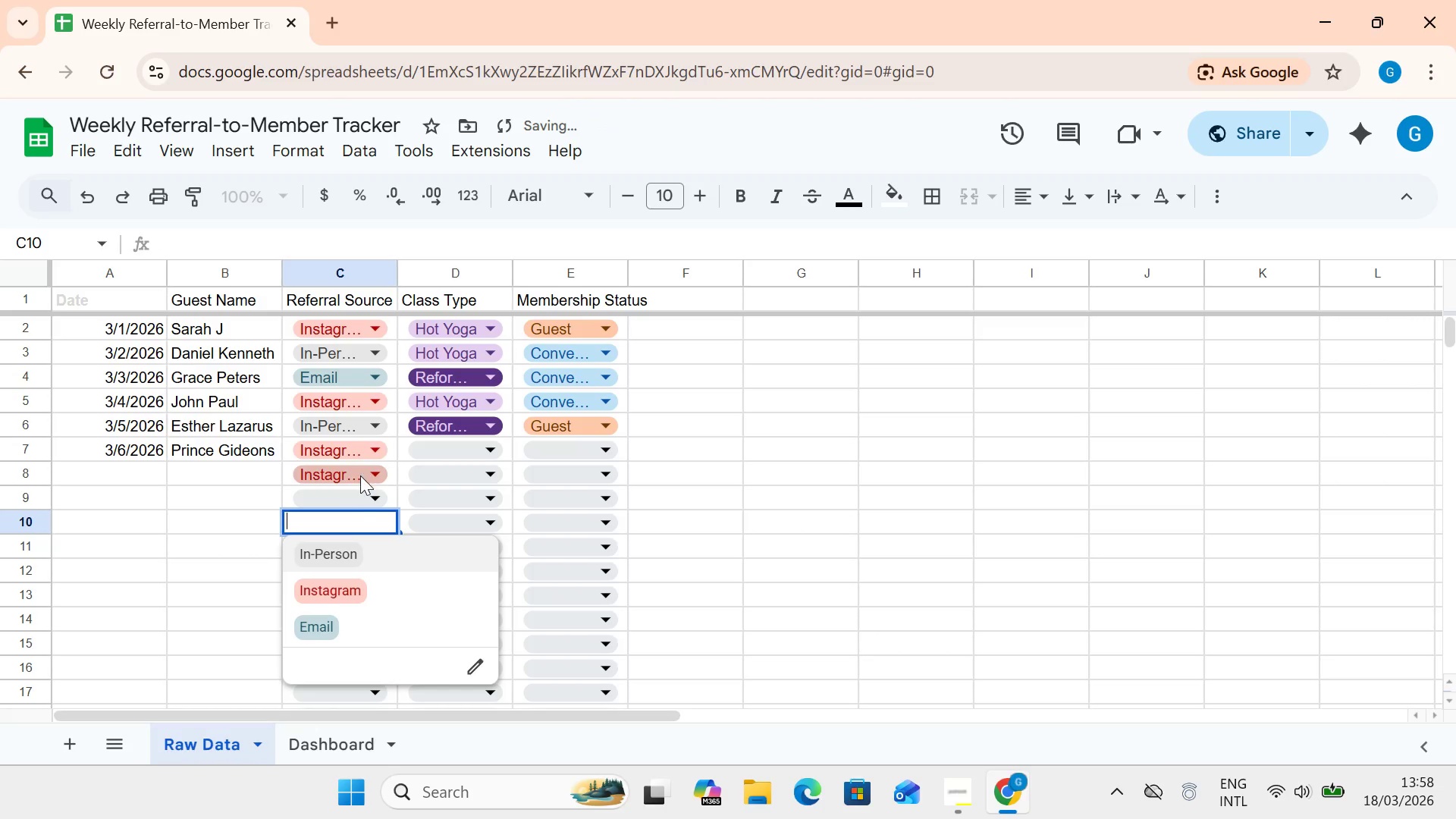 
double_click([360, 475])
 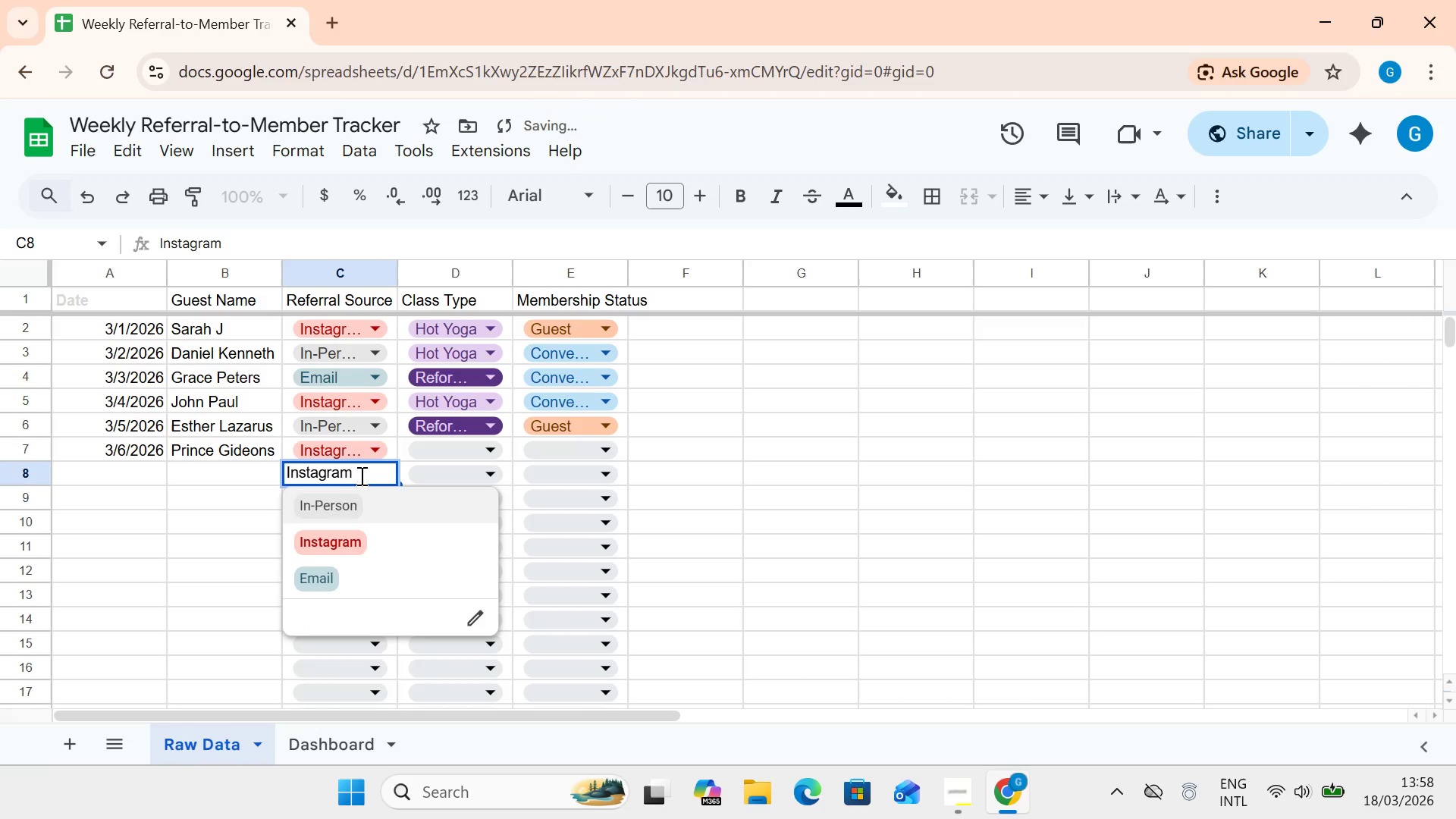 
hold_key(key=Backspace, duration=0.59)
 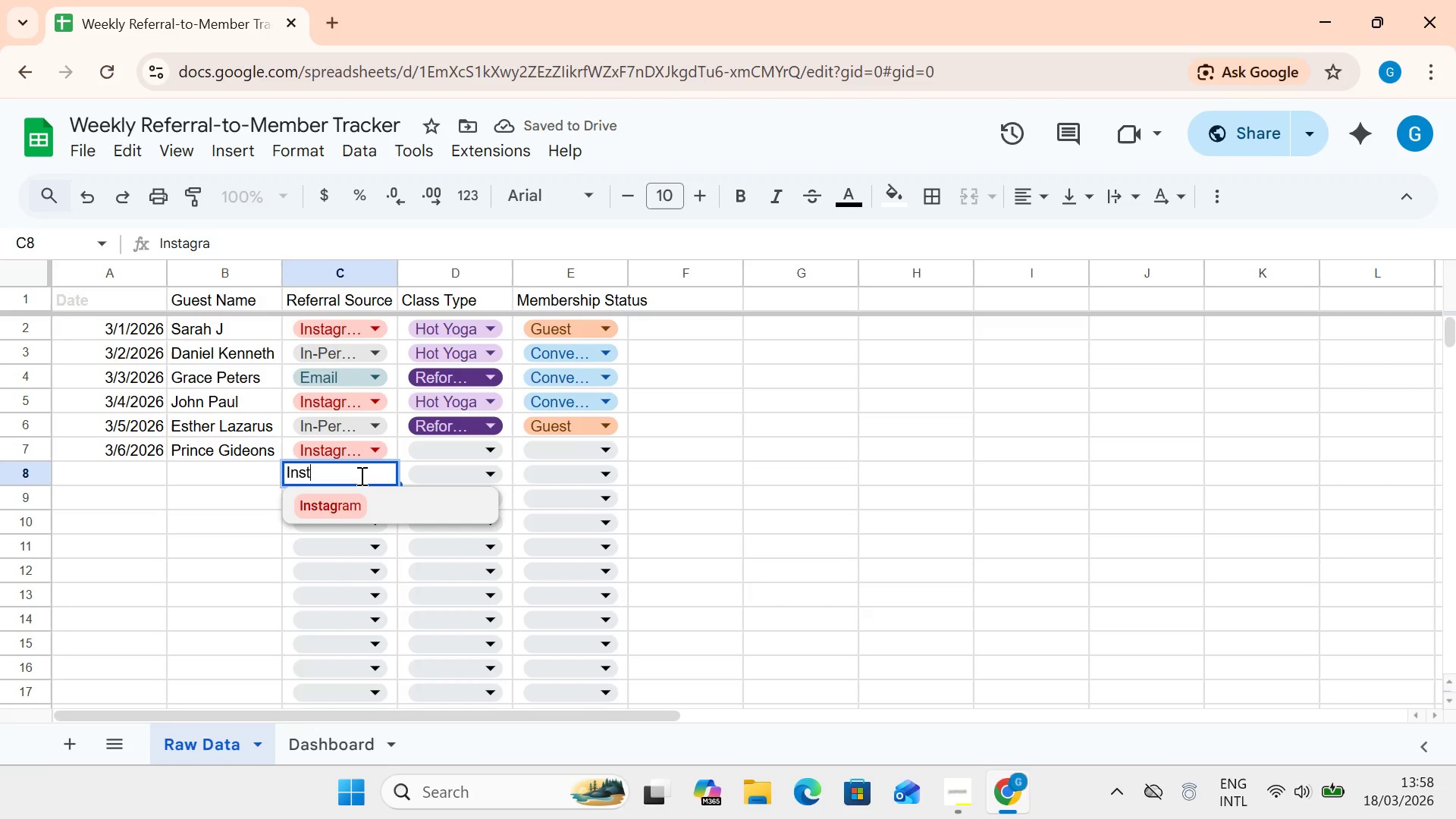 
key(Backspace)
 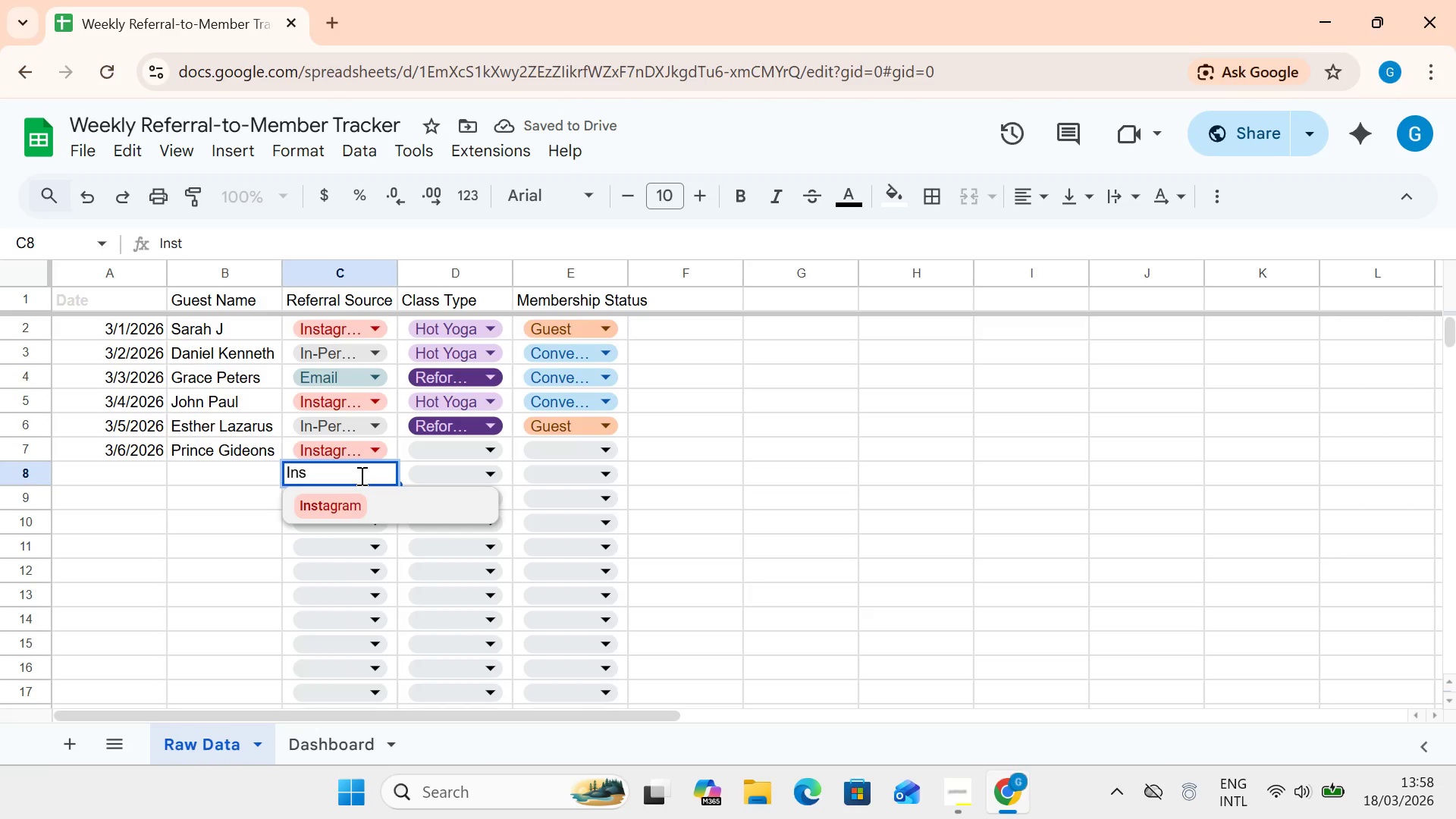 
key(Backspace)
 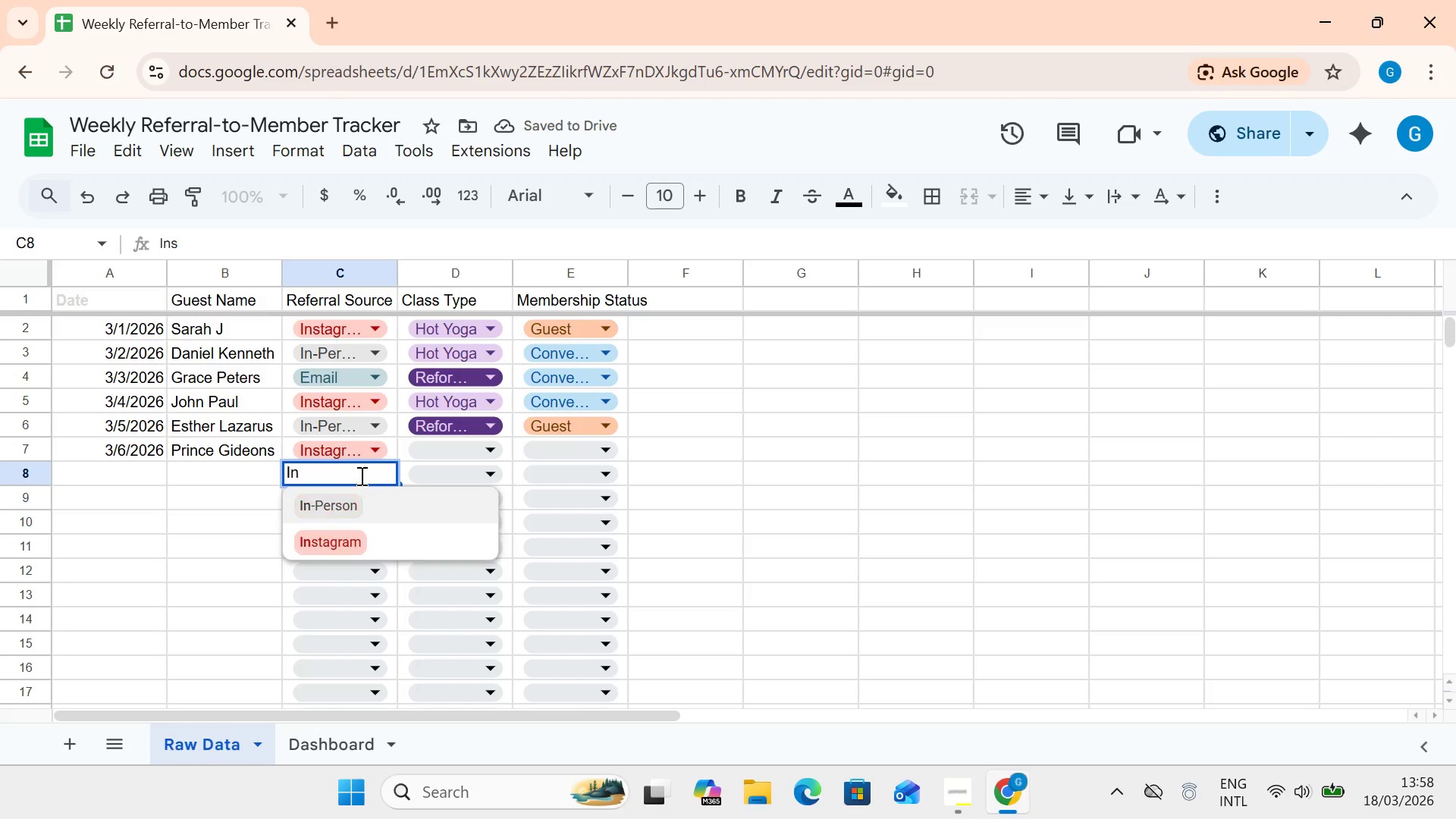 
key(Backspace)
 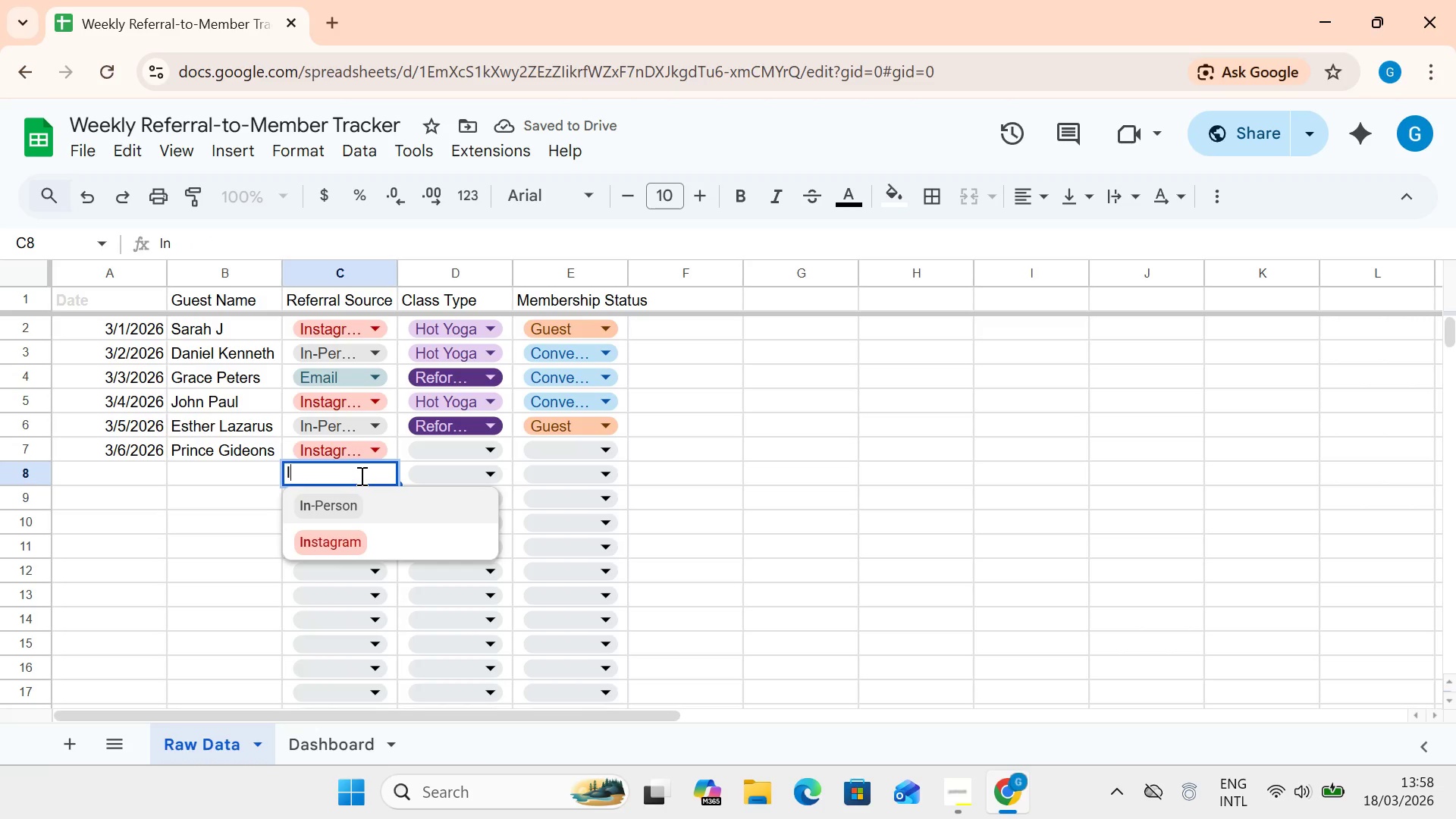 
key(Backspace)
 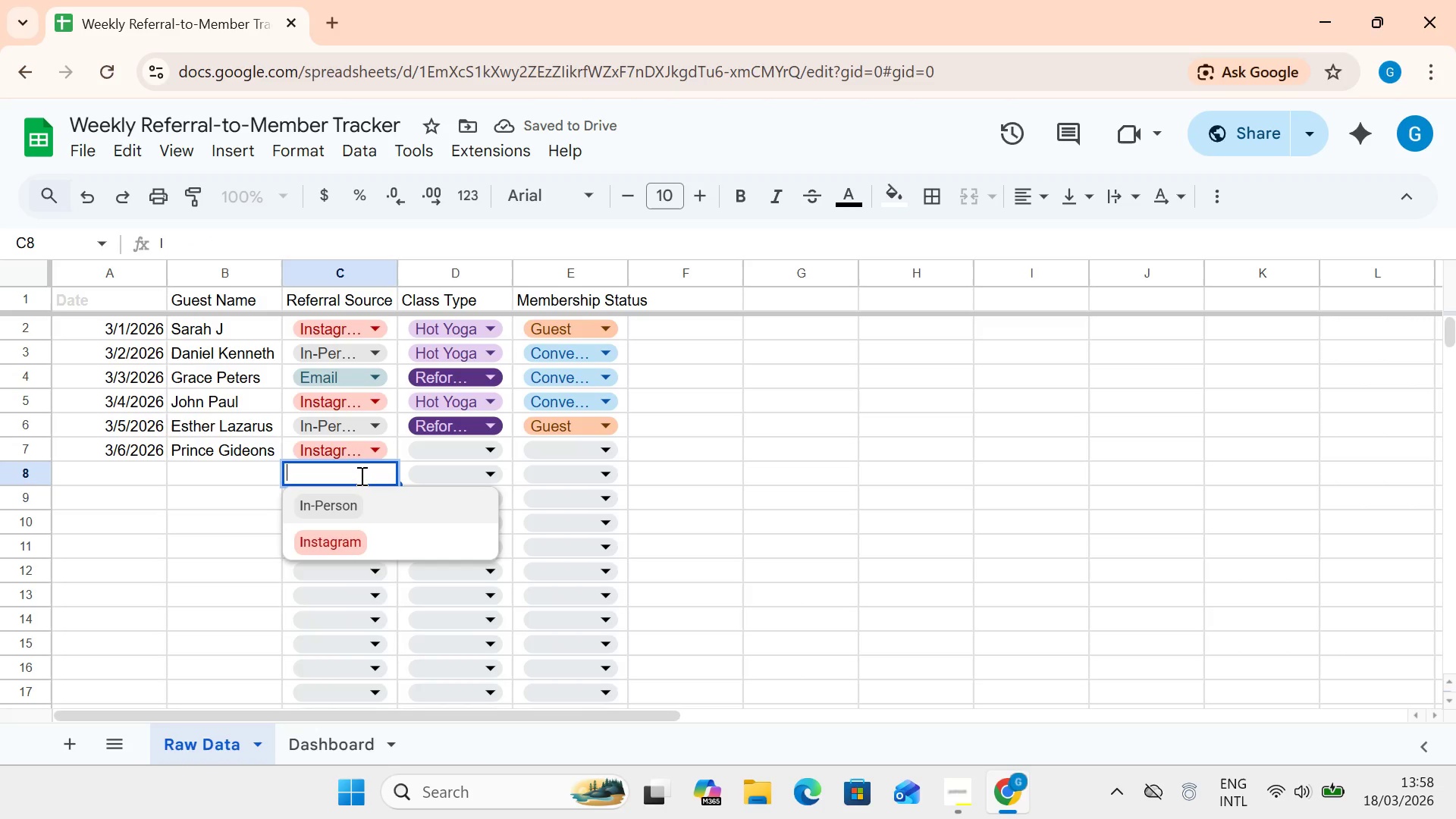 
key(Backspace)
 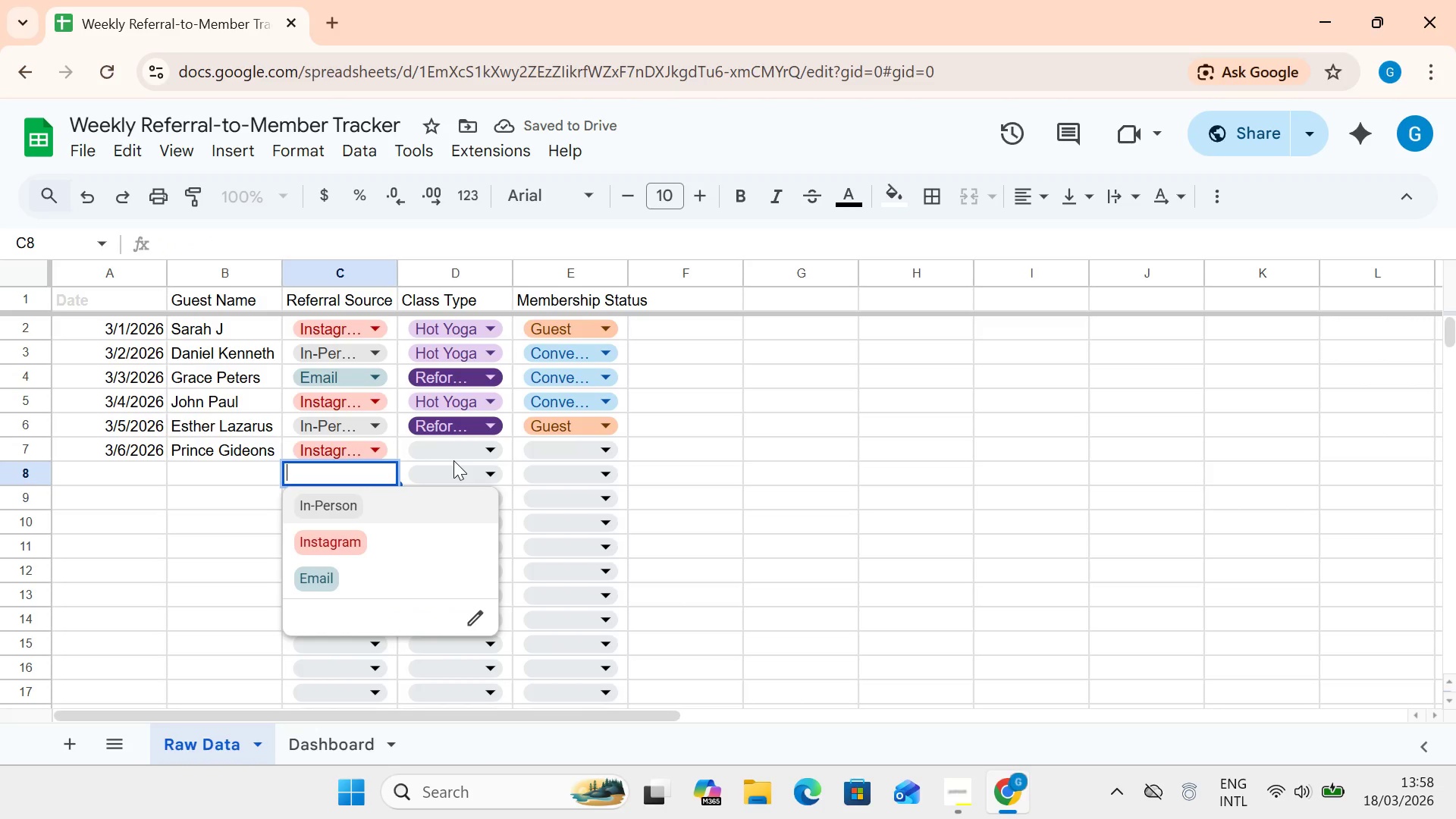 
key(Enter)
 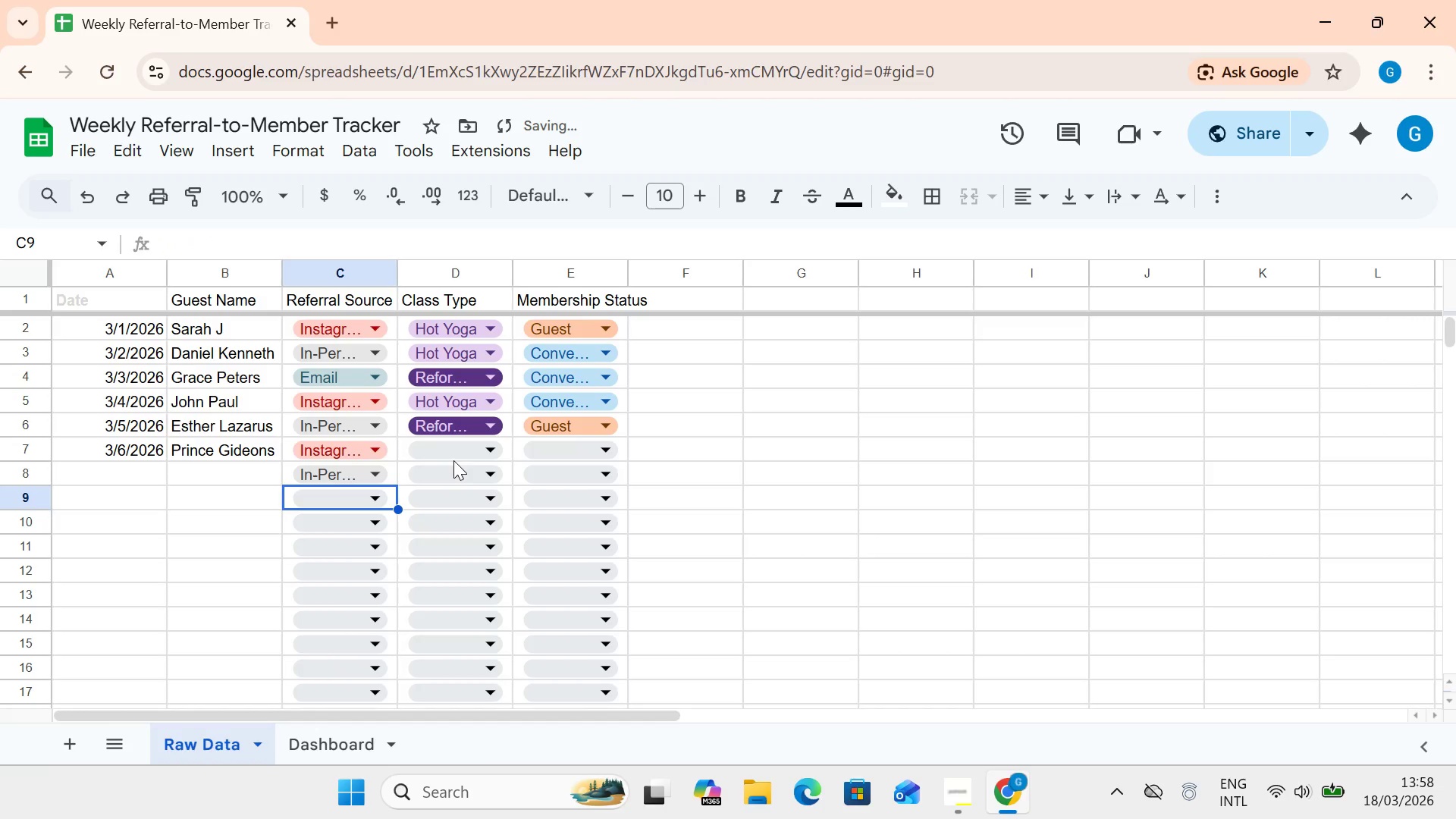 
mouse_move([345, 475])
 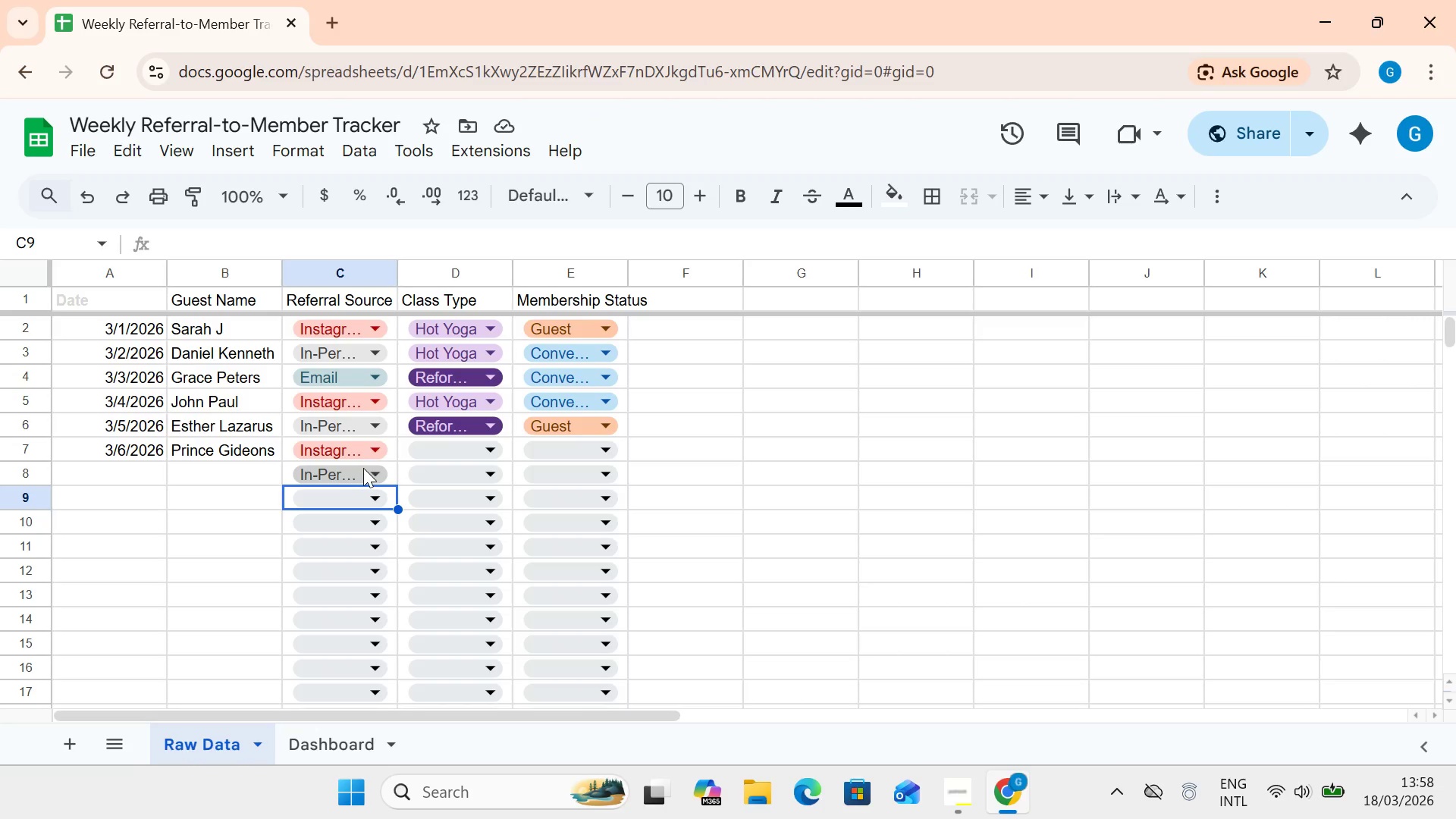 
double_click([372, 472])
 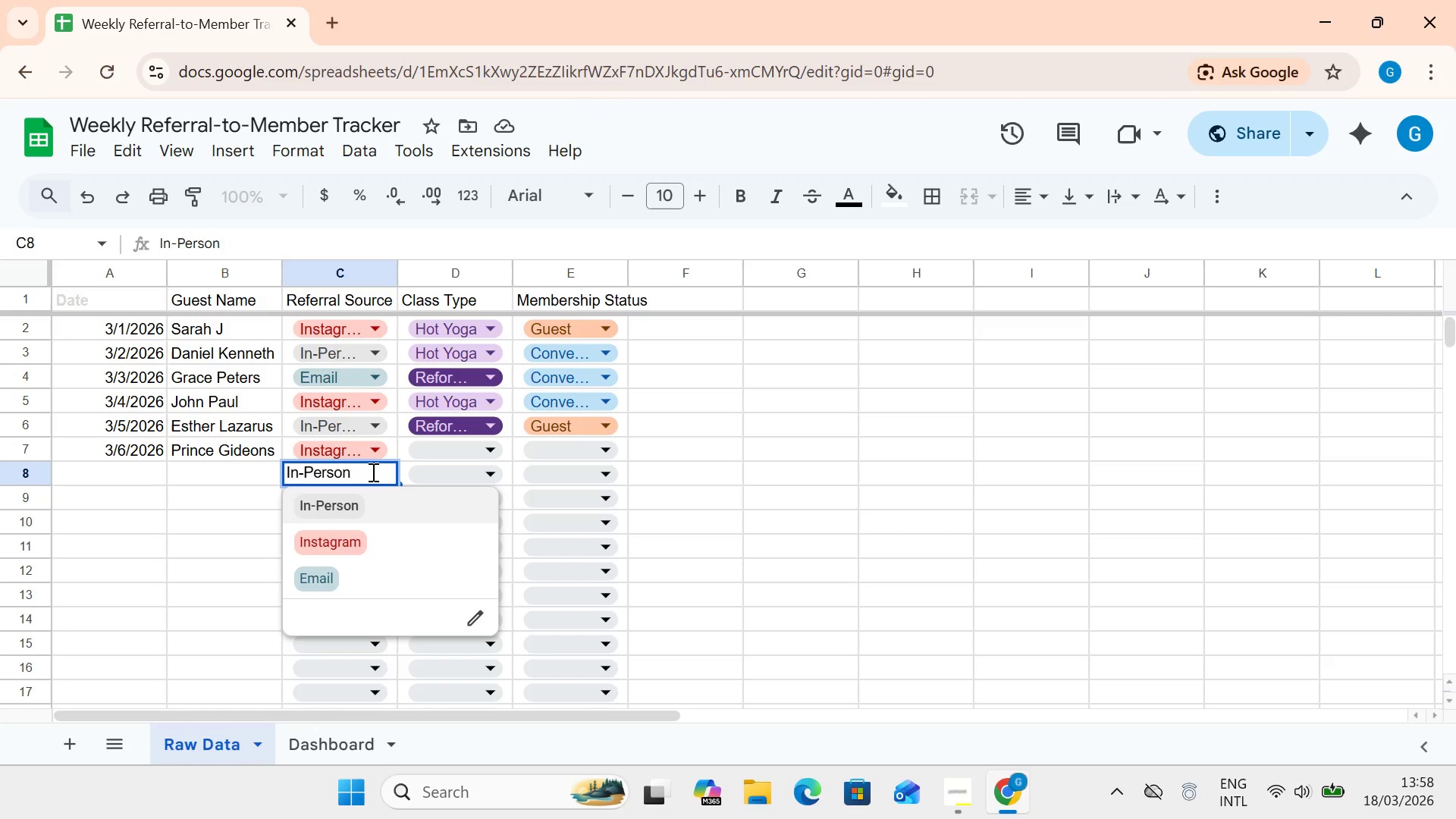 
key(Backspace)
 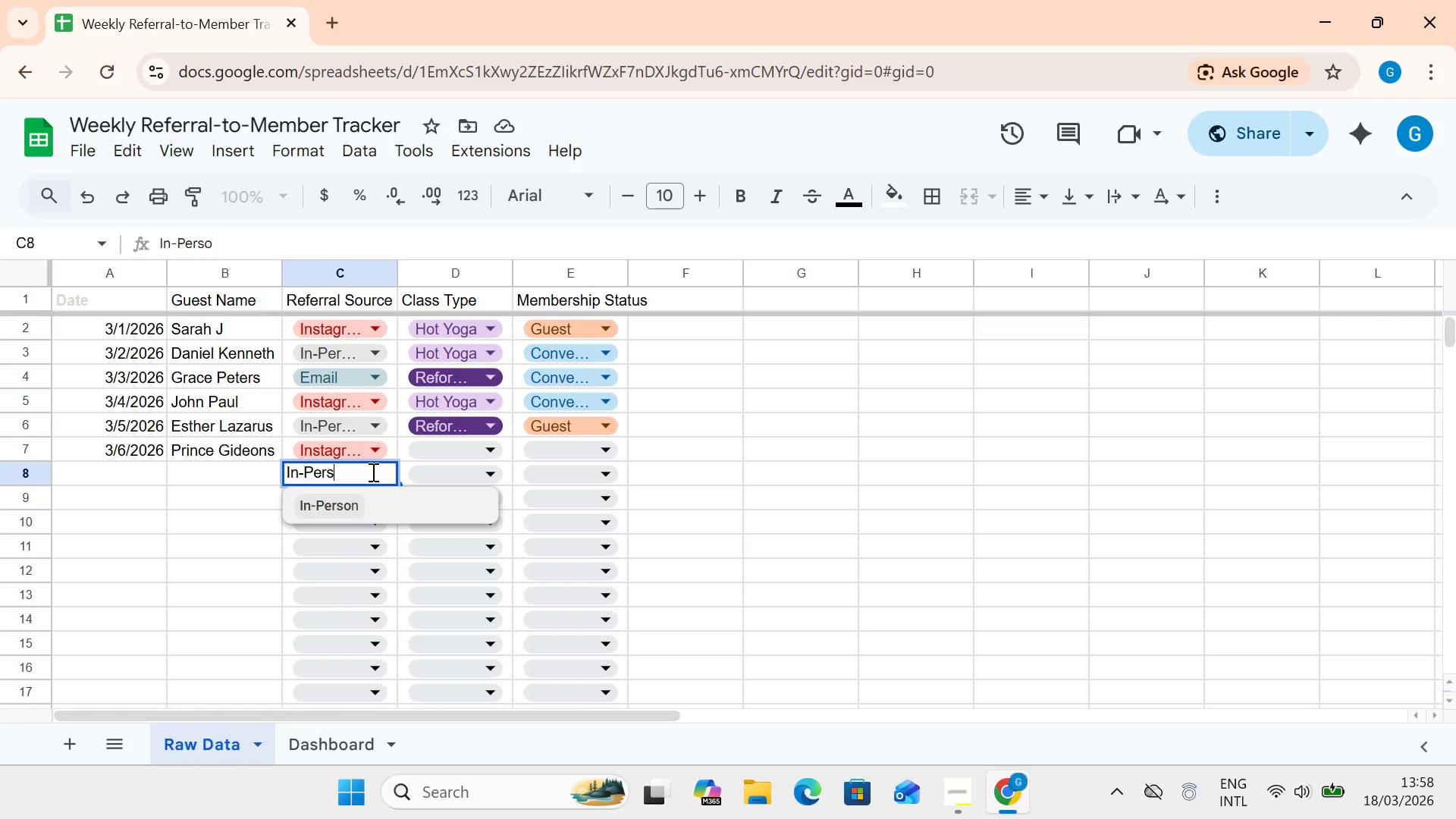 
key(Backspace)
 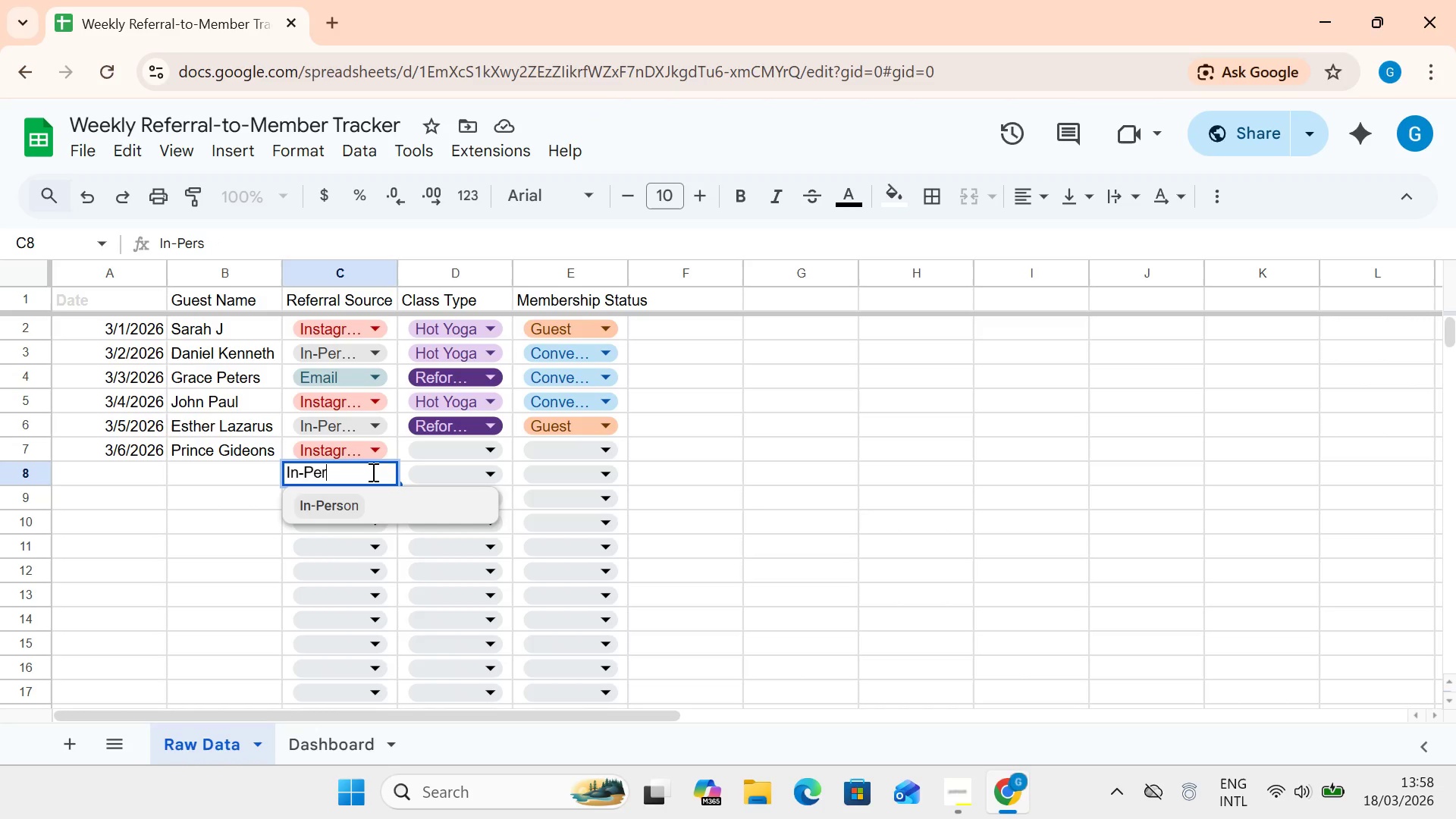 
key(Backspace)
 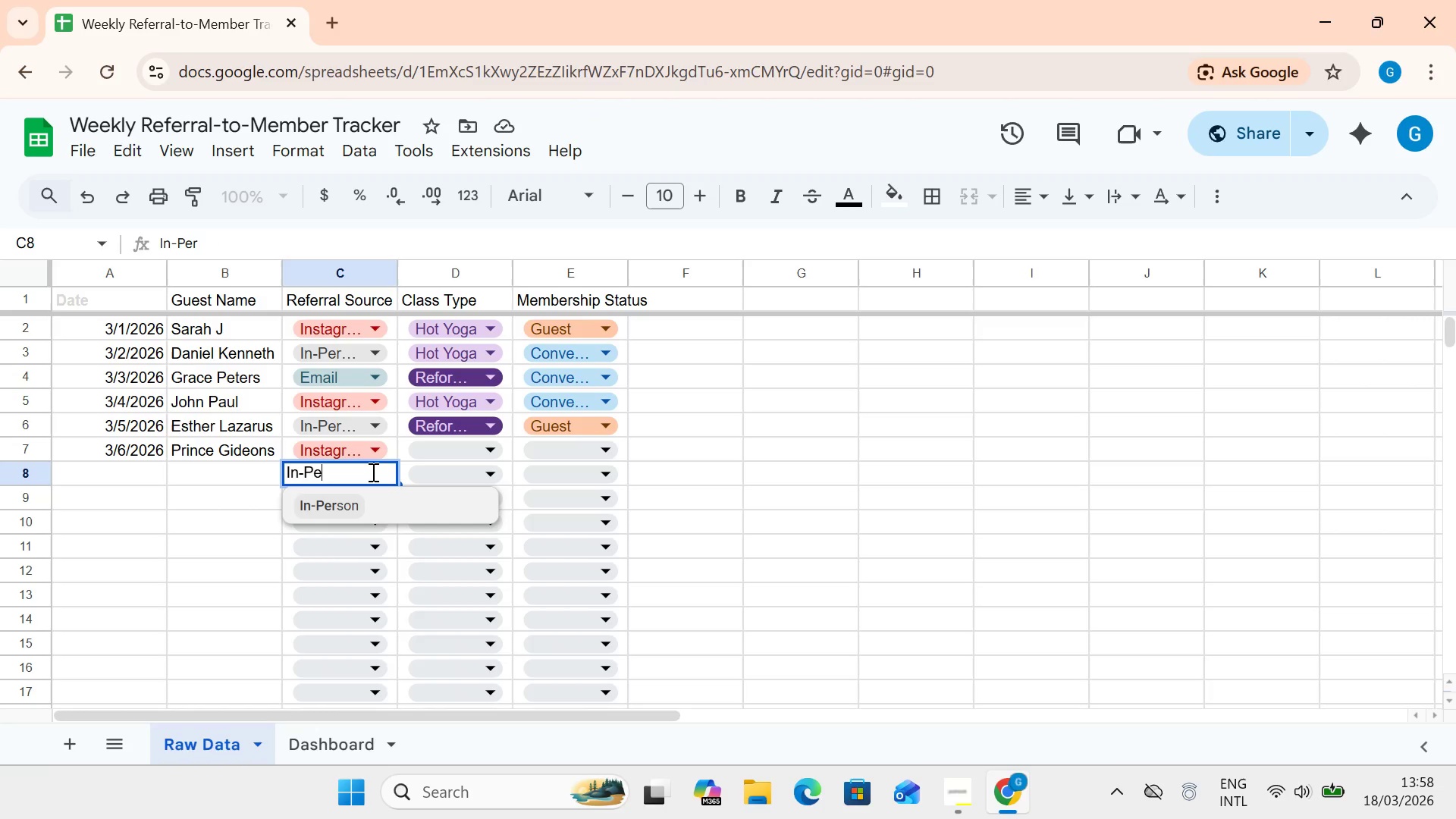 
key(Backspace)
 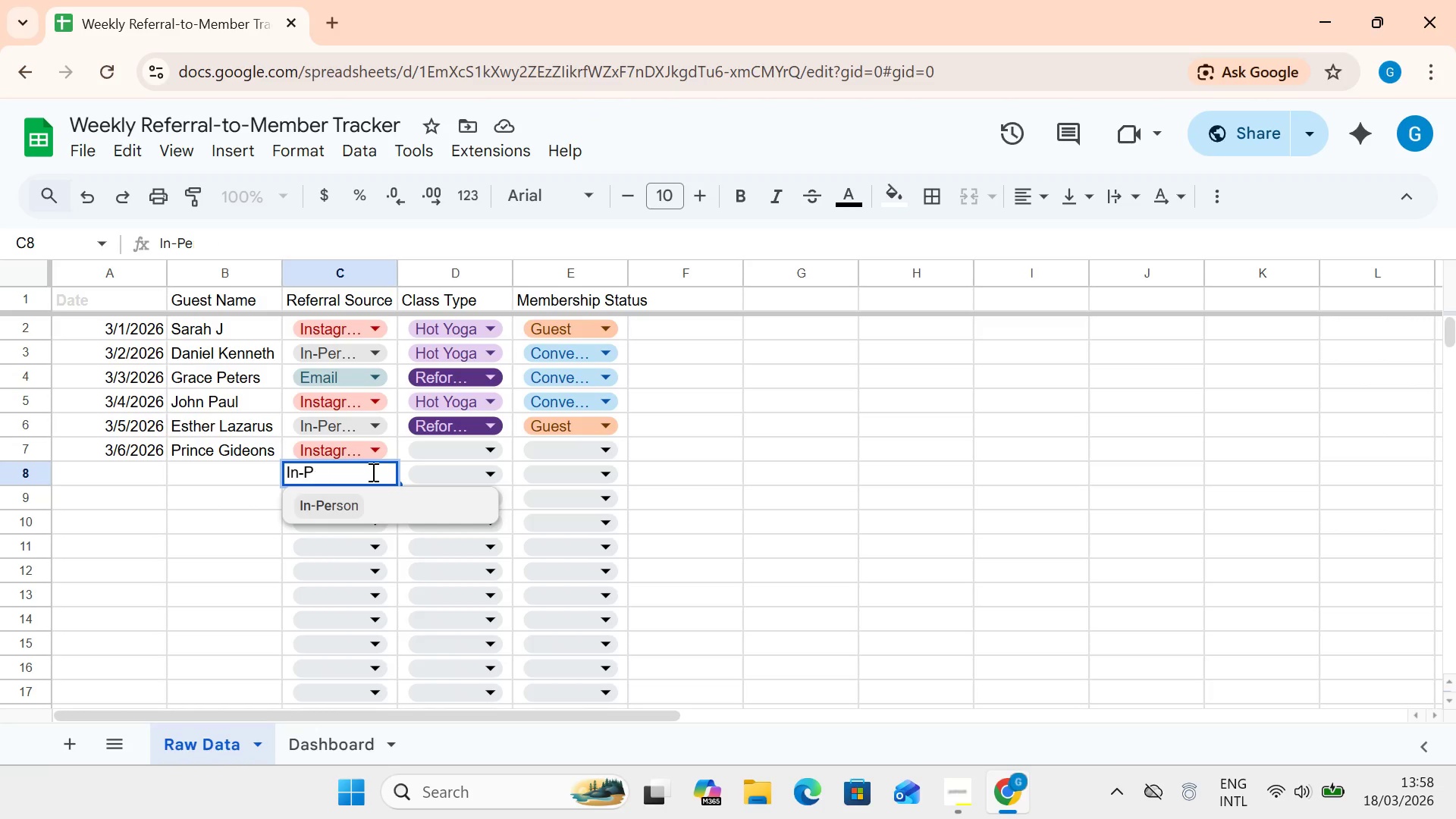 
key(Backspace)
 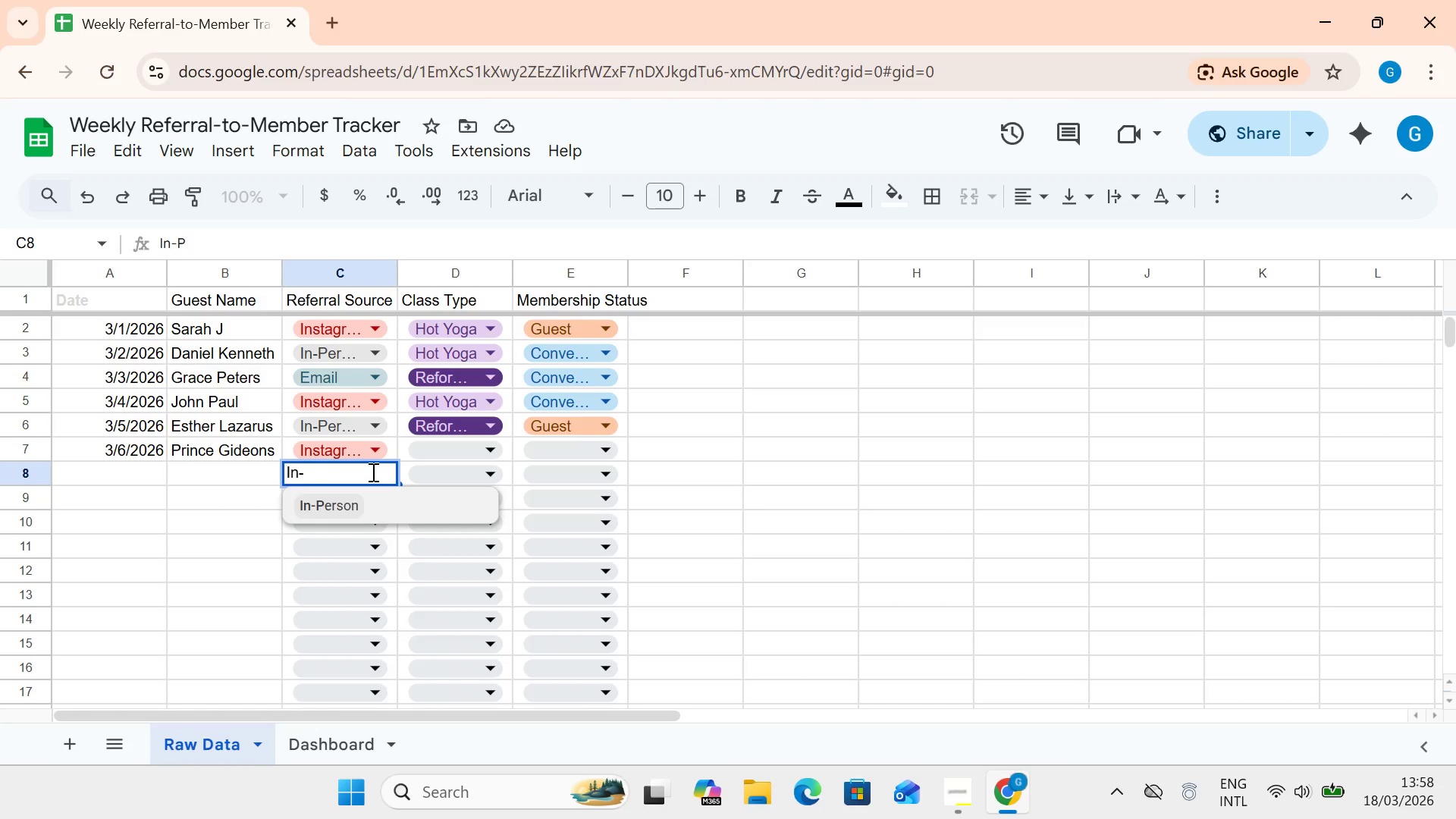 
key(Backspace)
 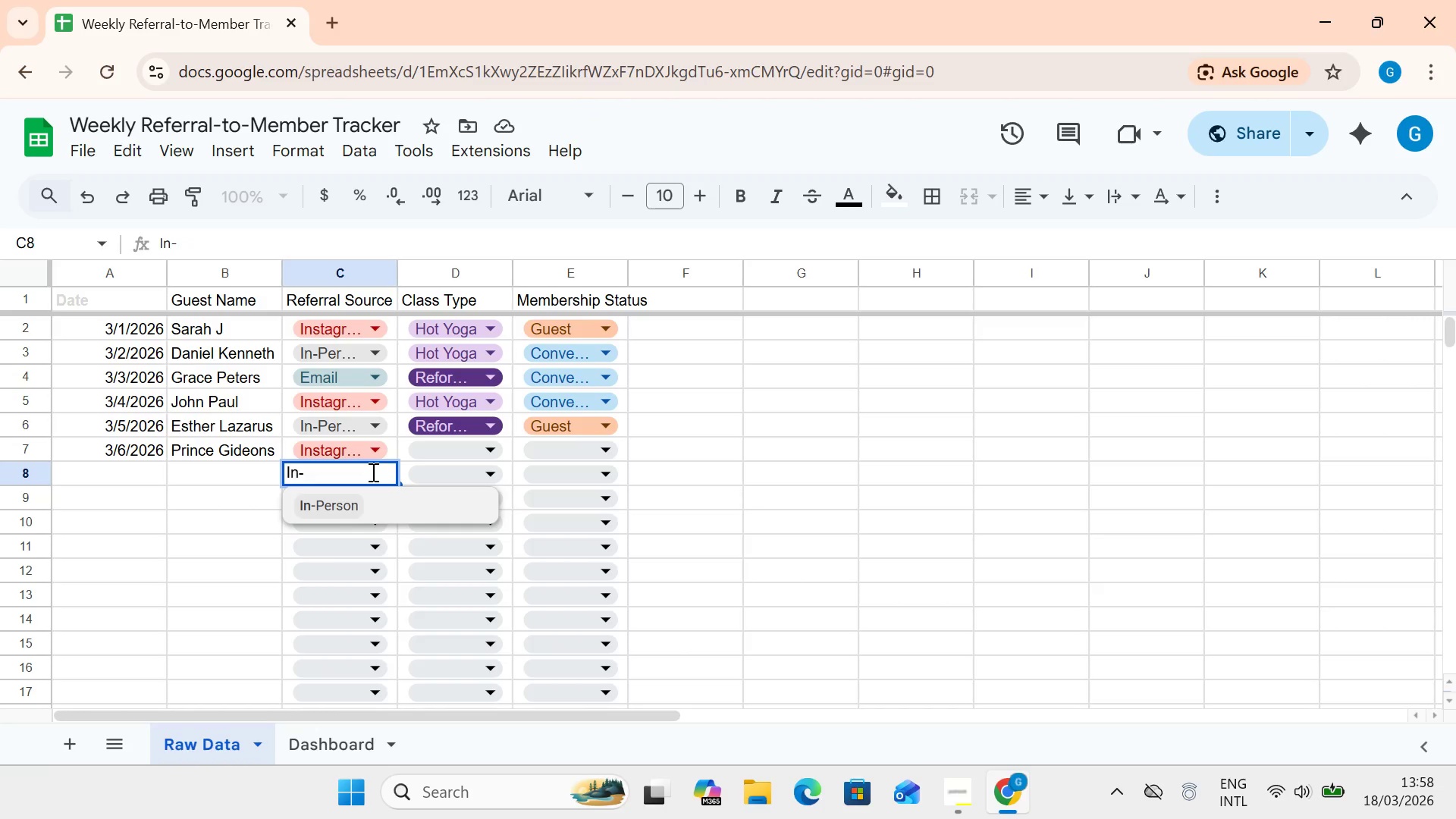 
key(Backspace)
 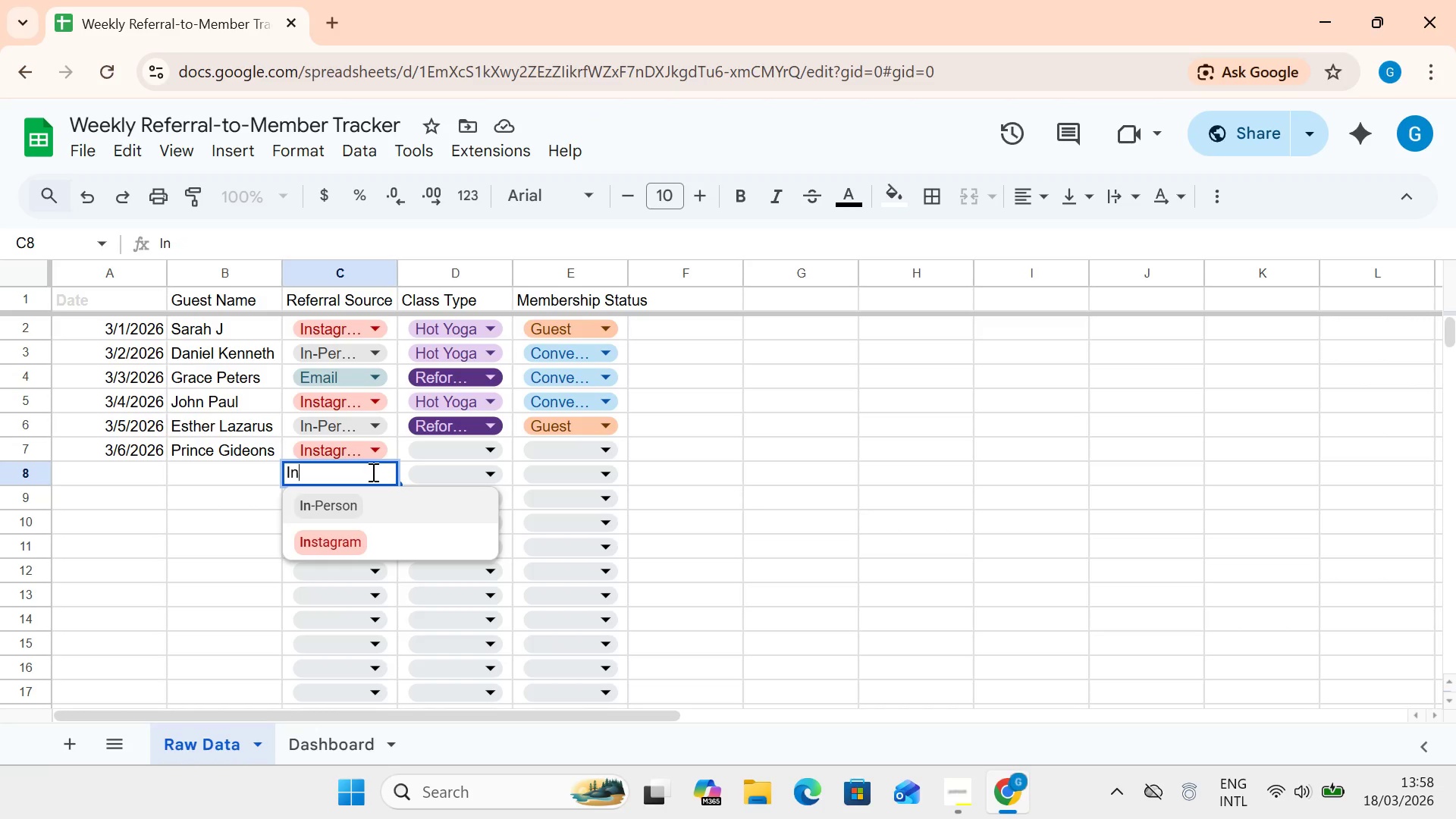 
key(Backspace)
 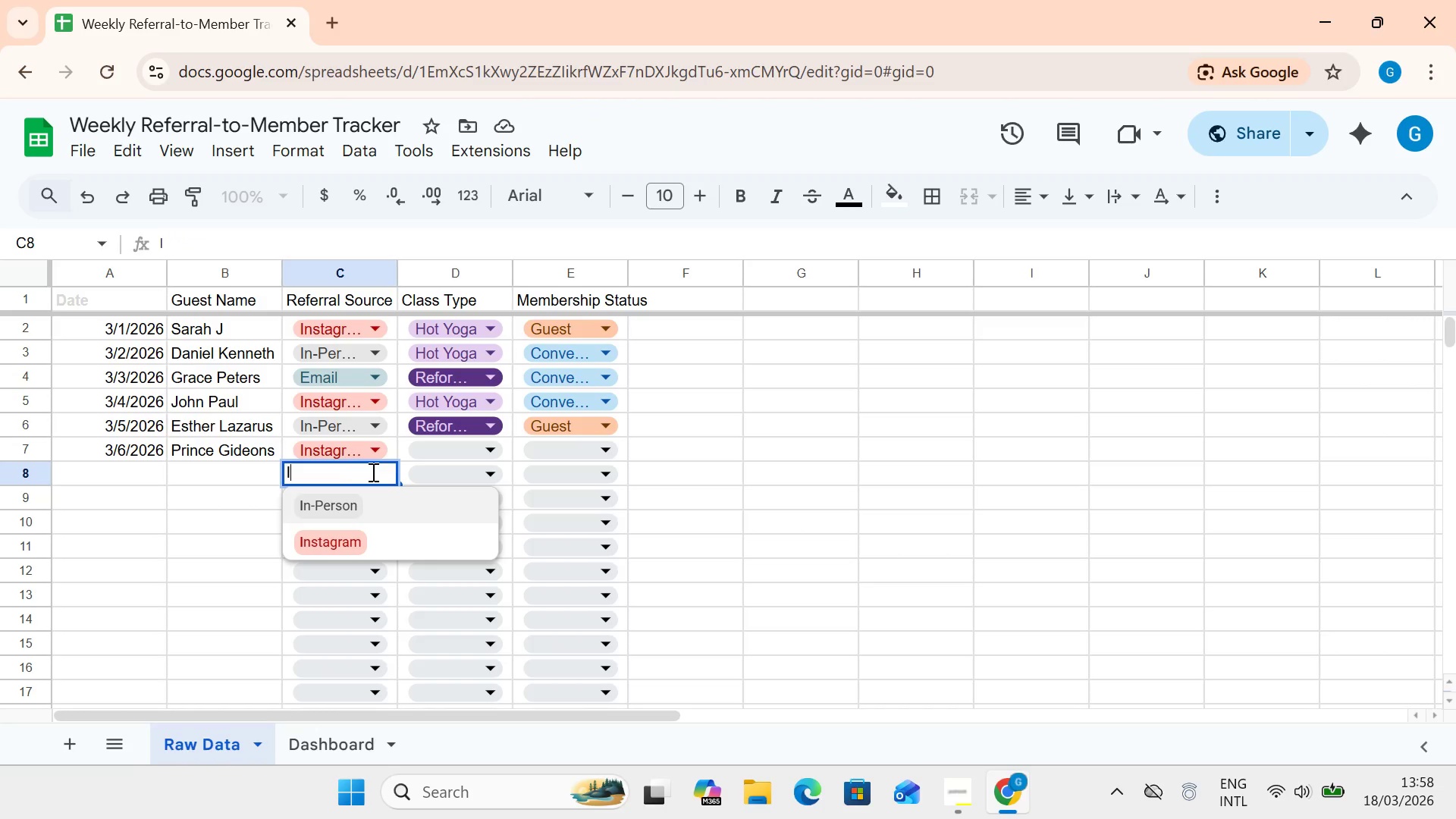 
key(Backspace)
 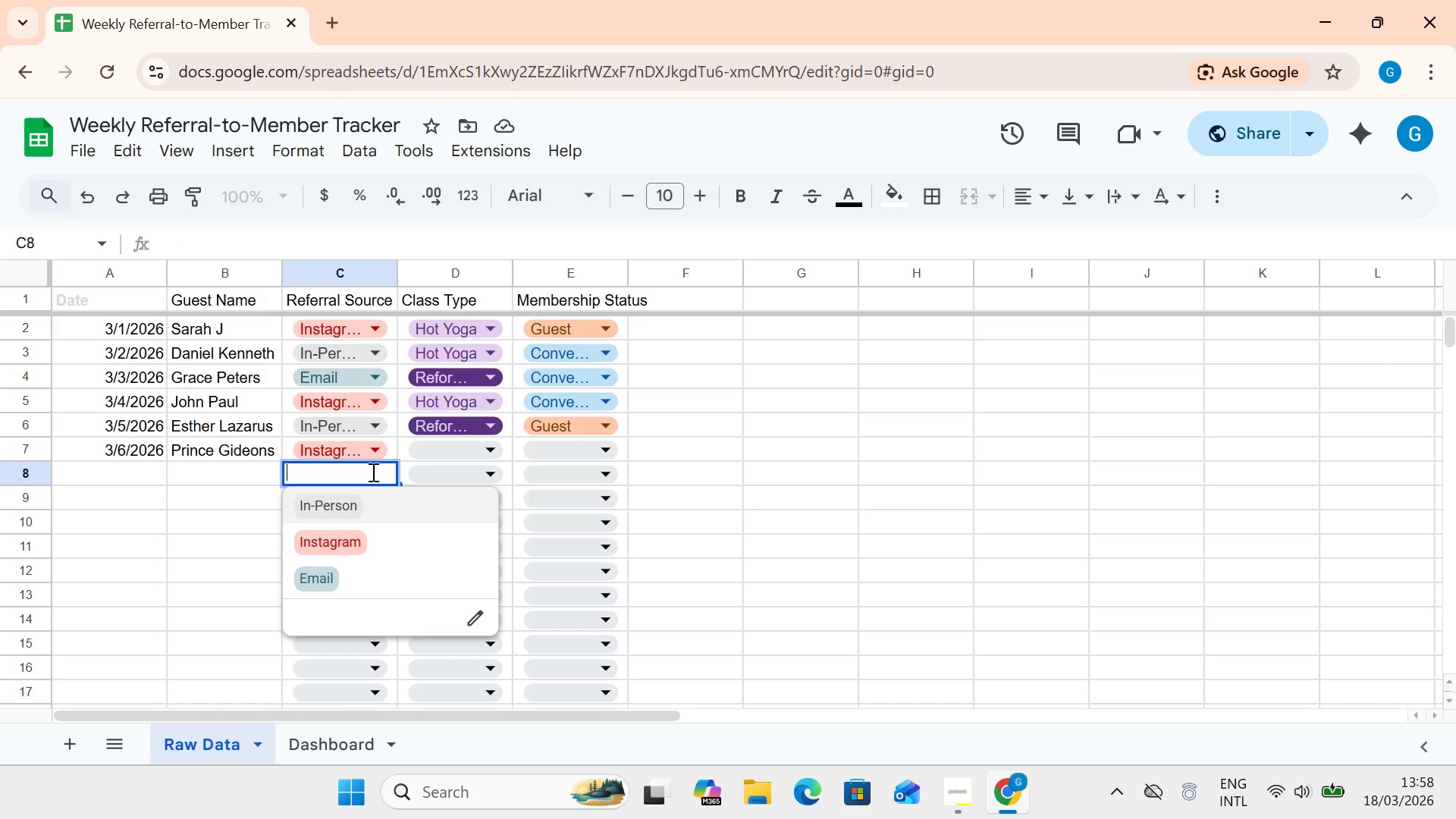 
key(Backspace)
 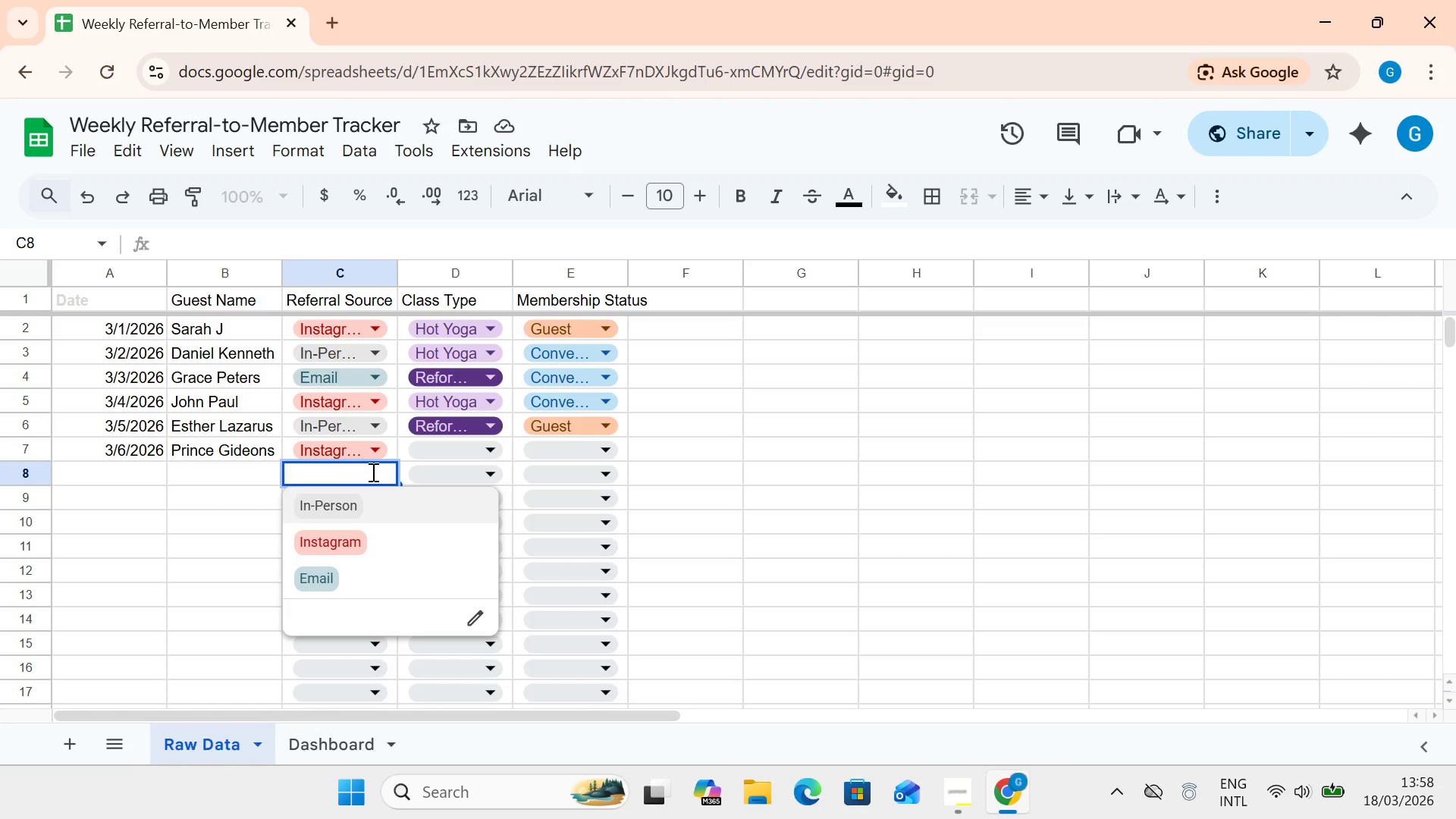 
key(Enter)
 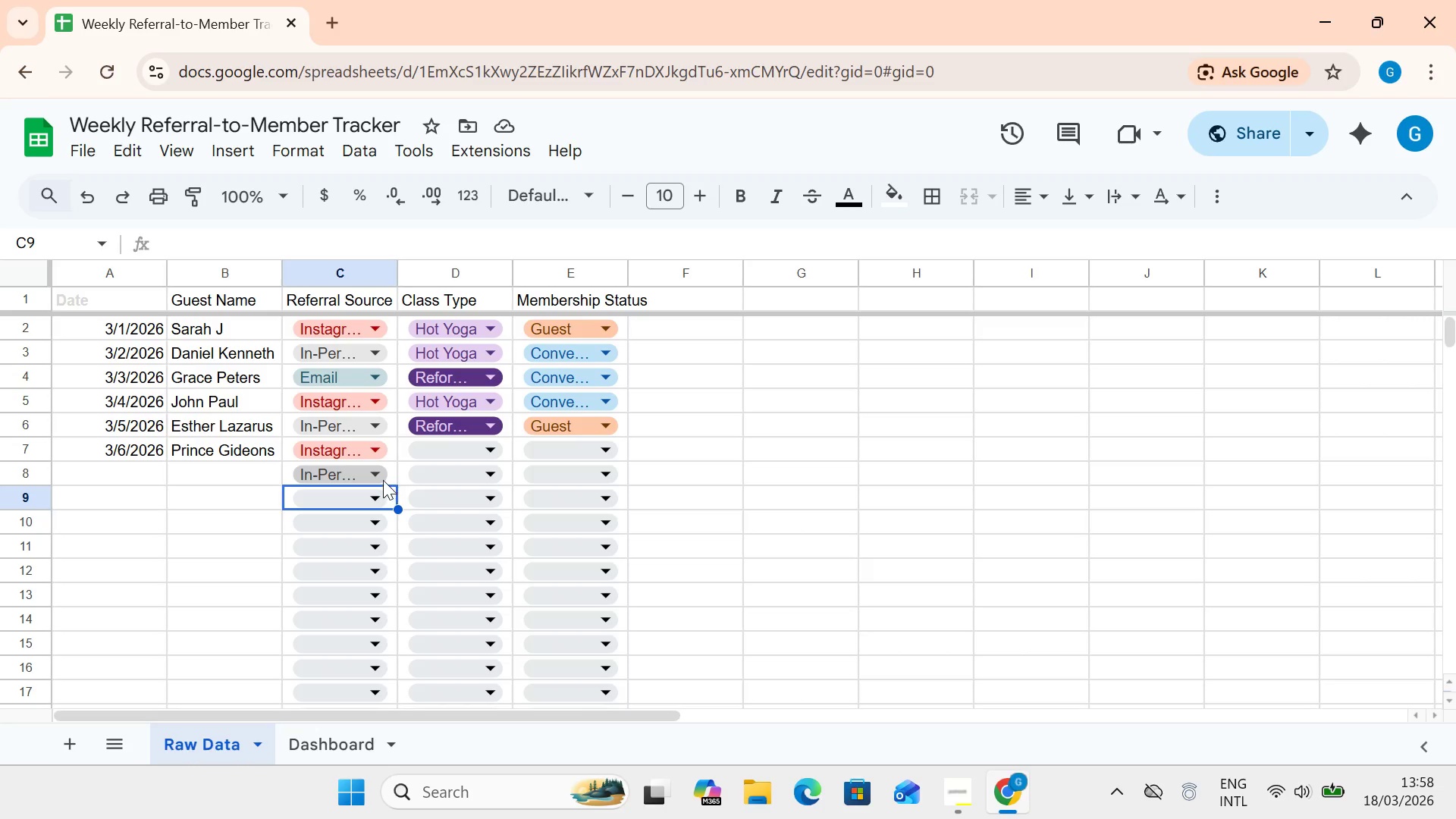 
left_click([381, 478])
 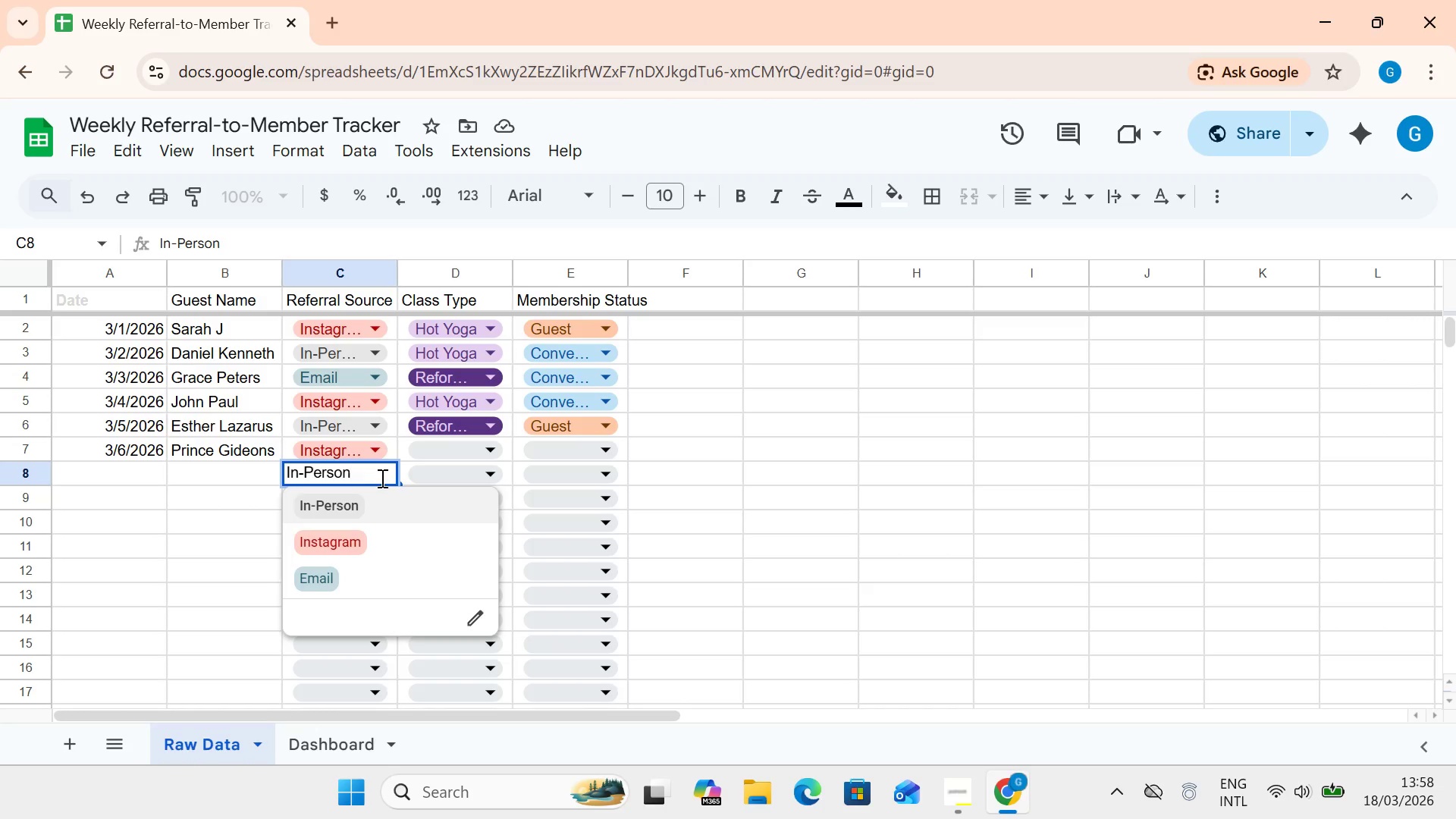 
left_click_drag(start_coordinate=[381, 478], to_coordinate=[443, 434])
 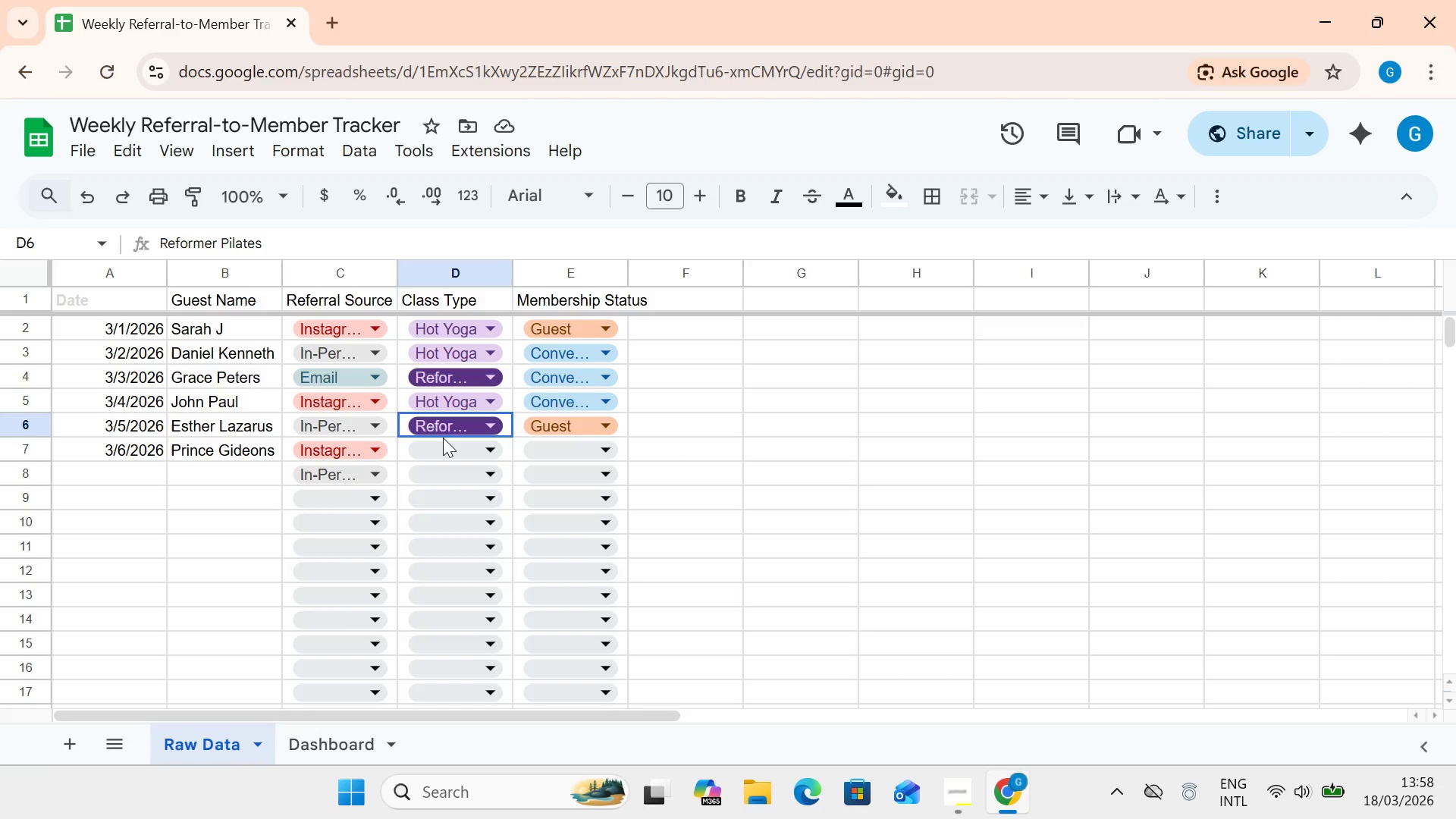 
left_click([443, 438])
 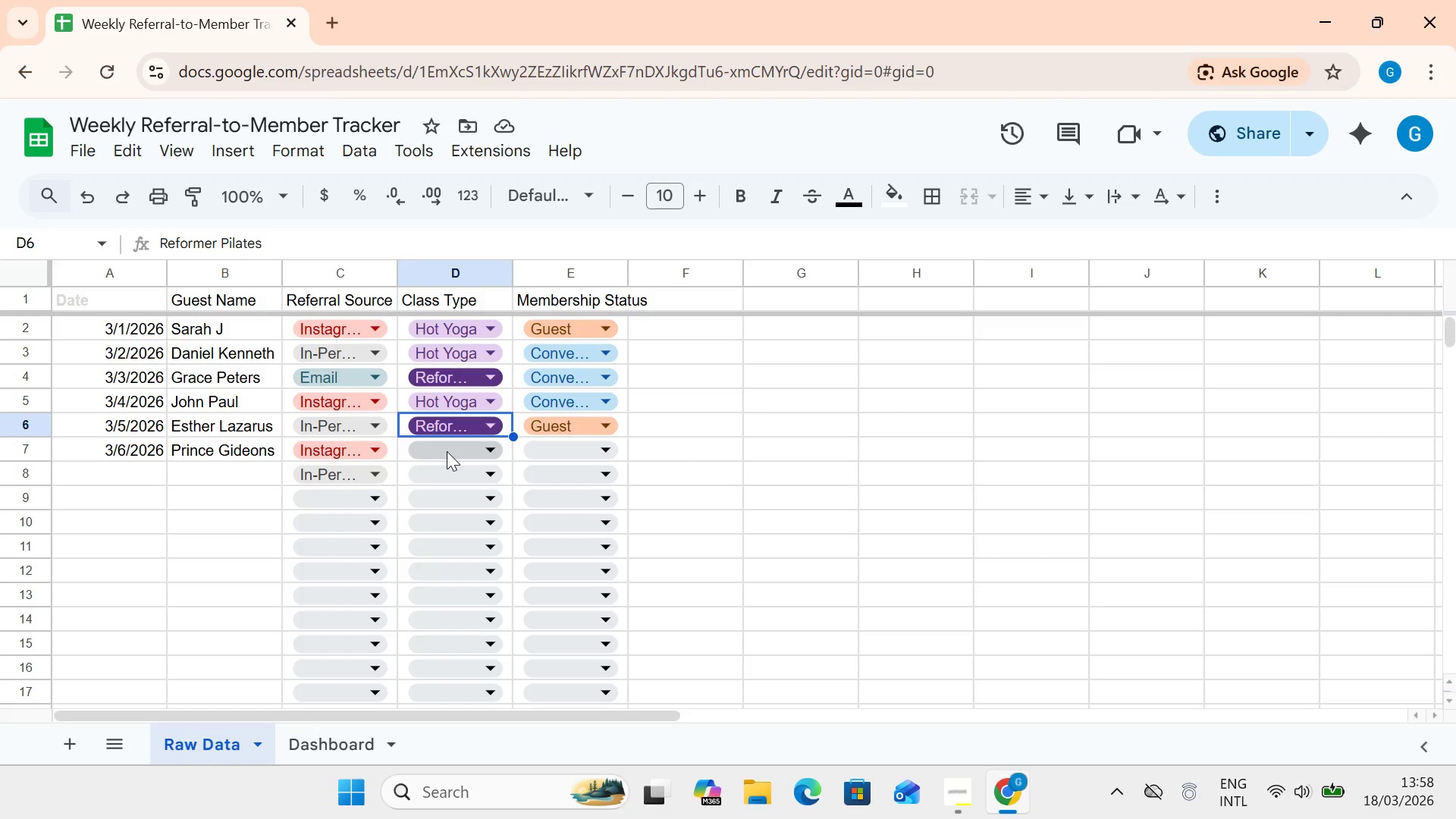 
left_click([447, 451])
 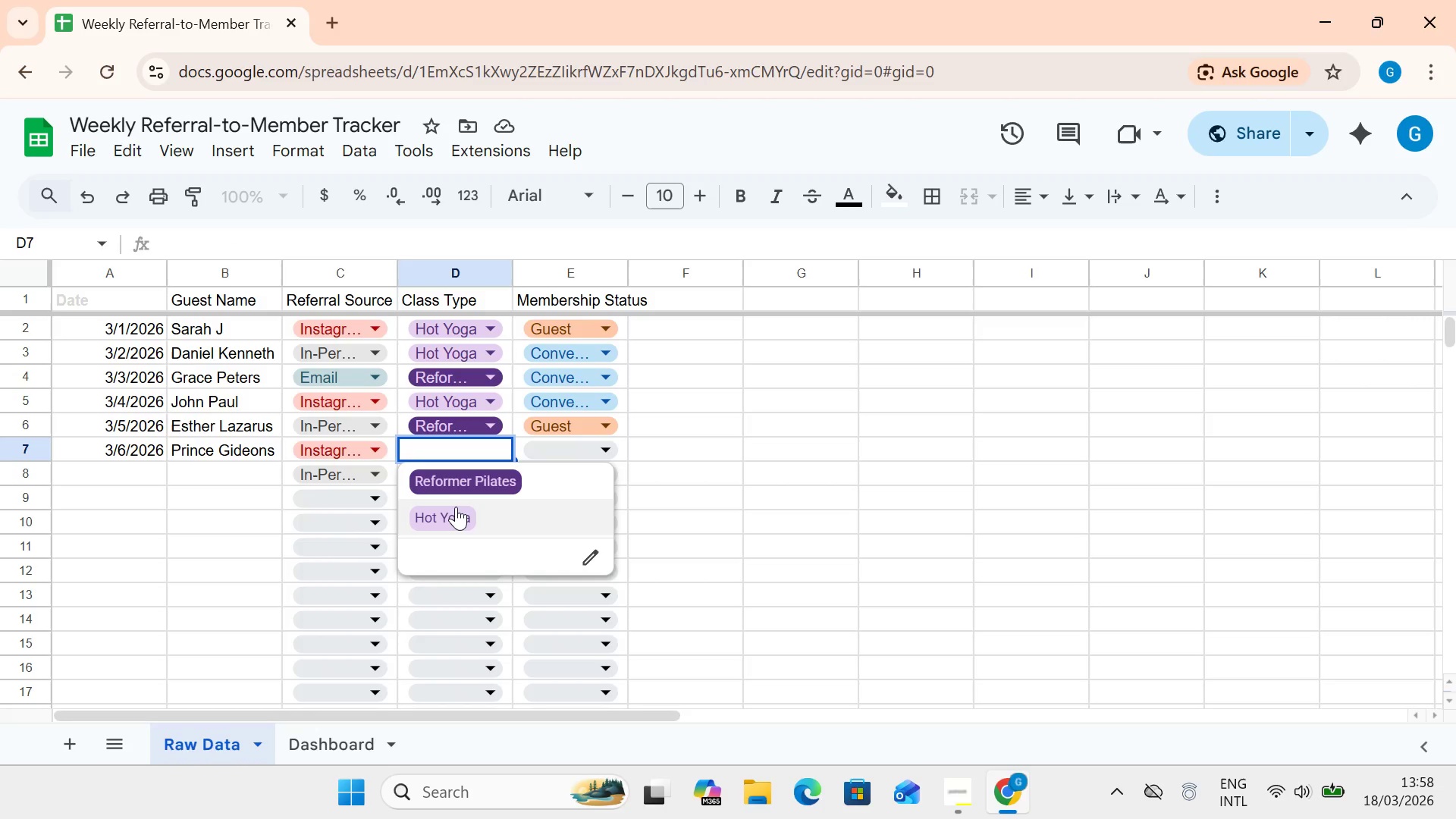 
left_click([447, 472])
 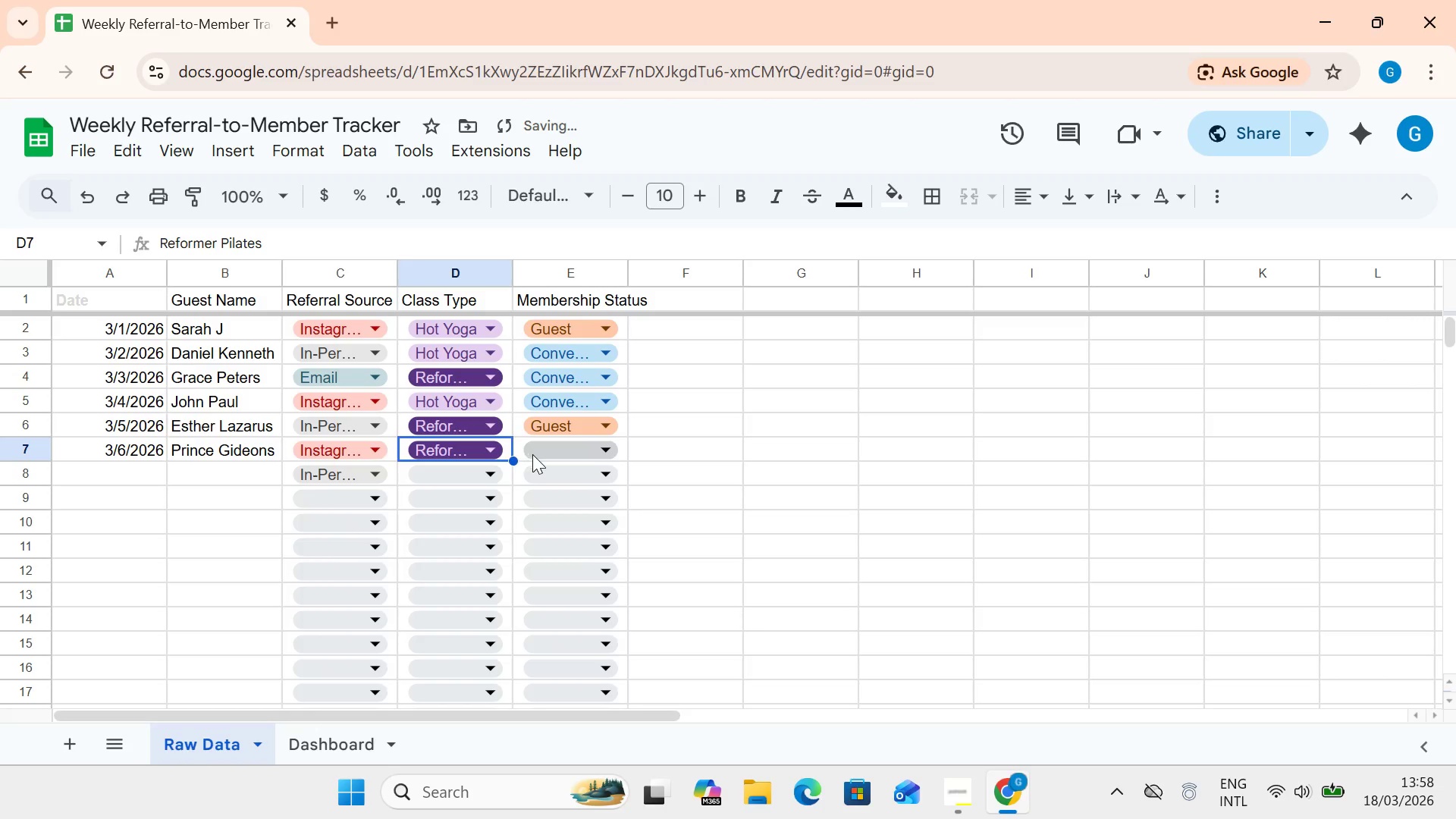 
left_click([534, 455])
 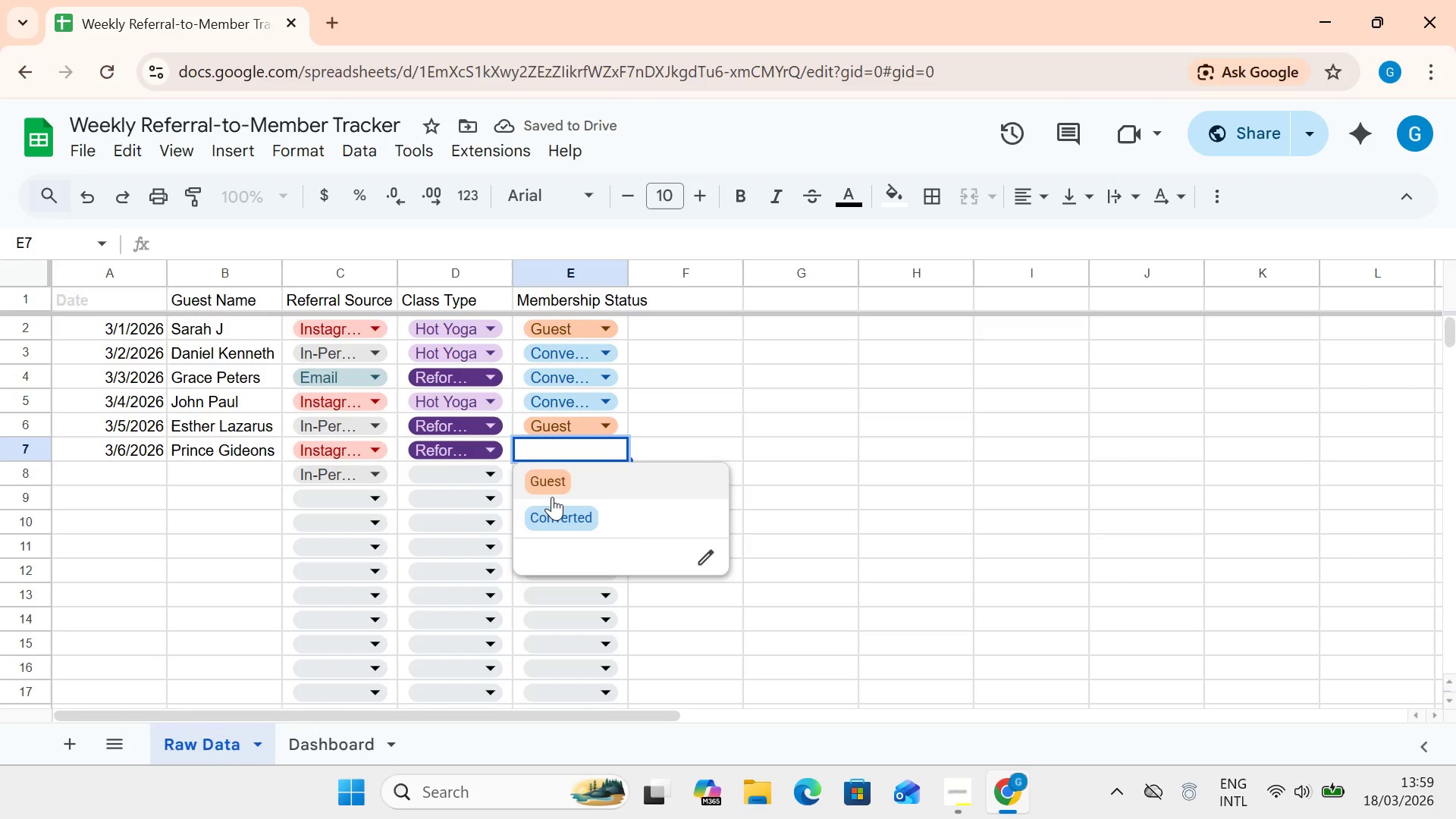 
left_click([549, 484])
 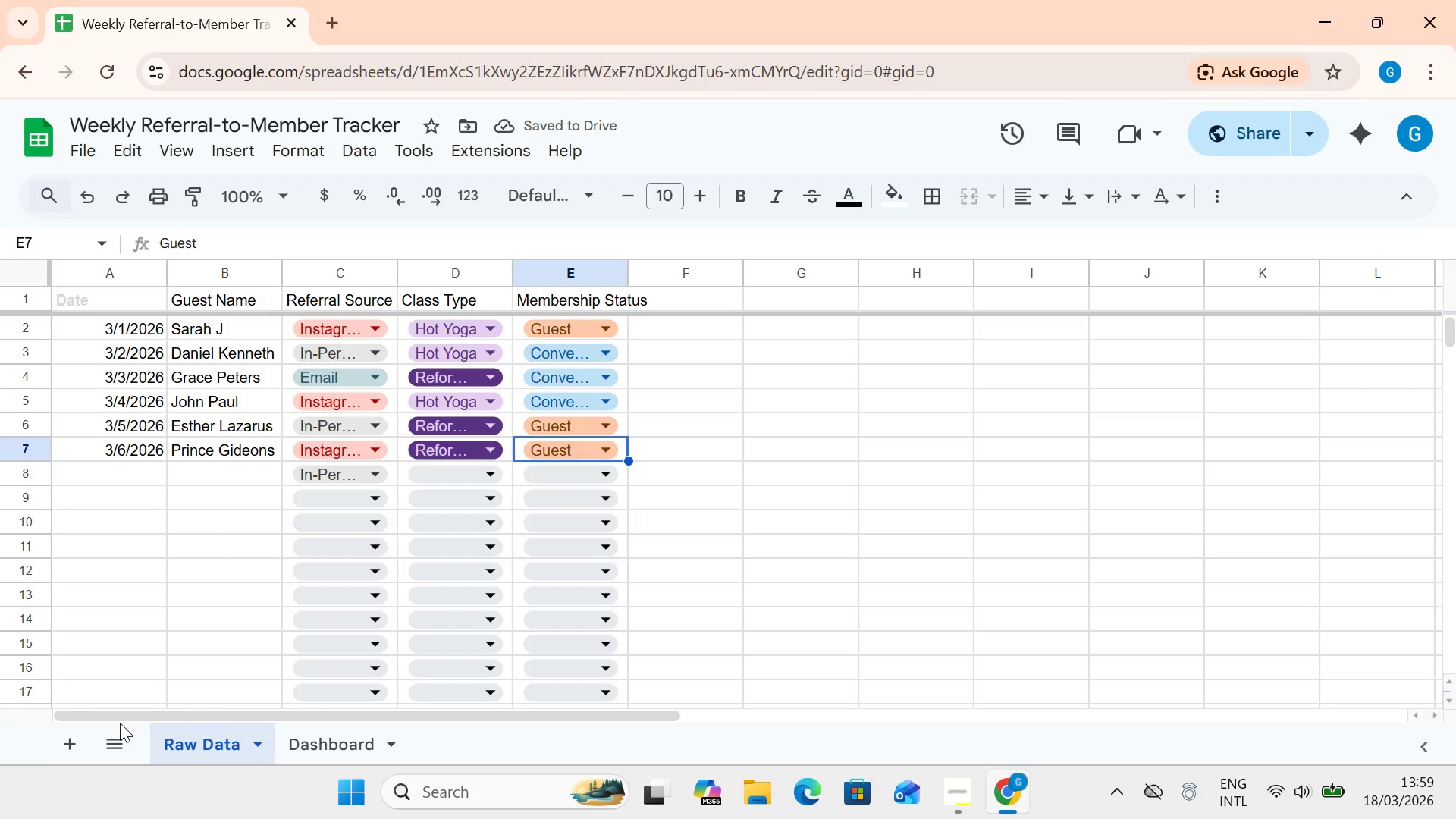 
wait(7.33)
 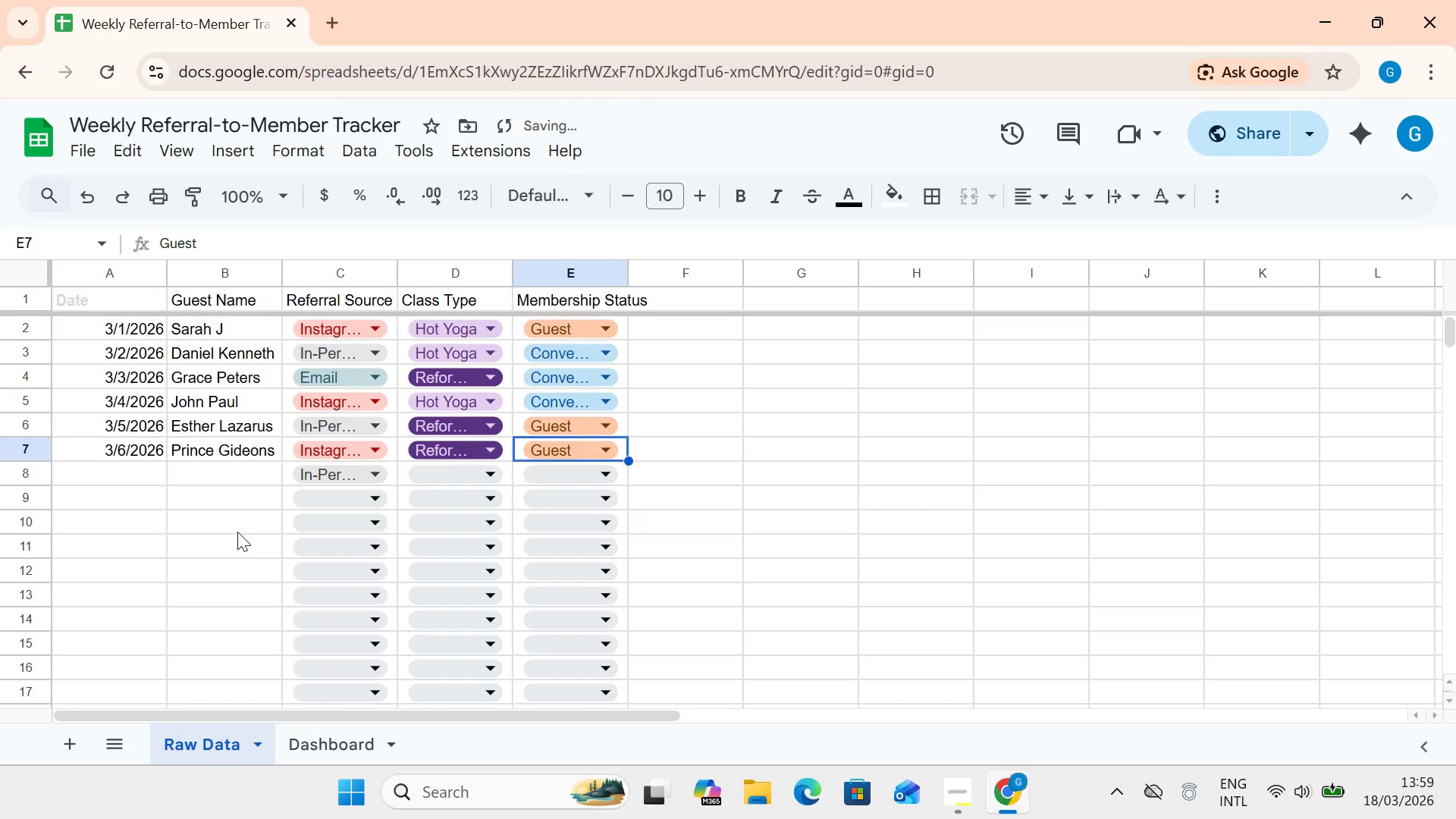 
left_click([77, 736])
 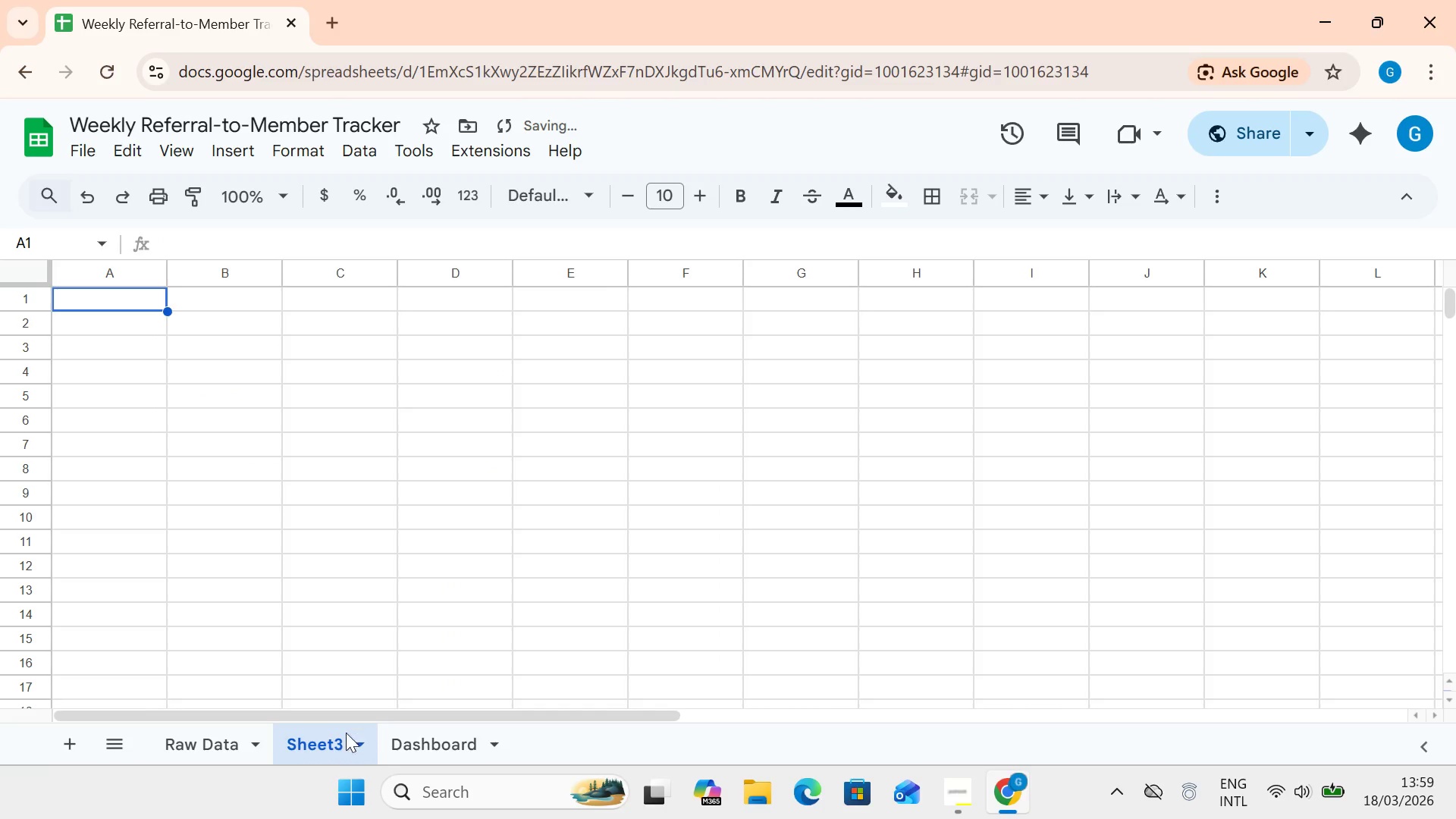 
double_click([344, 735])
 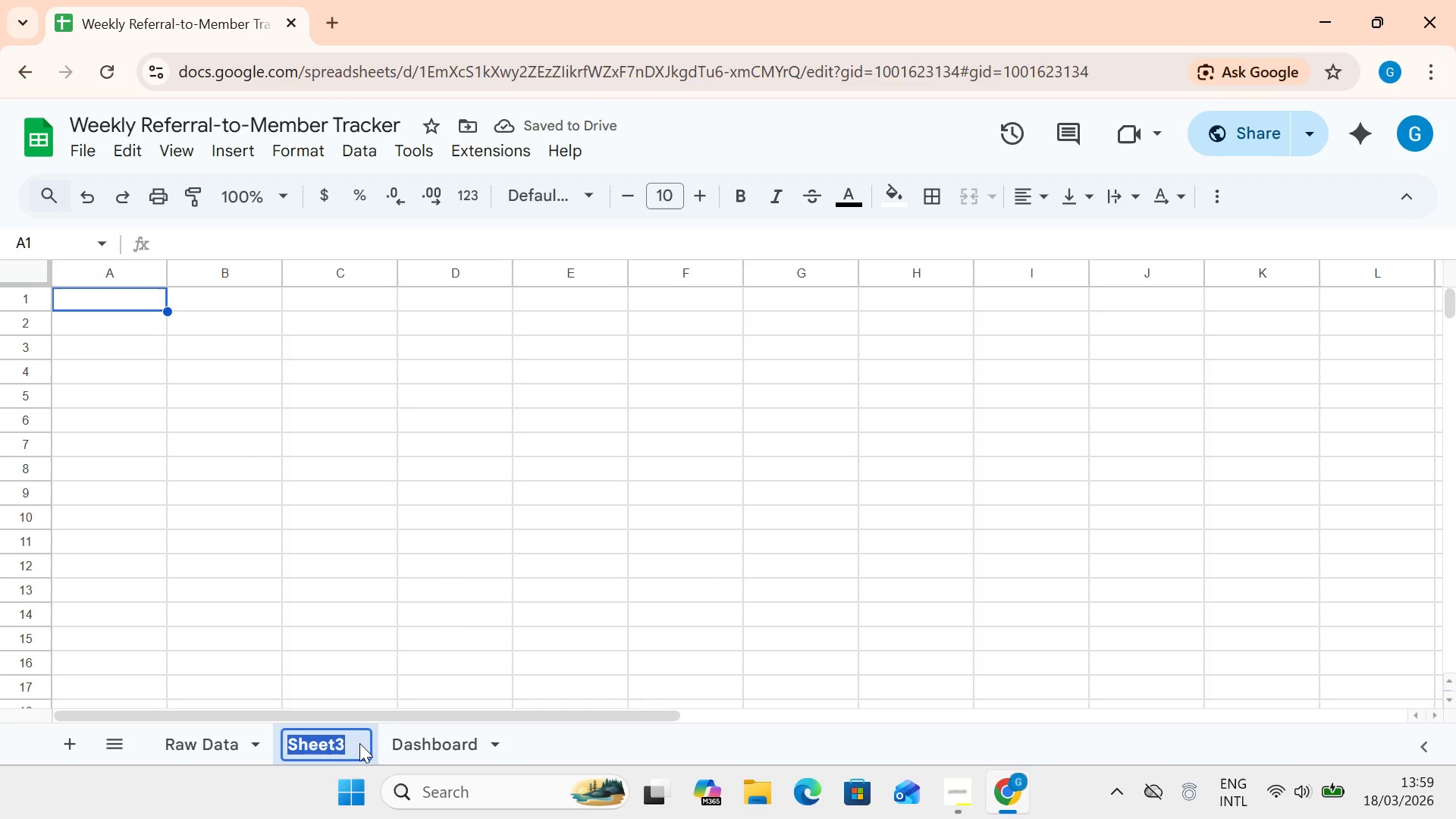 
left_click([359, 743])
 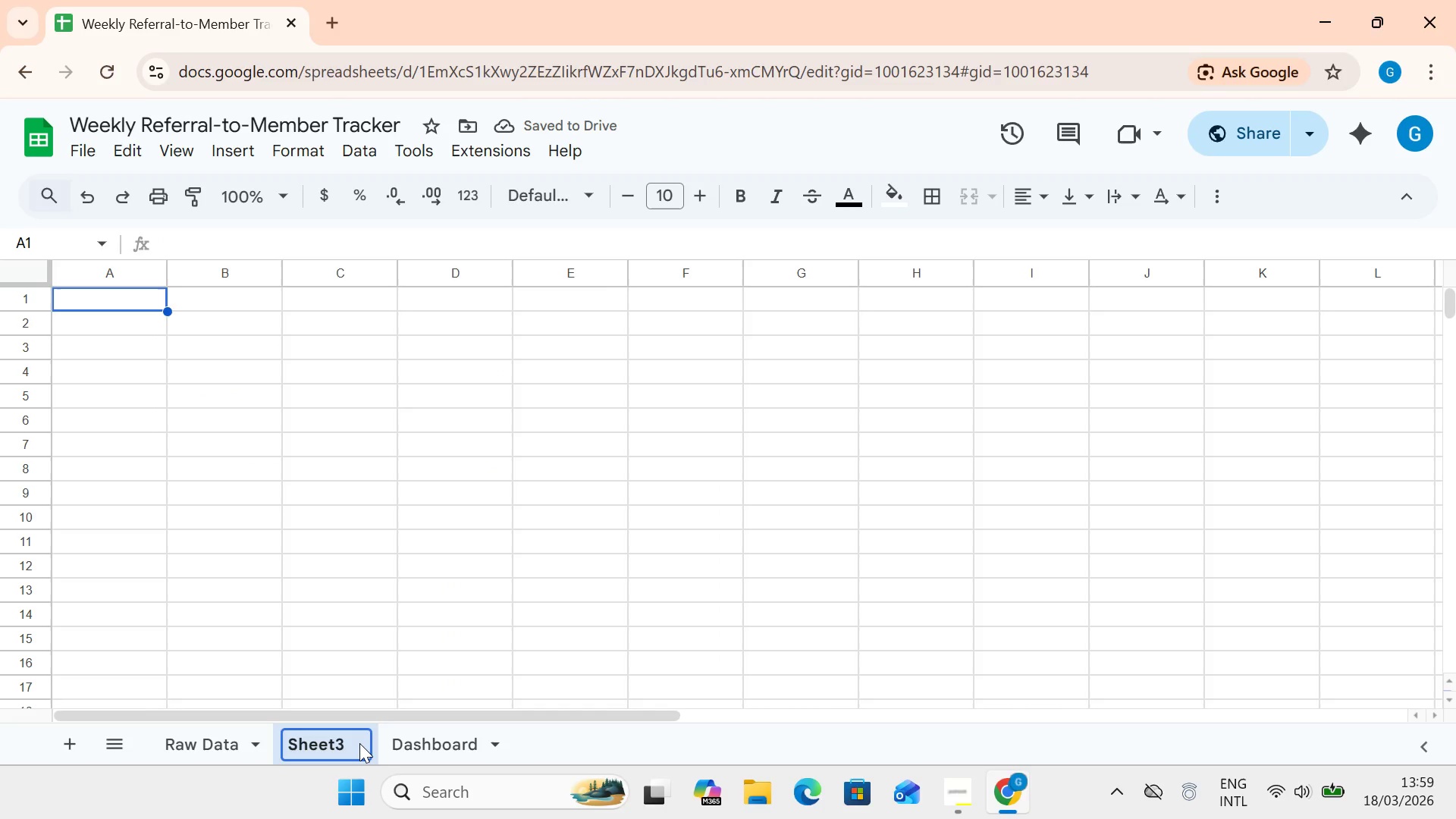 
left_click([359, 743])
 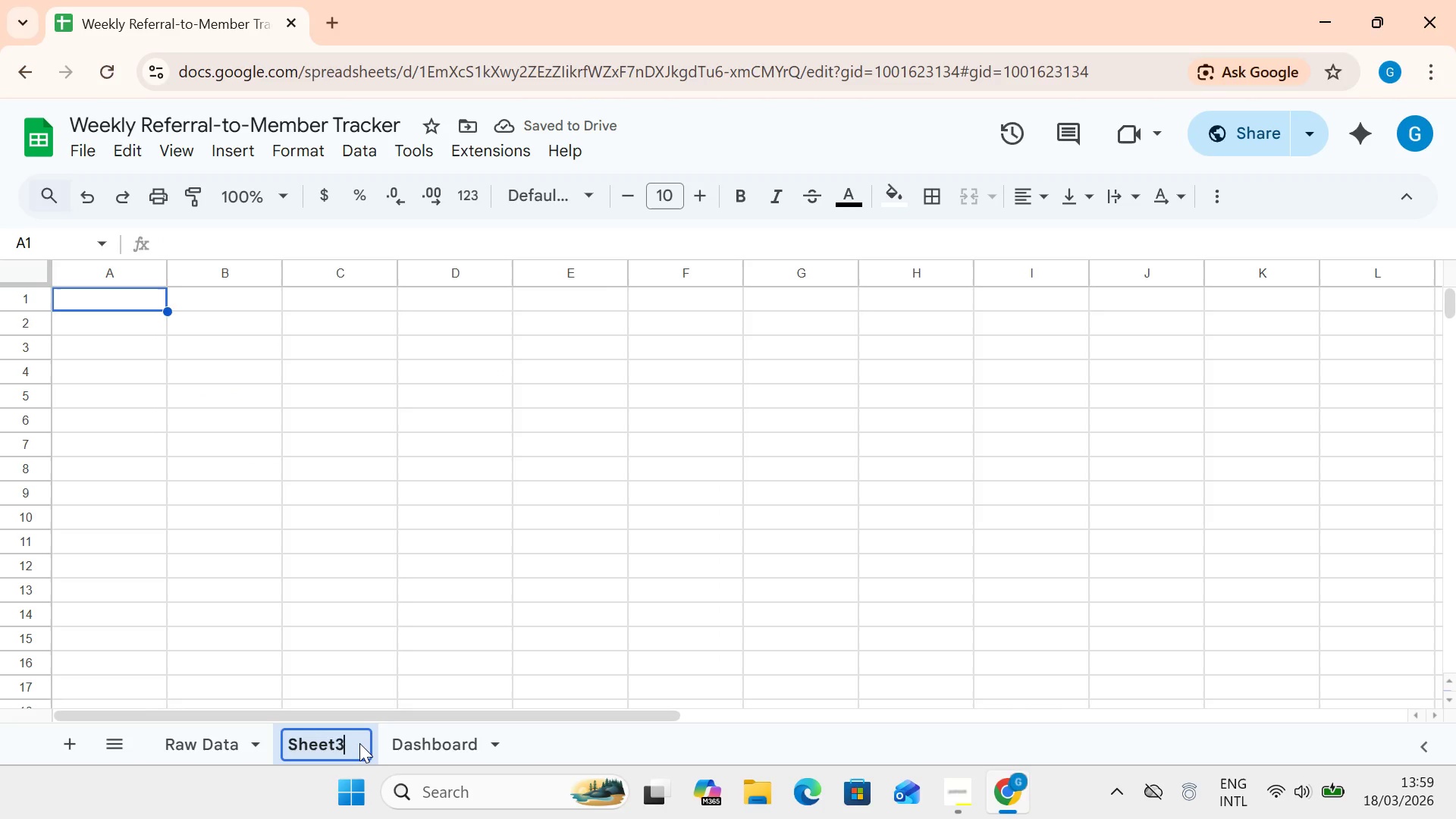 
key(Backspace)
key(Backspace)
key(Backspace)
key(Backspace)
key(Backspace)
key(Backspace)
type(Assumption DASH)
key(Backspace)
key(Backspace)
key(Backspace)
type(ashboard)
 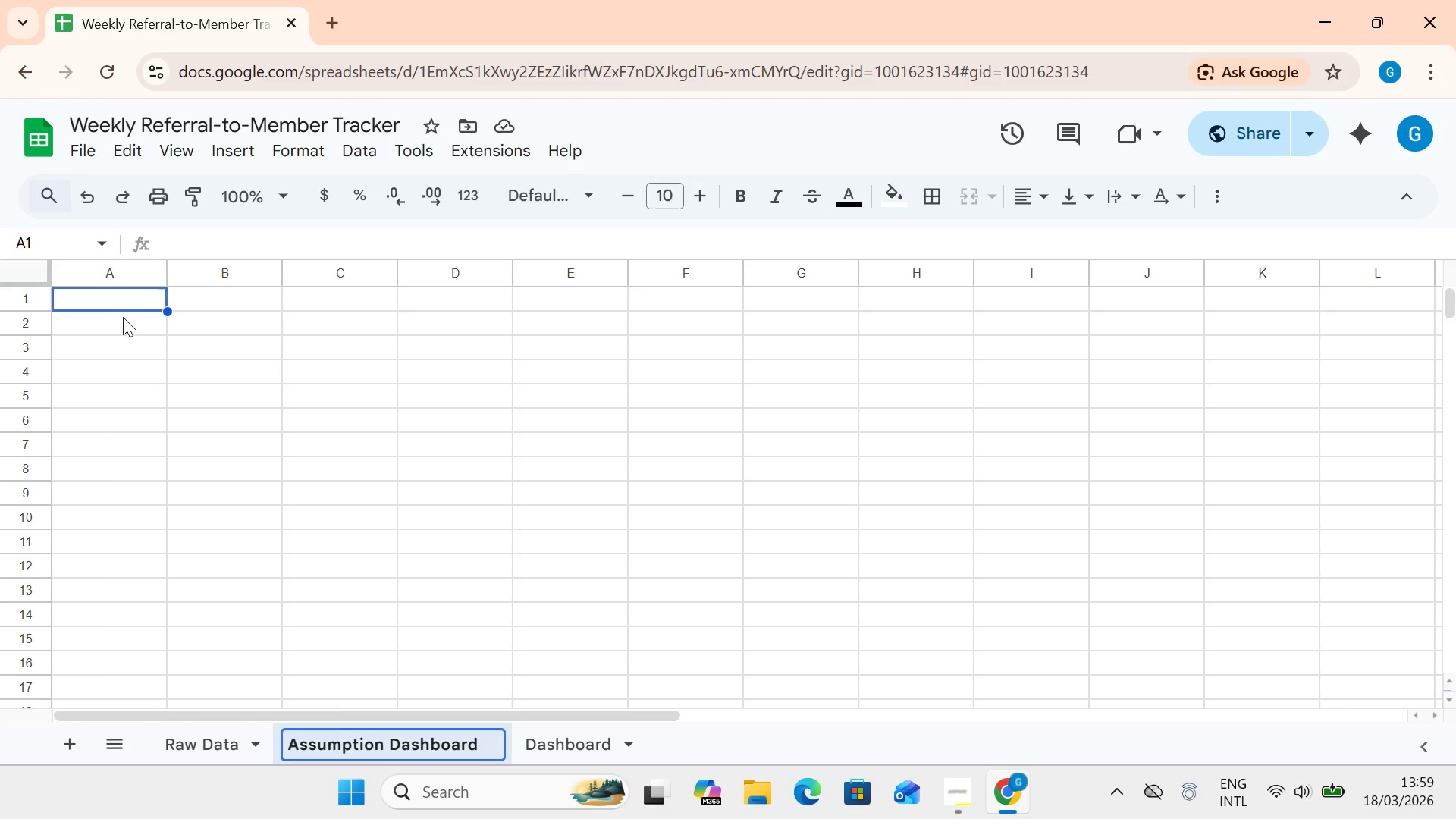 
wait(6.69)
 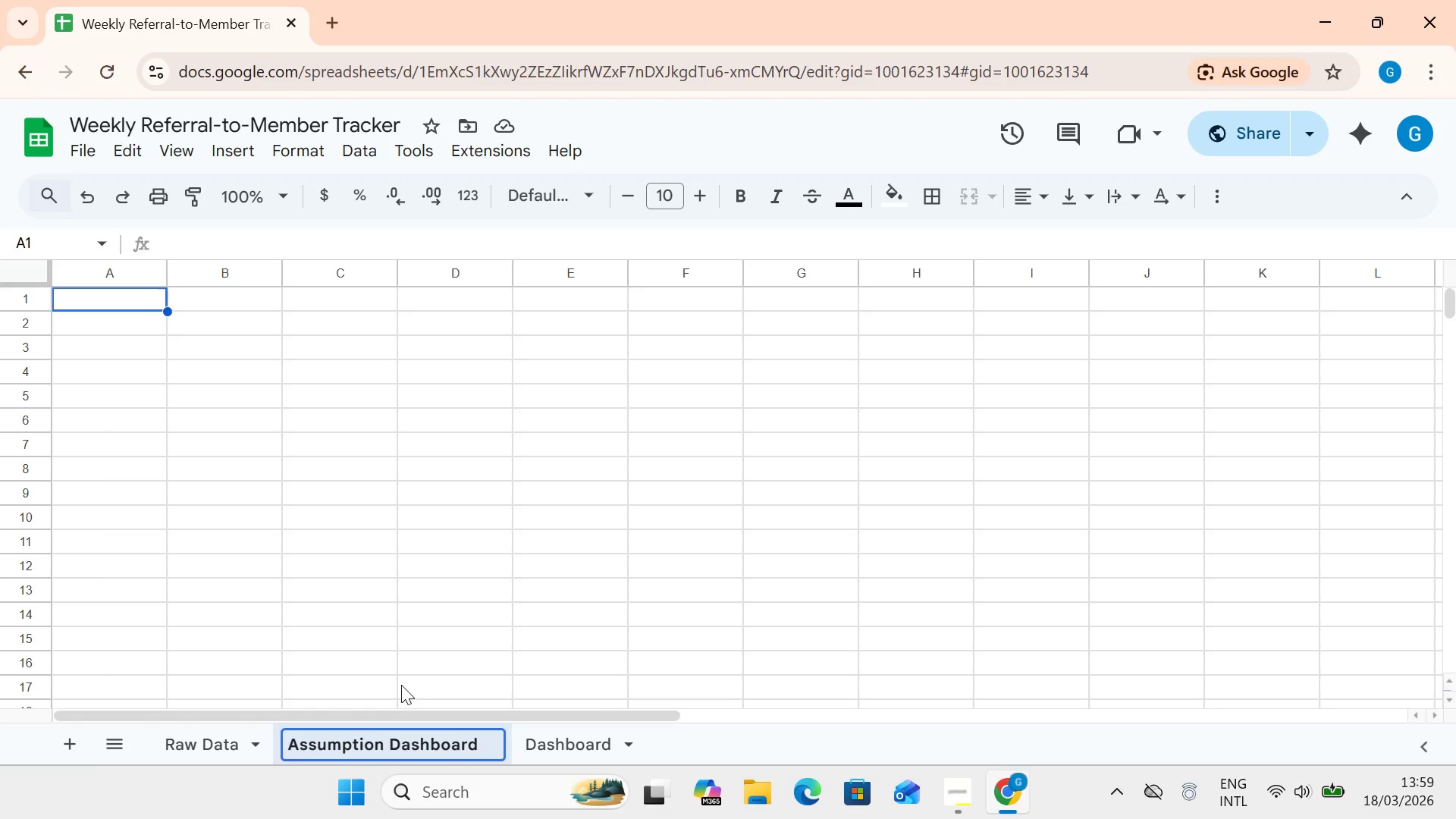 
double_click([105, 293])
 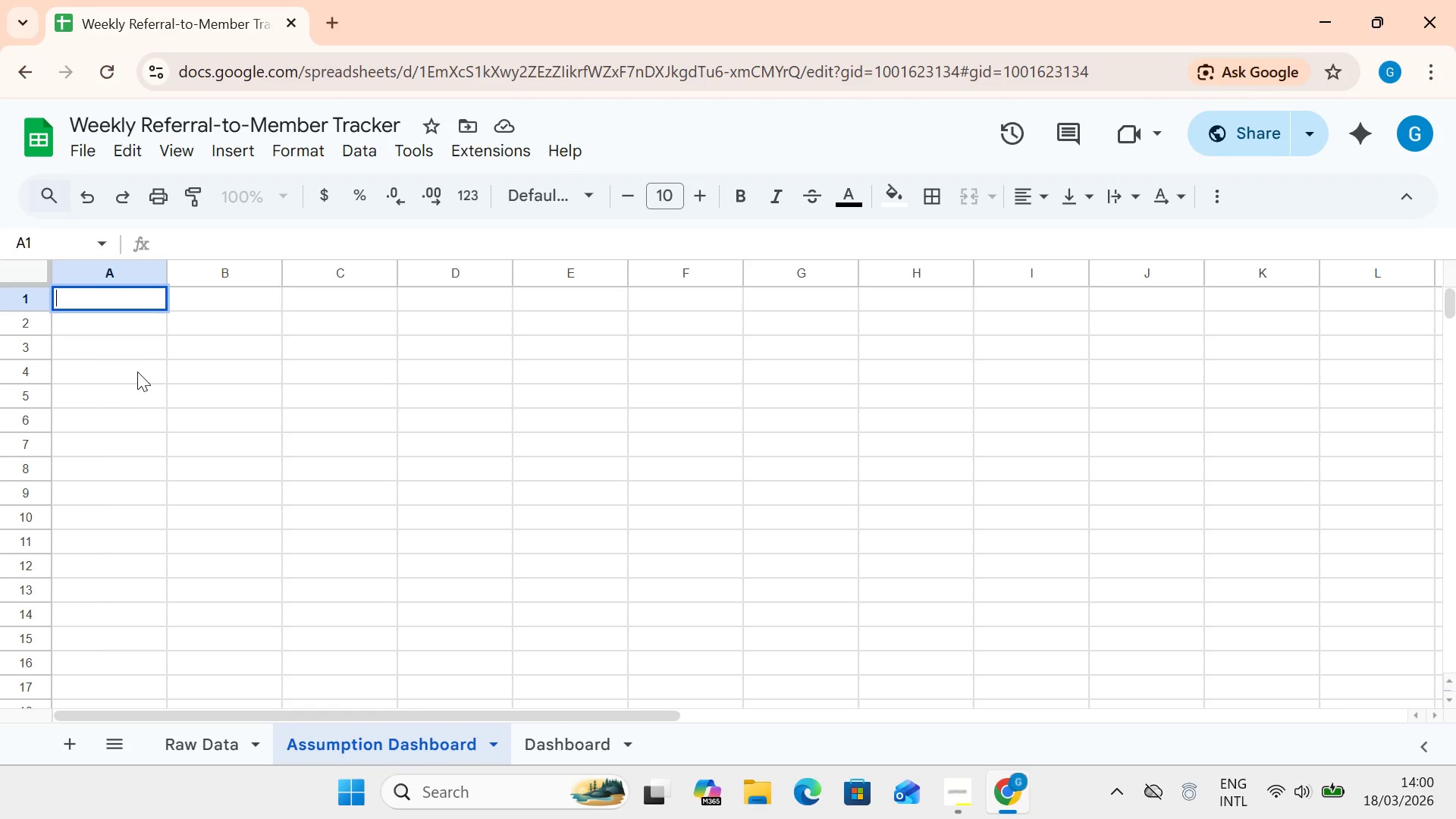 
wait(25.61)
 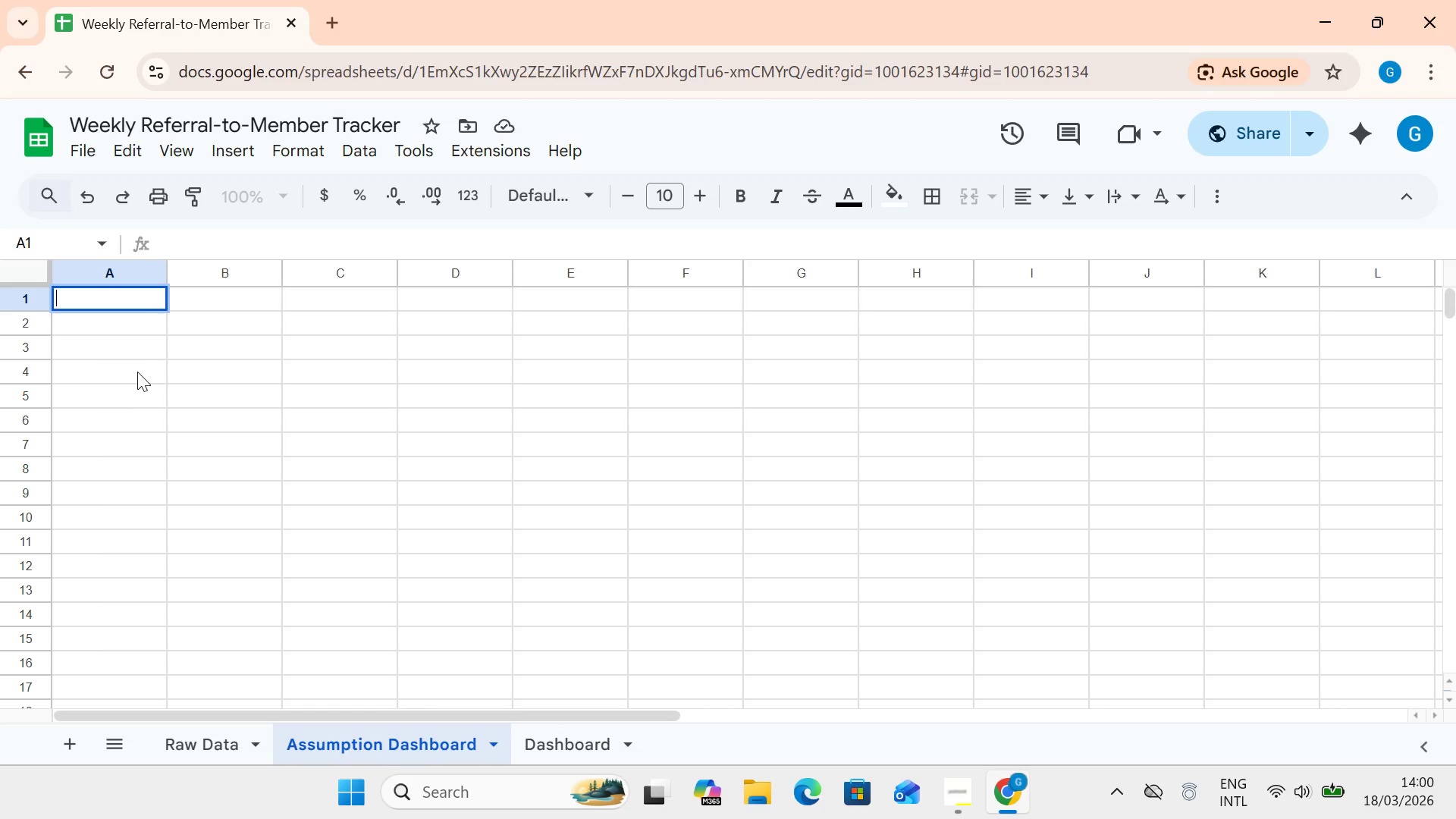 
type(Weekly p)
key(Backspace)
type(Performance)
 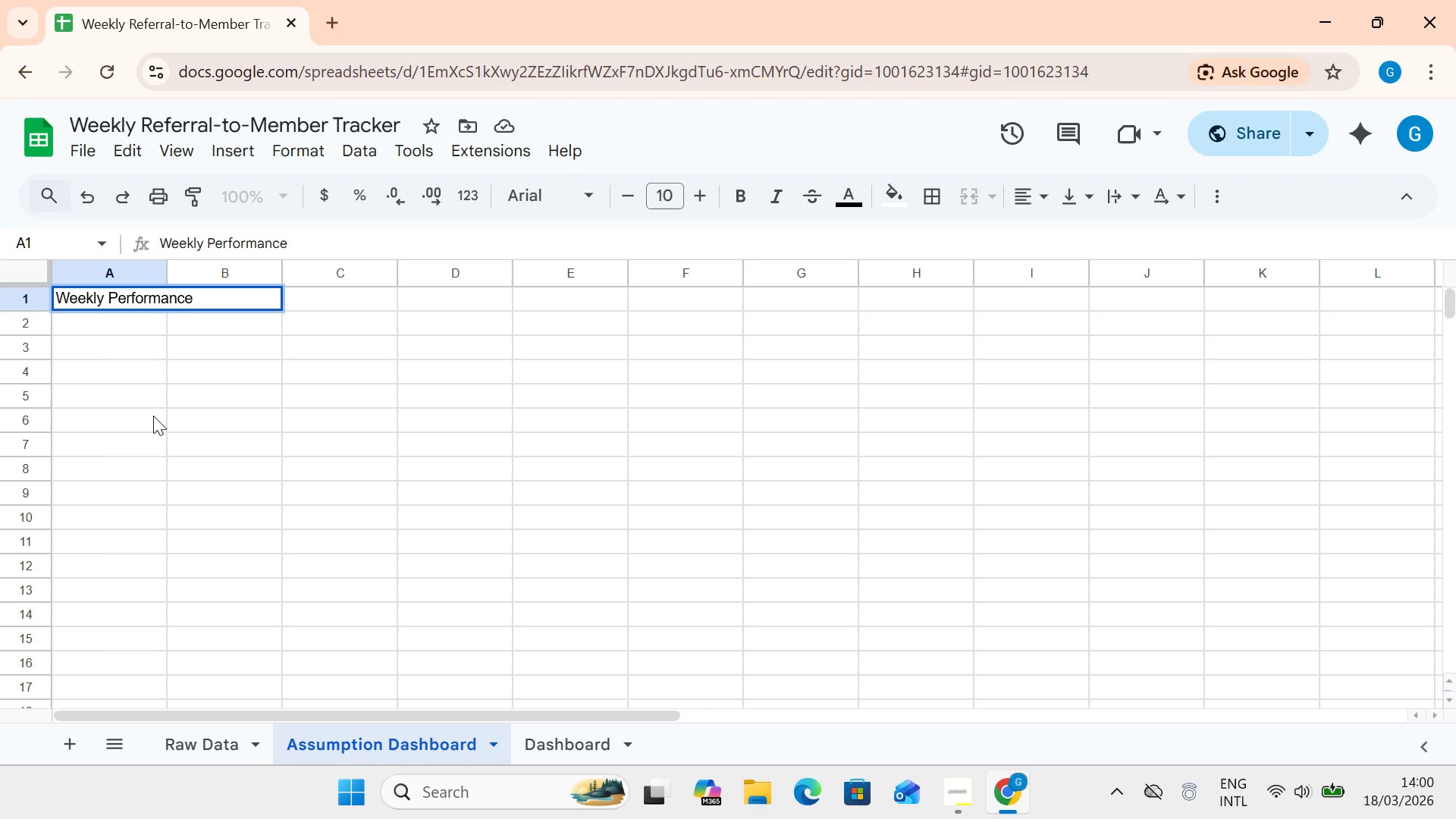 
wait(22.83)
 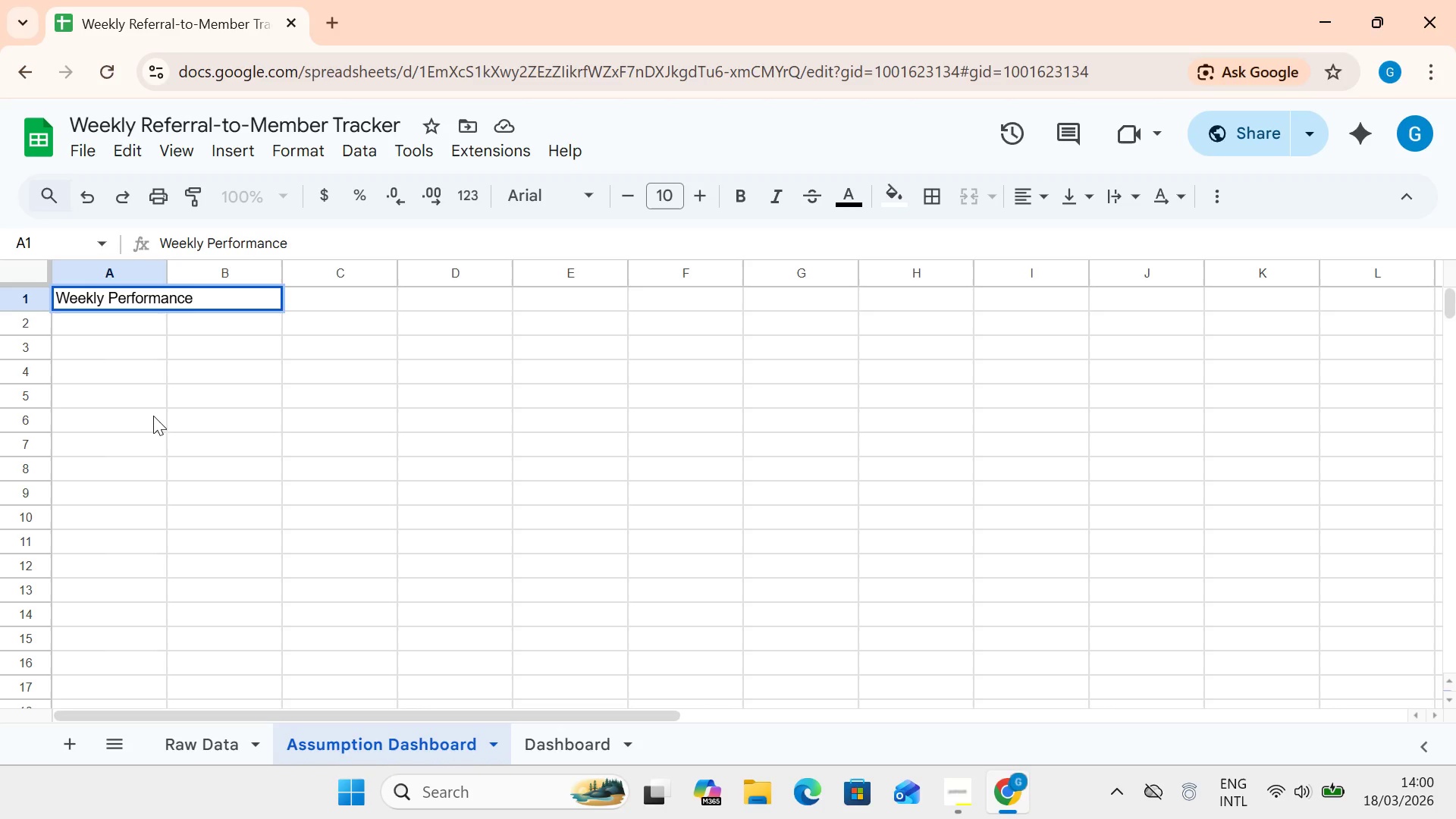 
double_click([103, 324])
 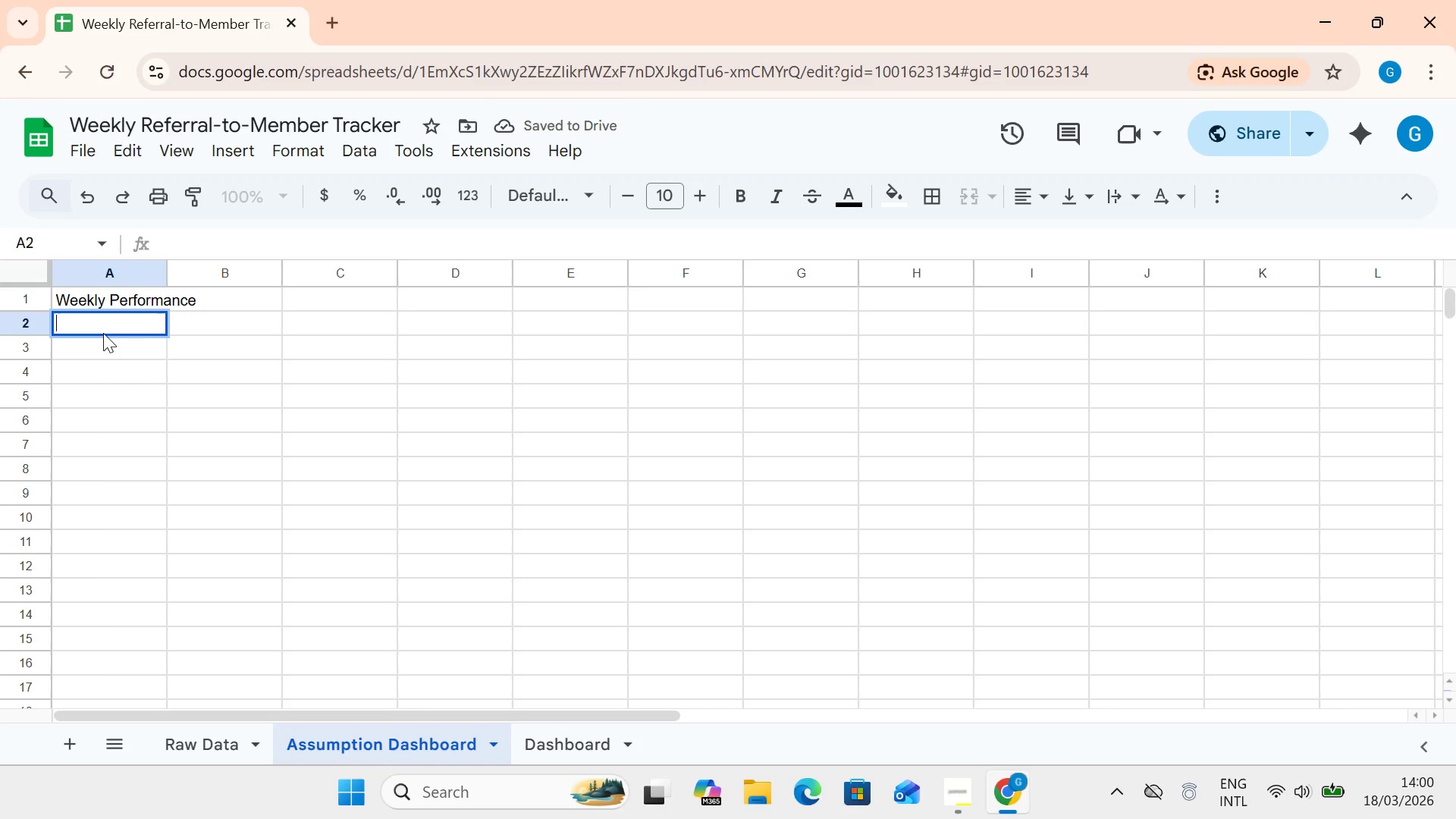 
type(Total GU)
key(Backspace)
type(UE)
key(Backspace)
key(Backspace)
type(uests)
 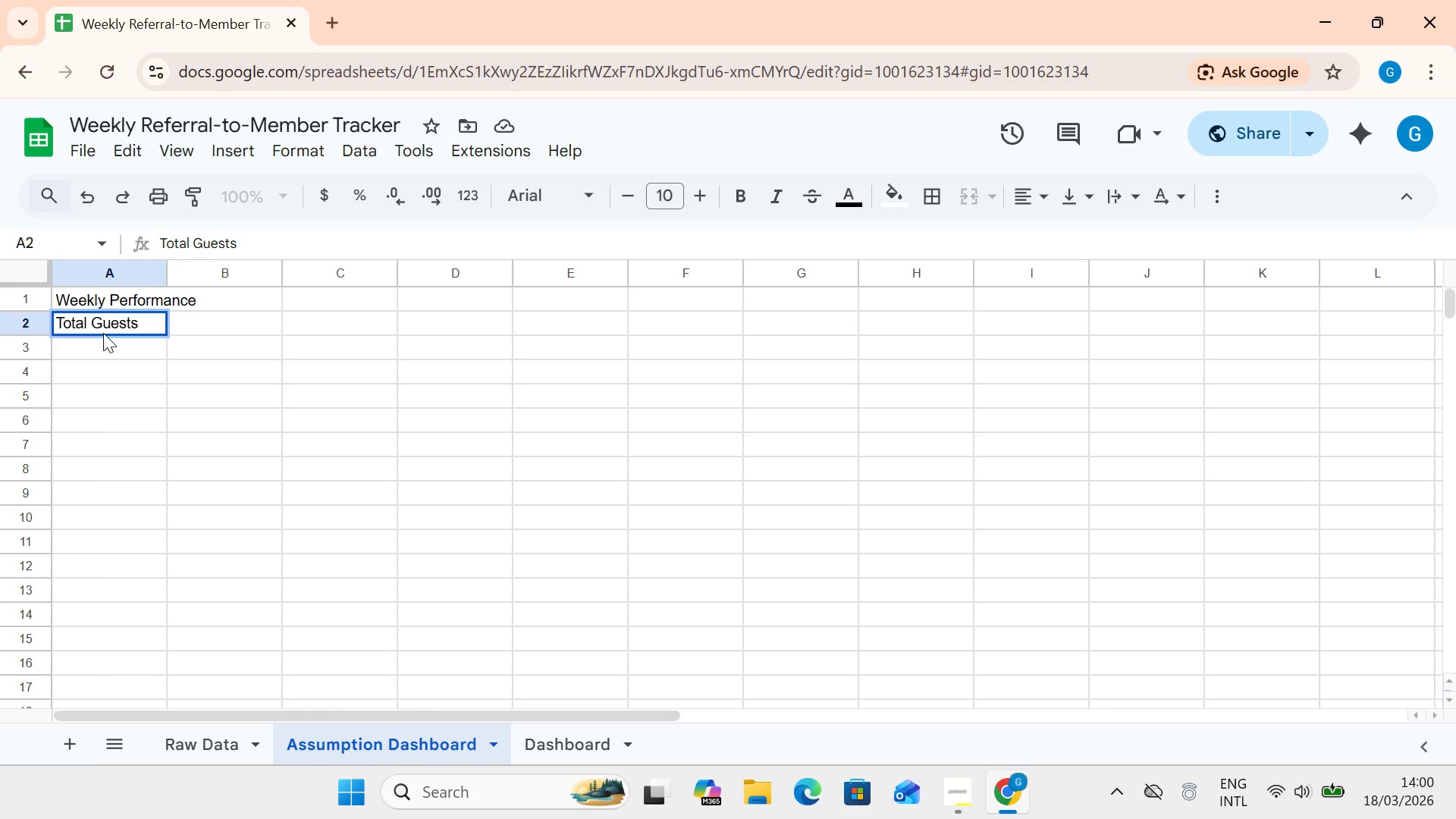 
left_click([103, 333])
 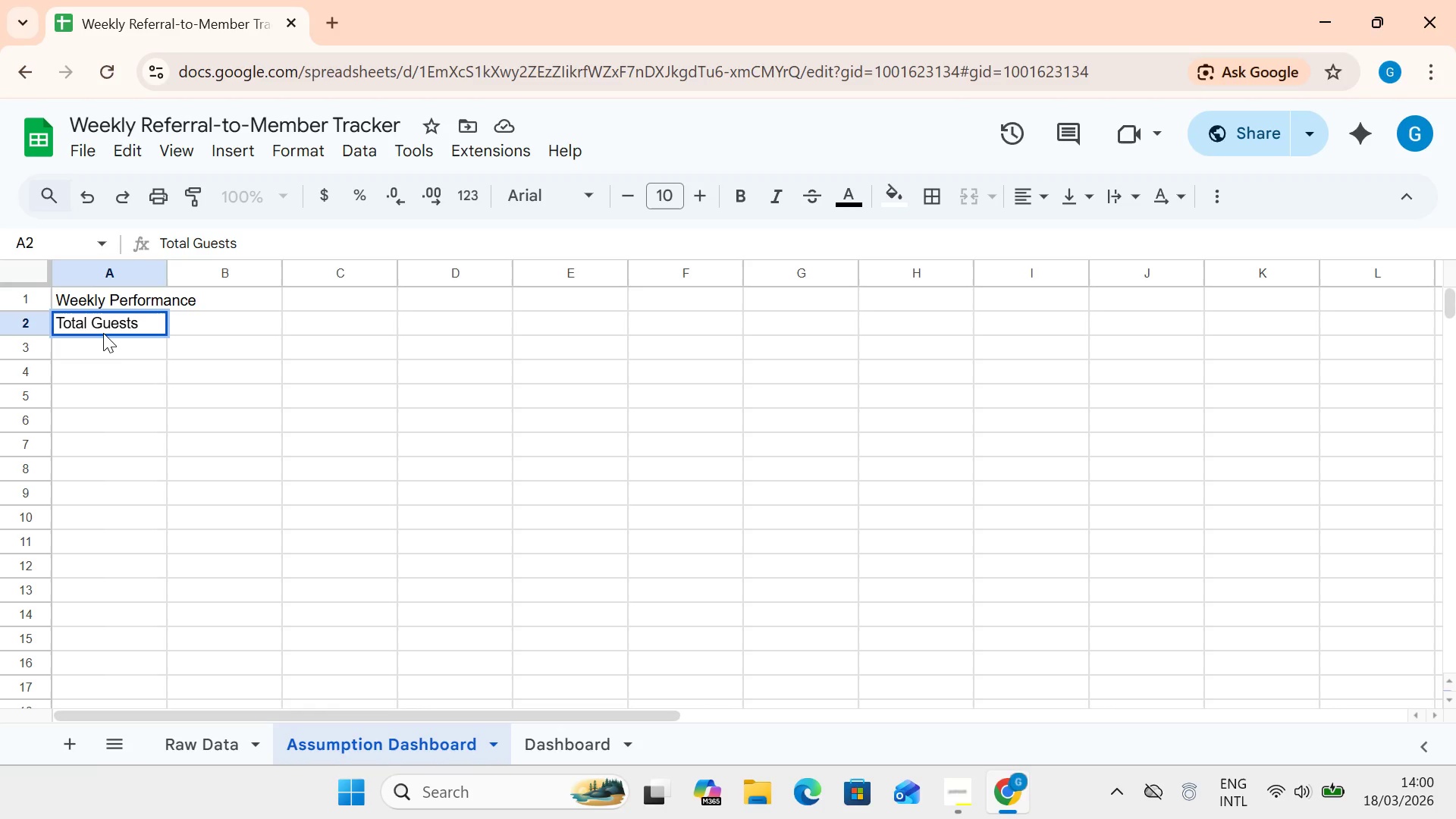 
key(Backspace)
type( Visi)
 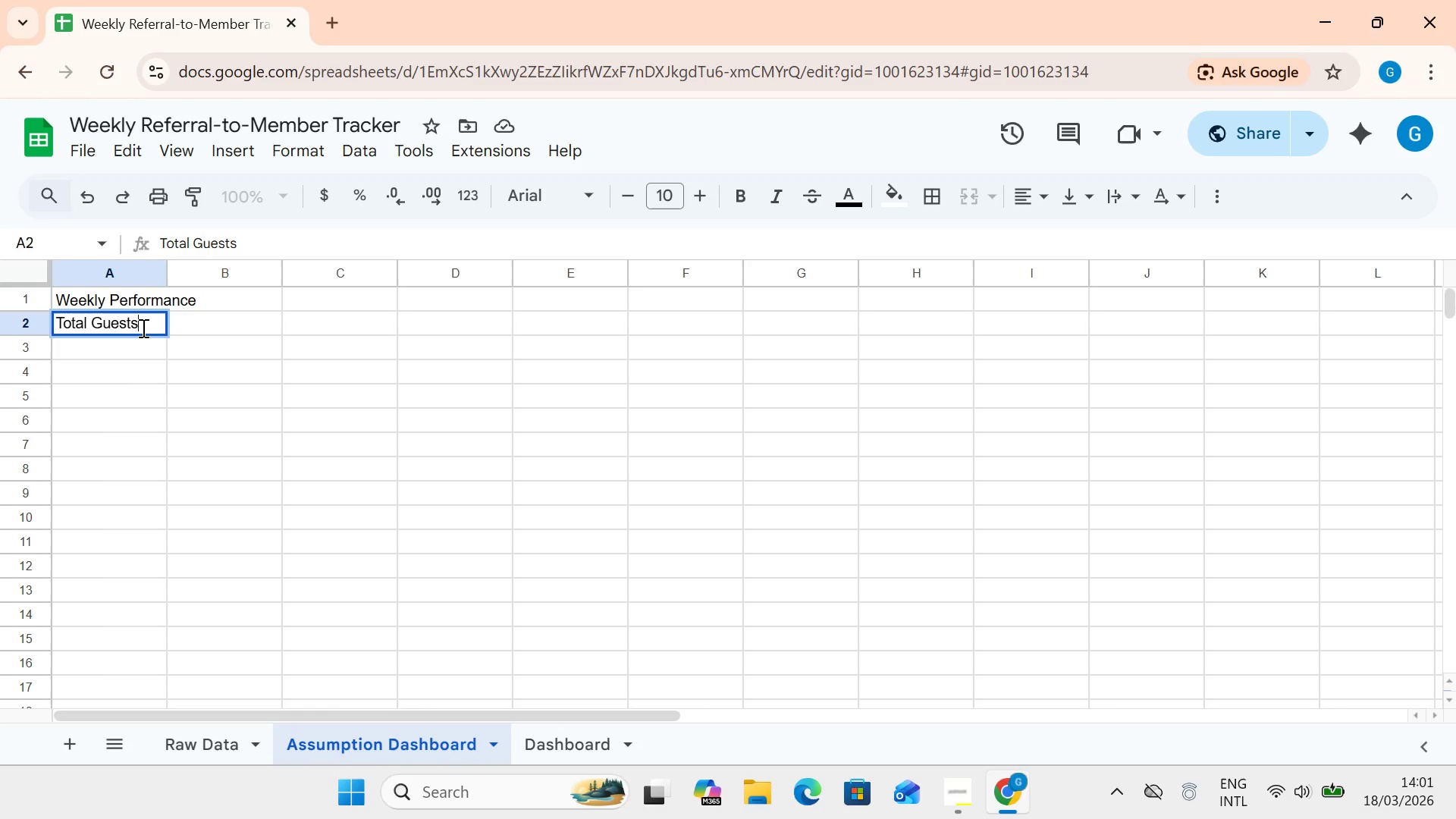 
double_click([142, 328])
 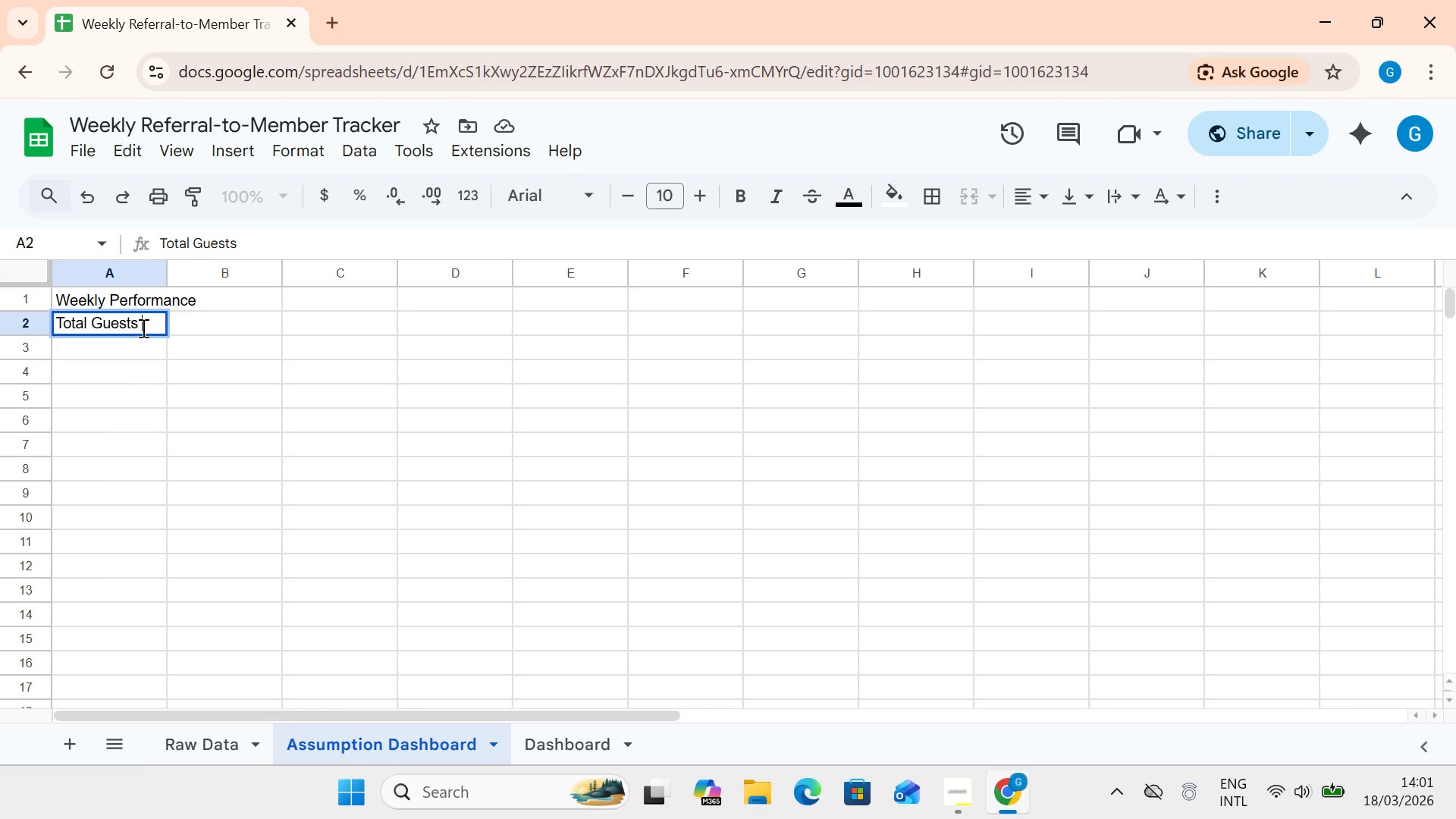 
type( v)
key(Backspace)
key(Backspace)
key(Backspace)
key(Backspace)
key(Backspace)
key(Backspace)
key(Backspace)
key(Backspace)
key(Backspace)
key(Backspace)
key(Backspace)
key(Backspace)
key(Backspace)
key(Backspace)
type(mETR)
key(Backspace)
key(Backspace)
key(Backspace)
key(Backspace)
type(Metric)
 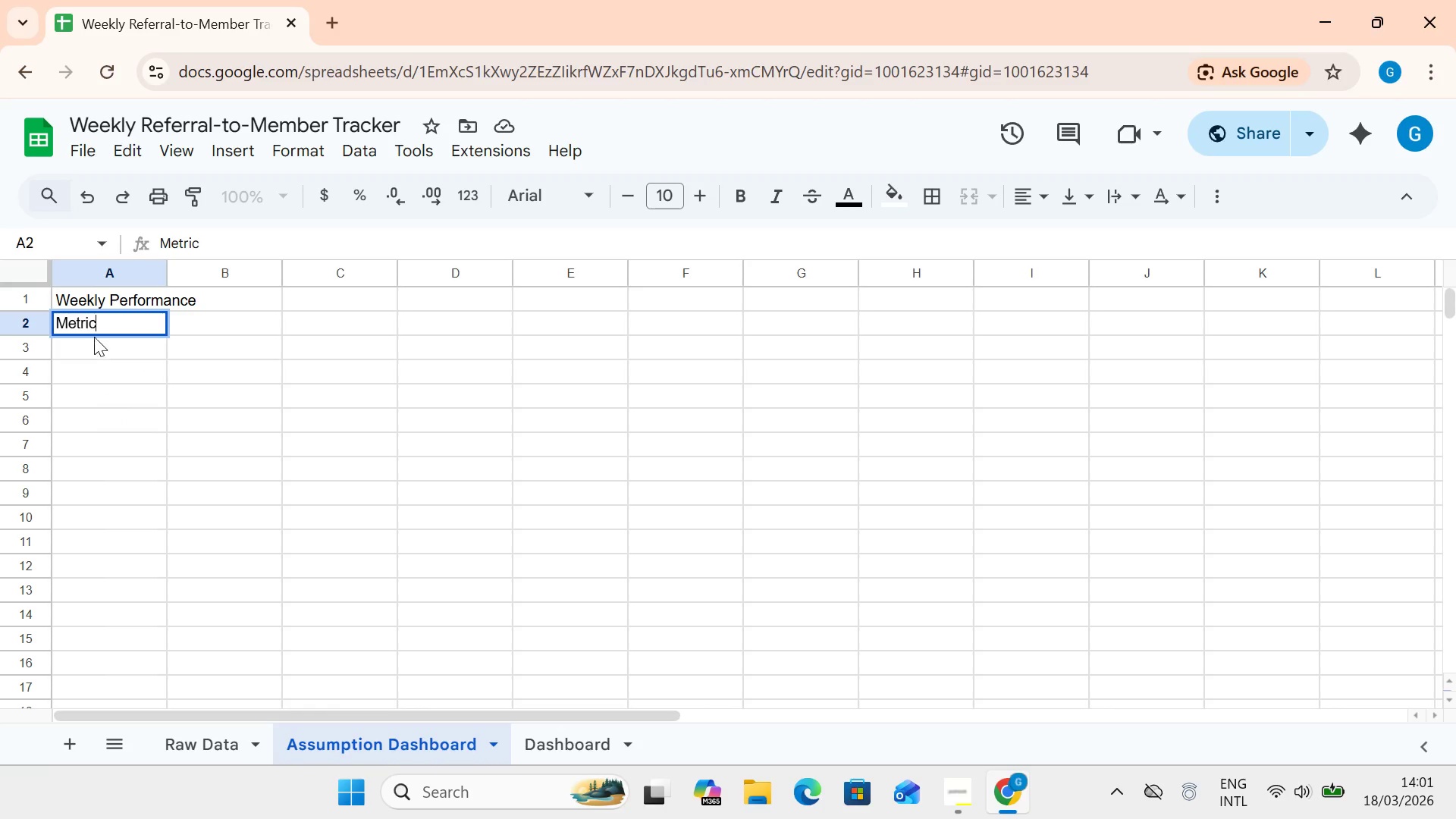 
double_click([100, 354])
 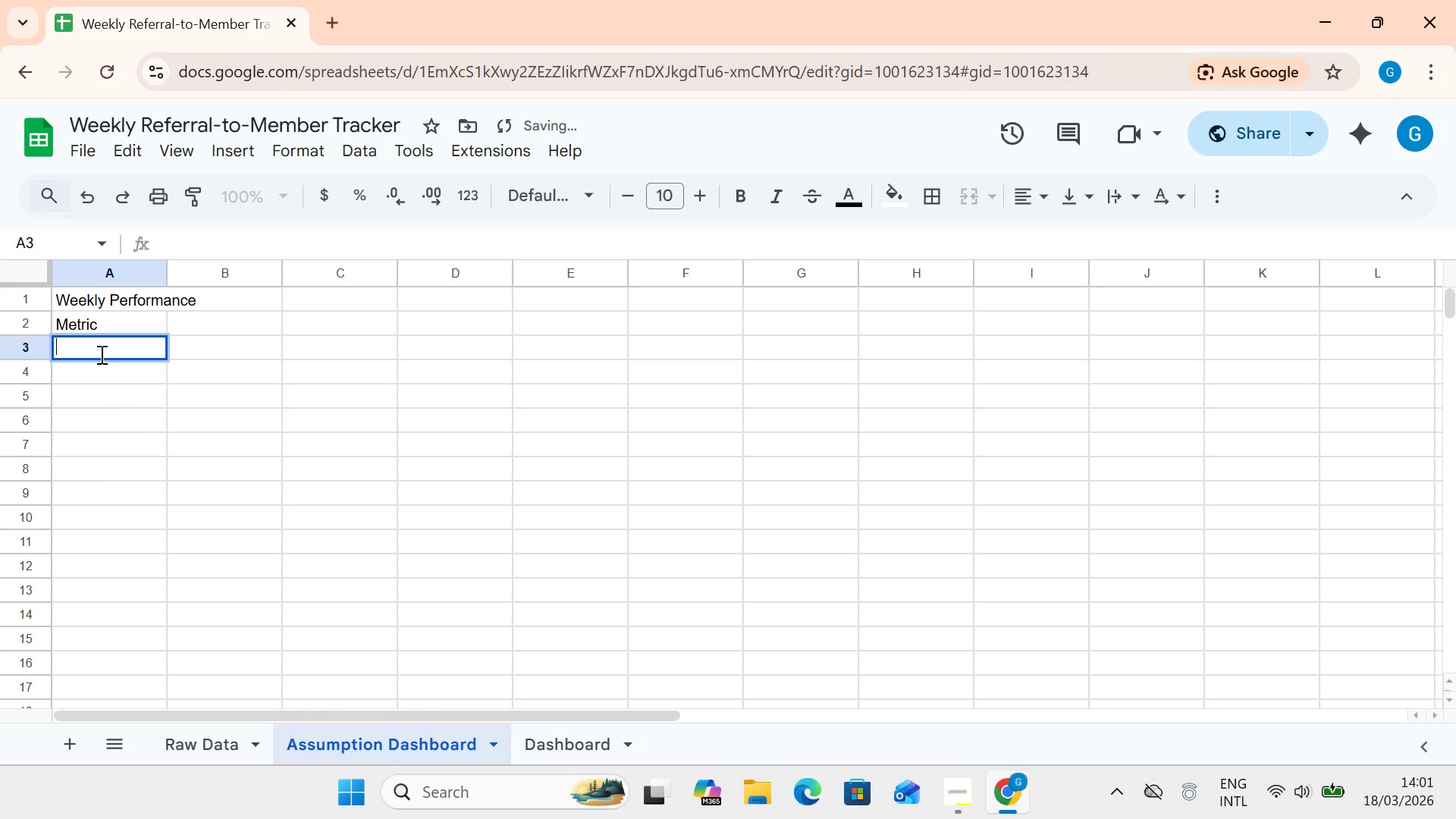 
type(Total Guests Visits)
 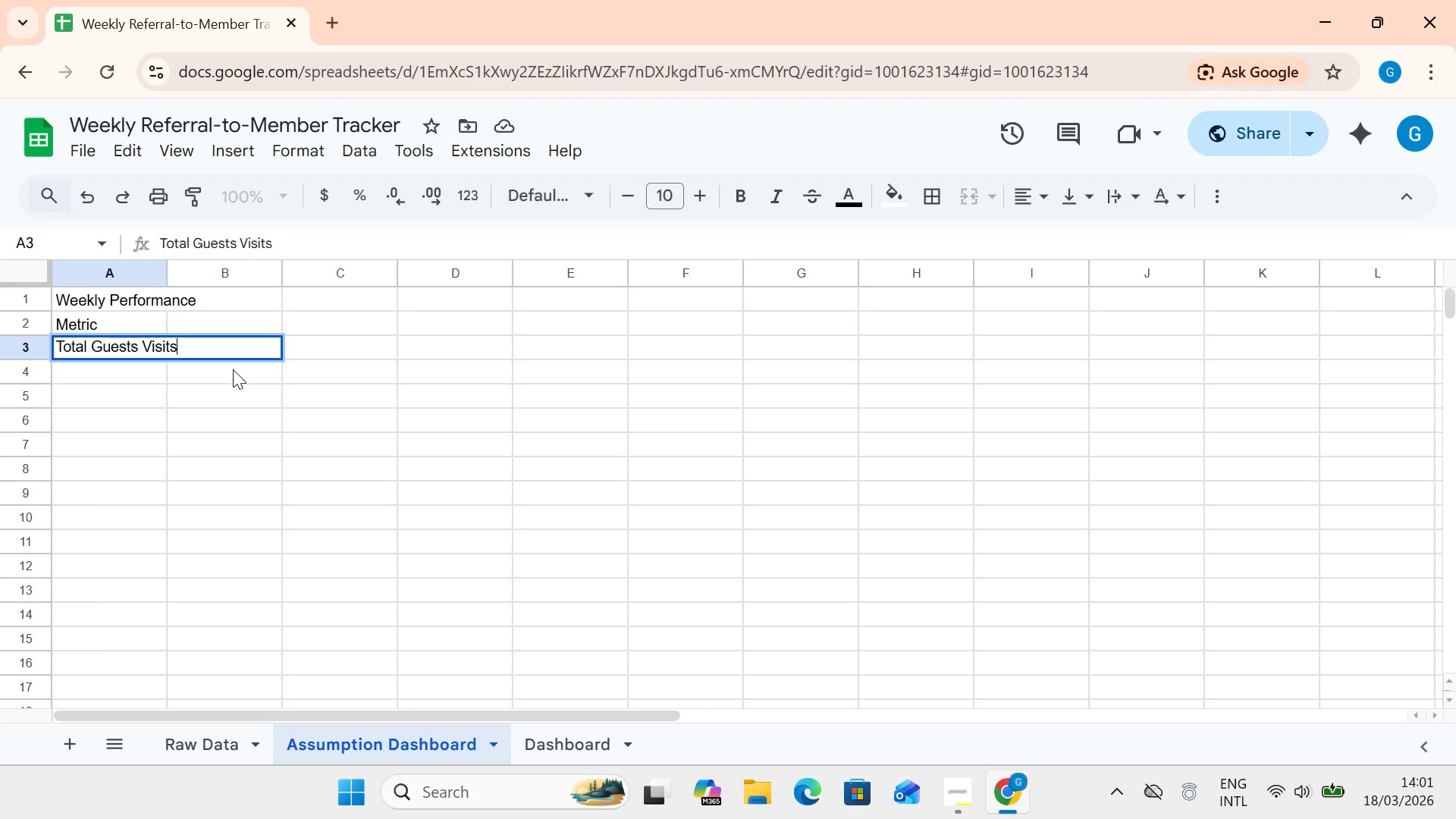 
left_click([235, 345])
 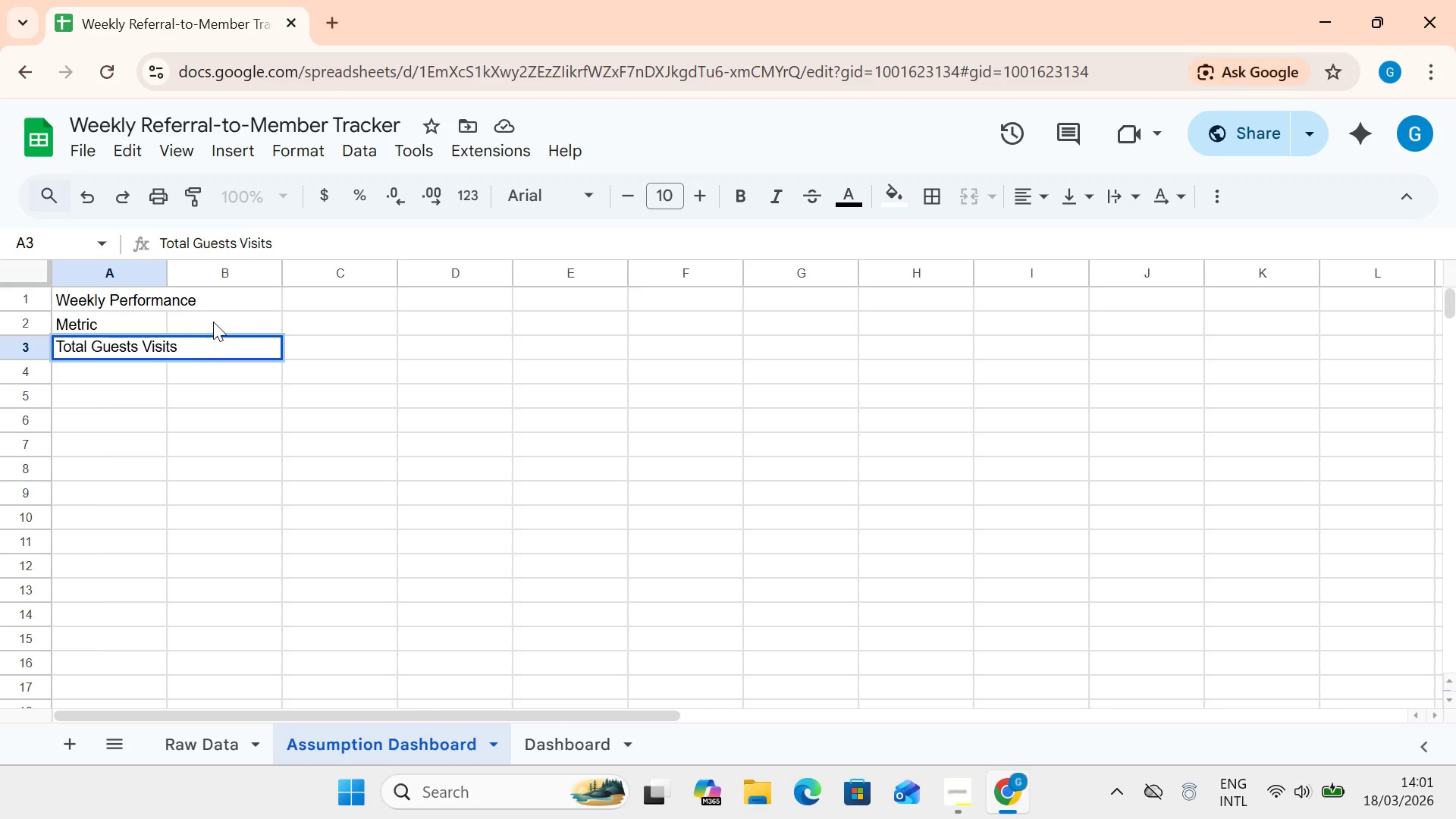 
left_click([213, 321])
 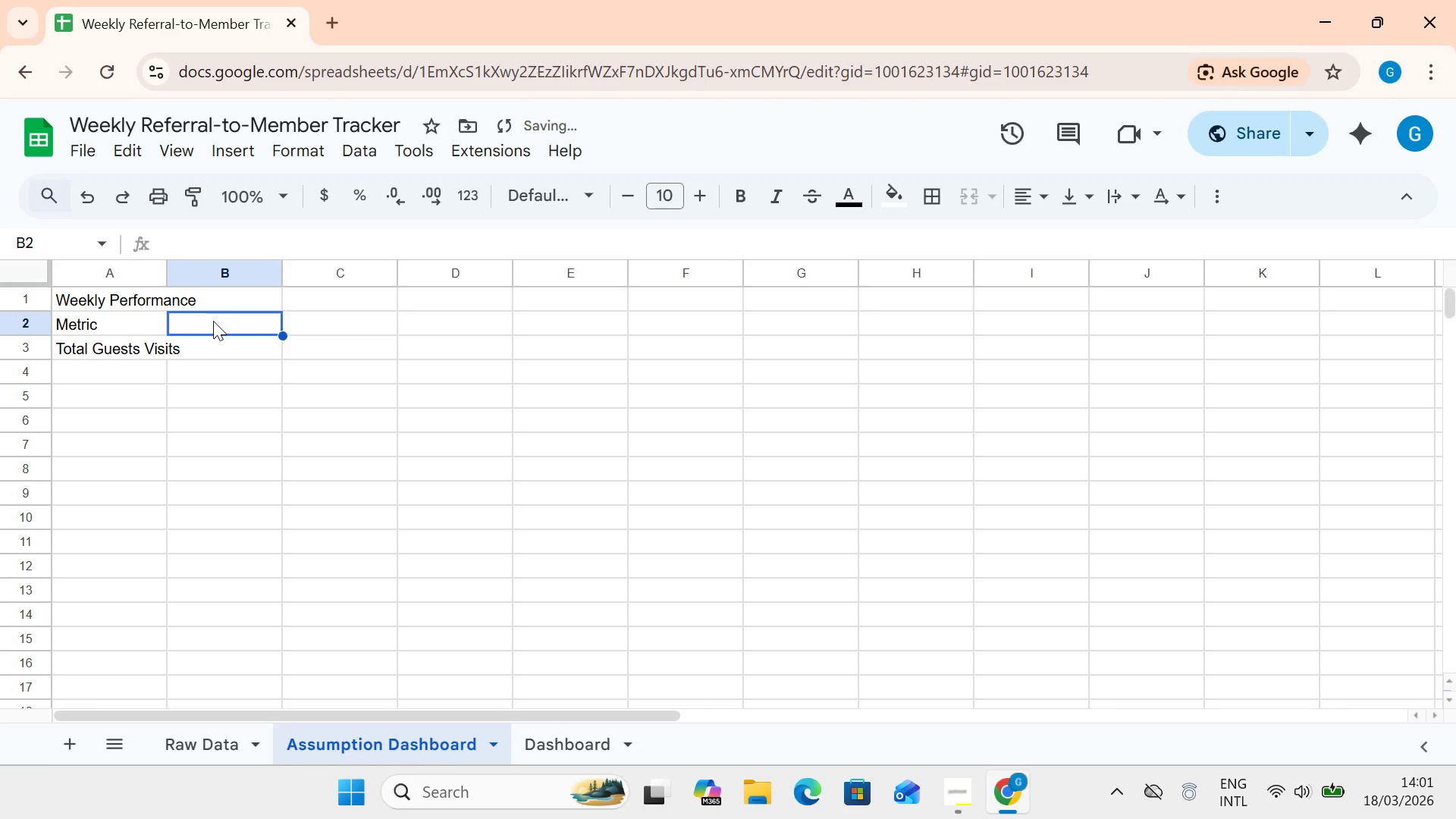 
double_click([213, 321])
 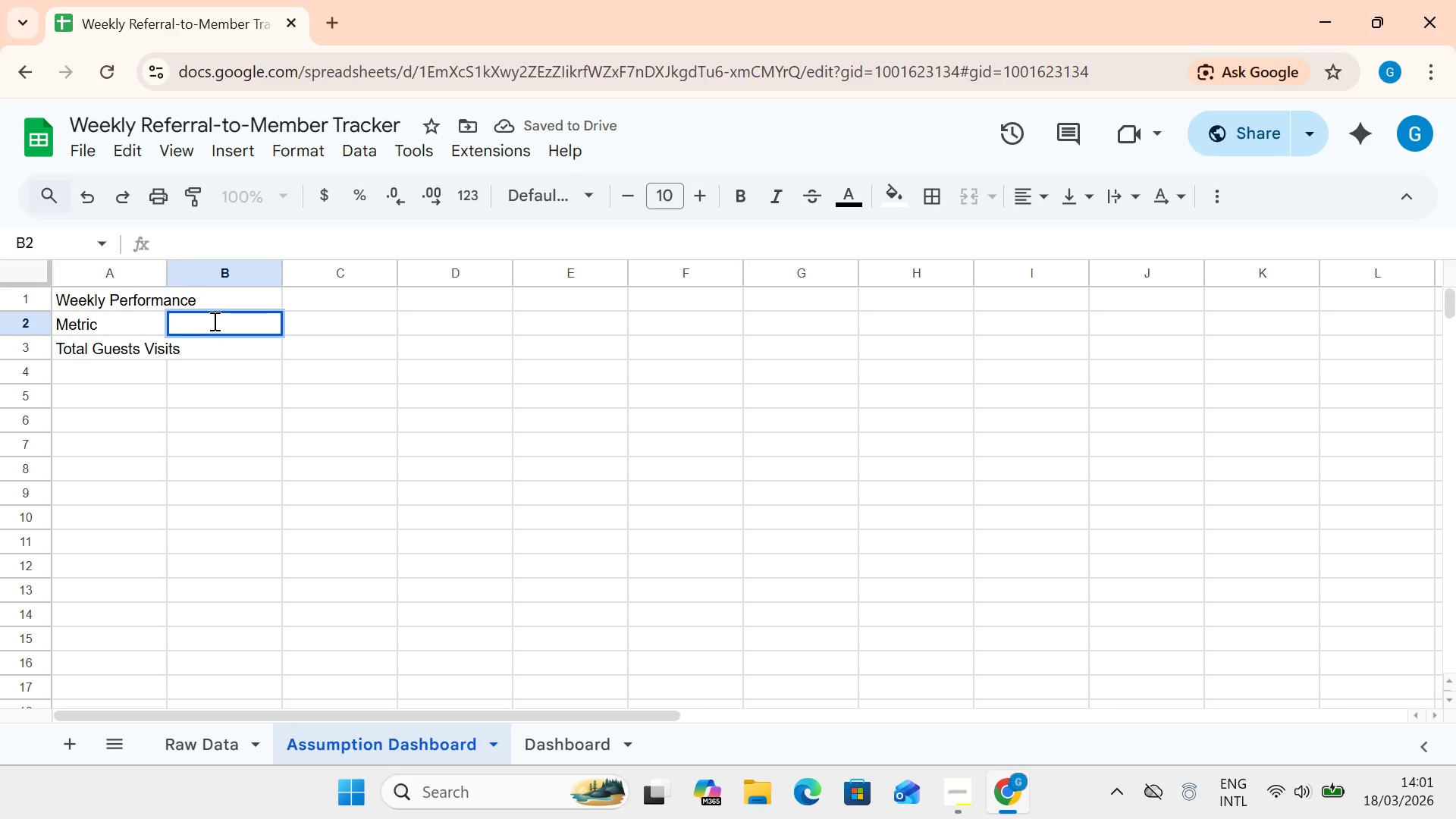 
type(Value)
 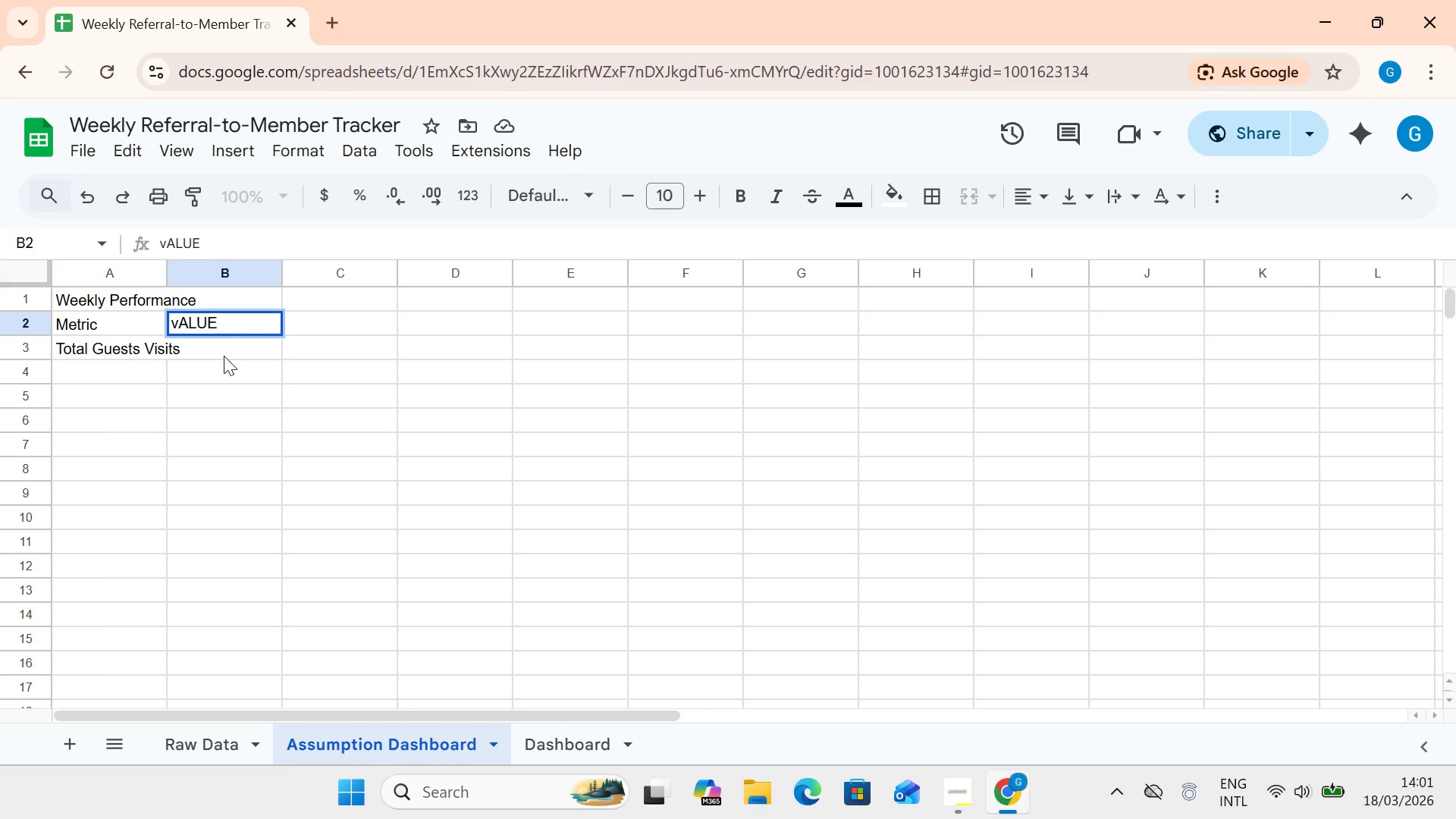 
key(Backspace)
key(Backspace)
key(Backspace)
key(Backspace)
key(Backspace)
type(Value)
 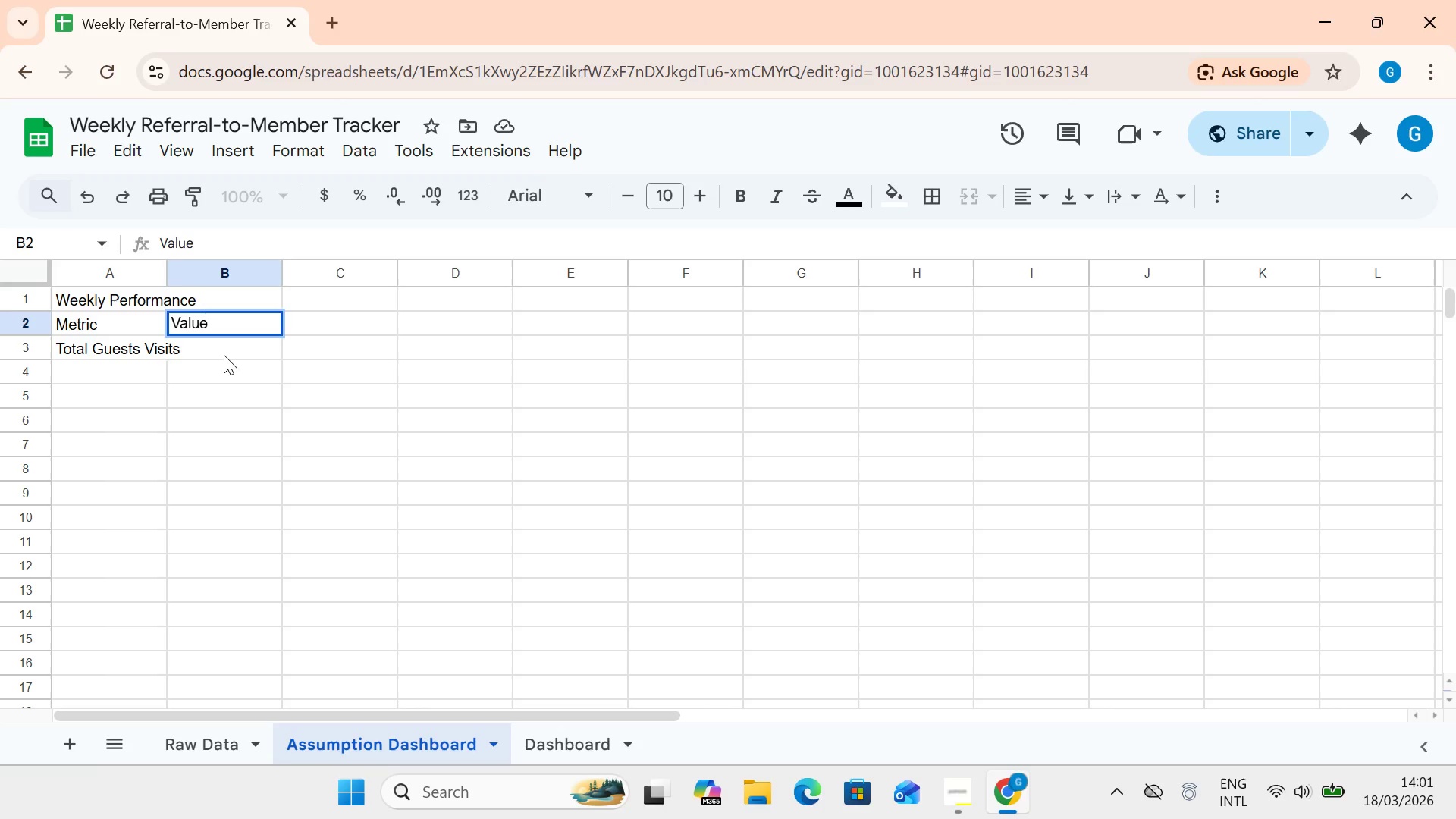 
left_click([224, 355])
 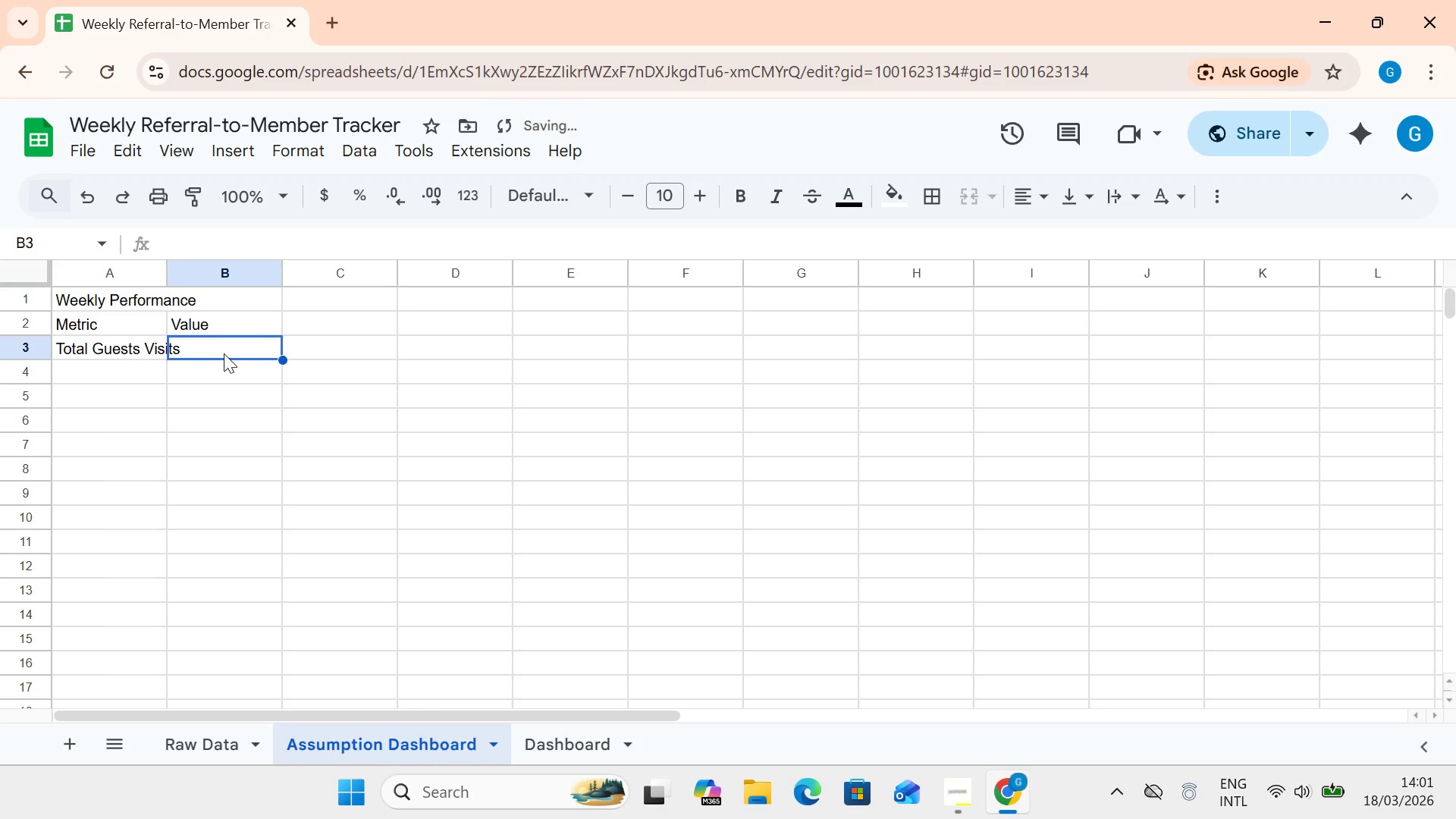 
double_click([224, 353])
 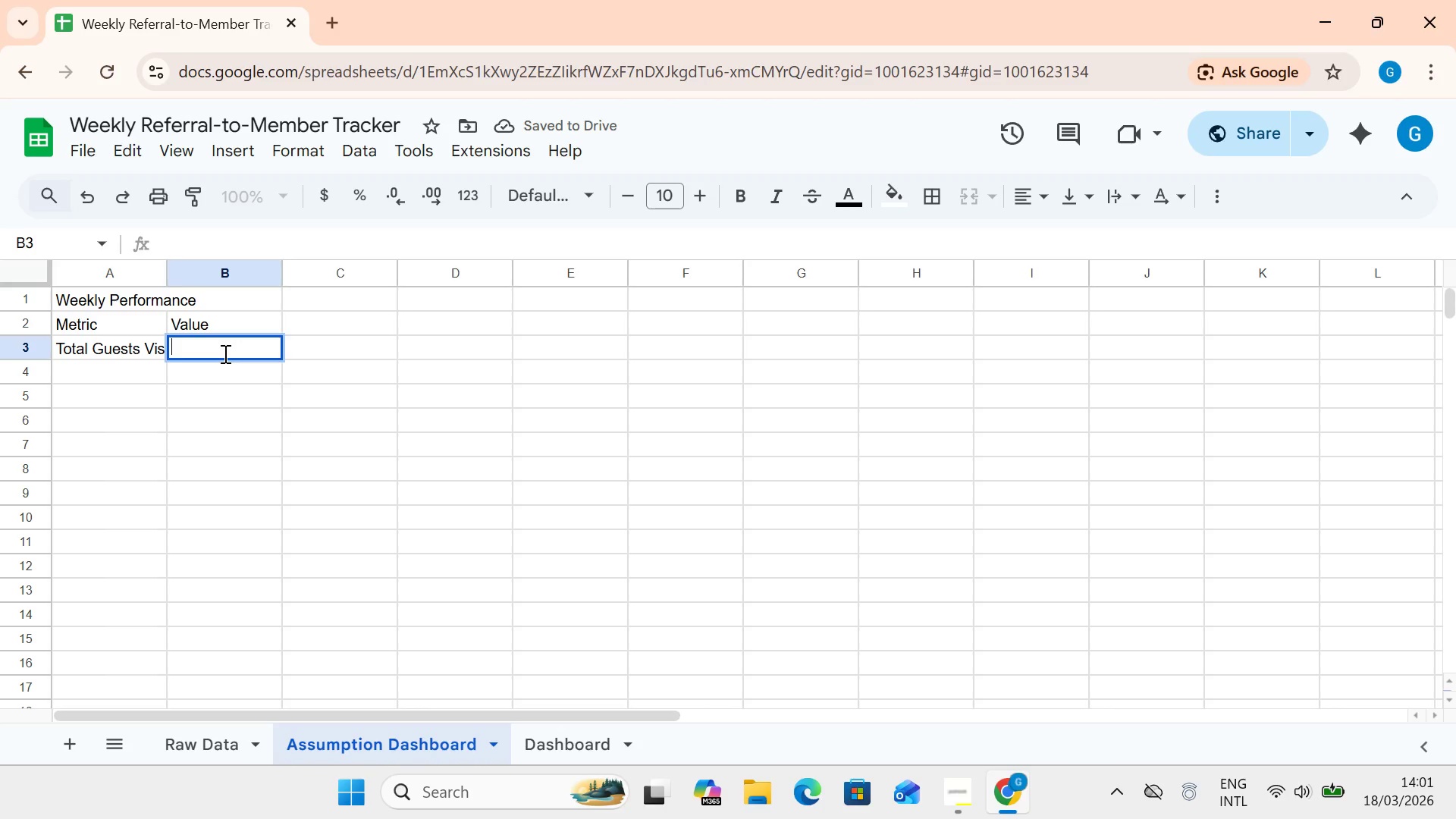 
key(CapsLock)
 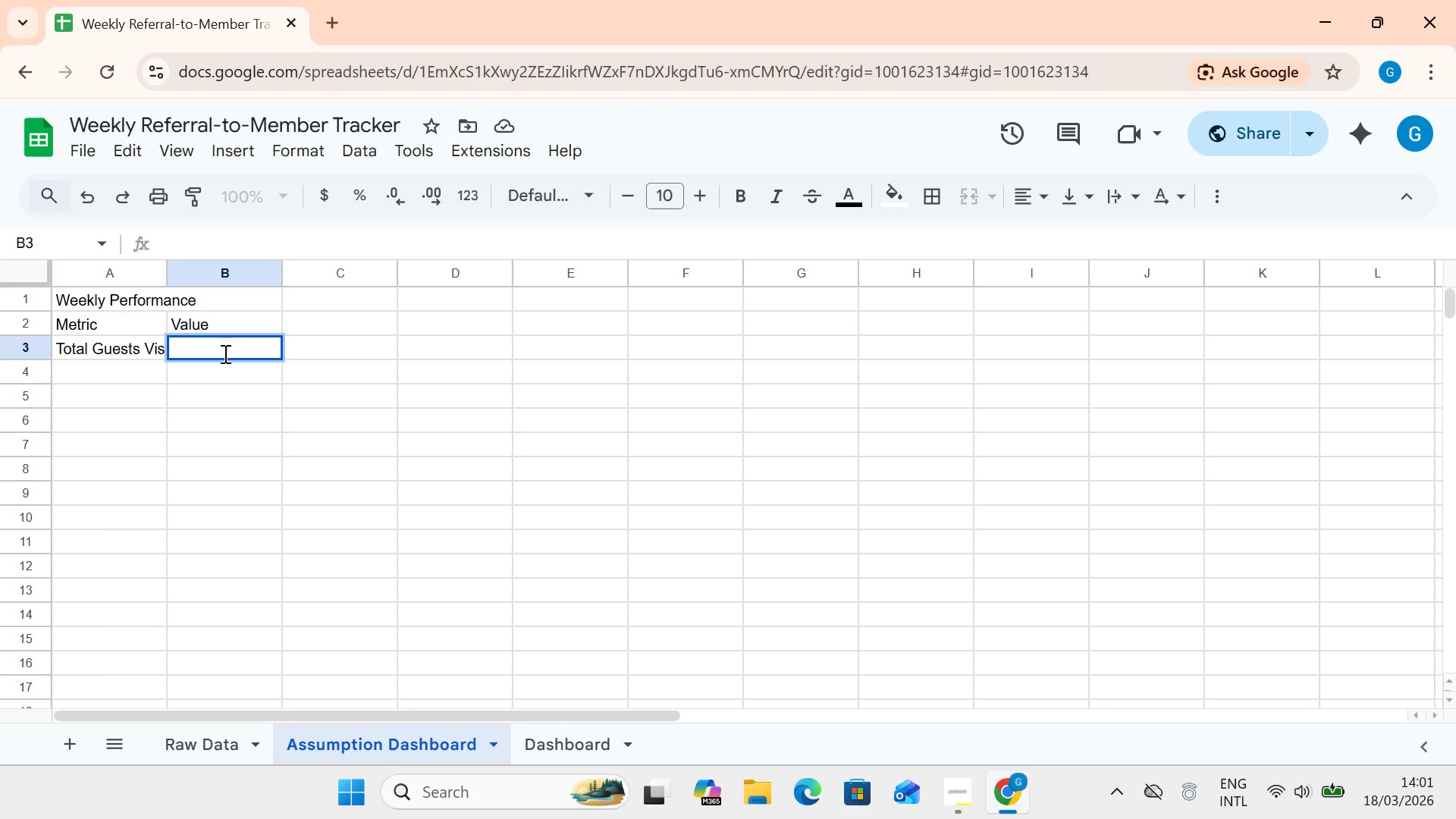 
key(5)
 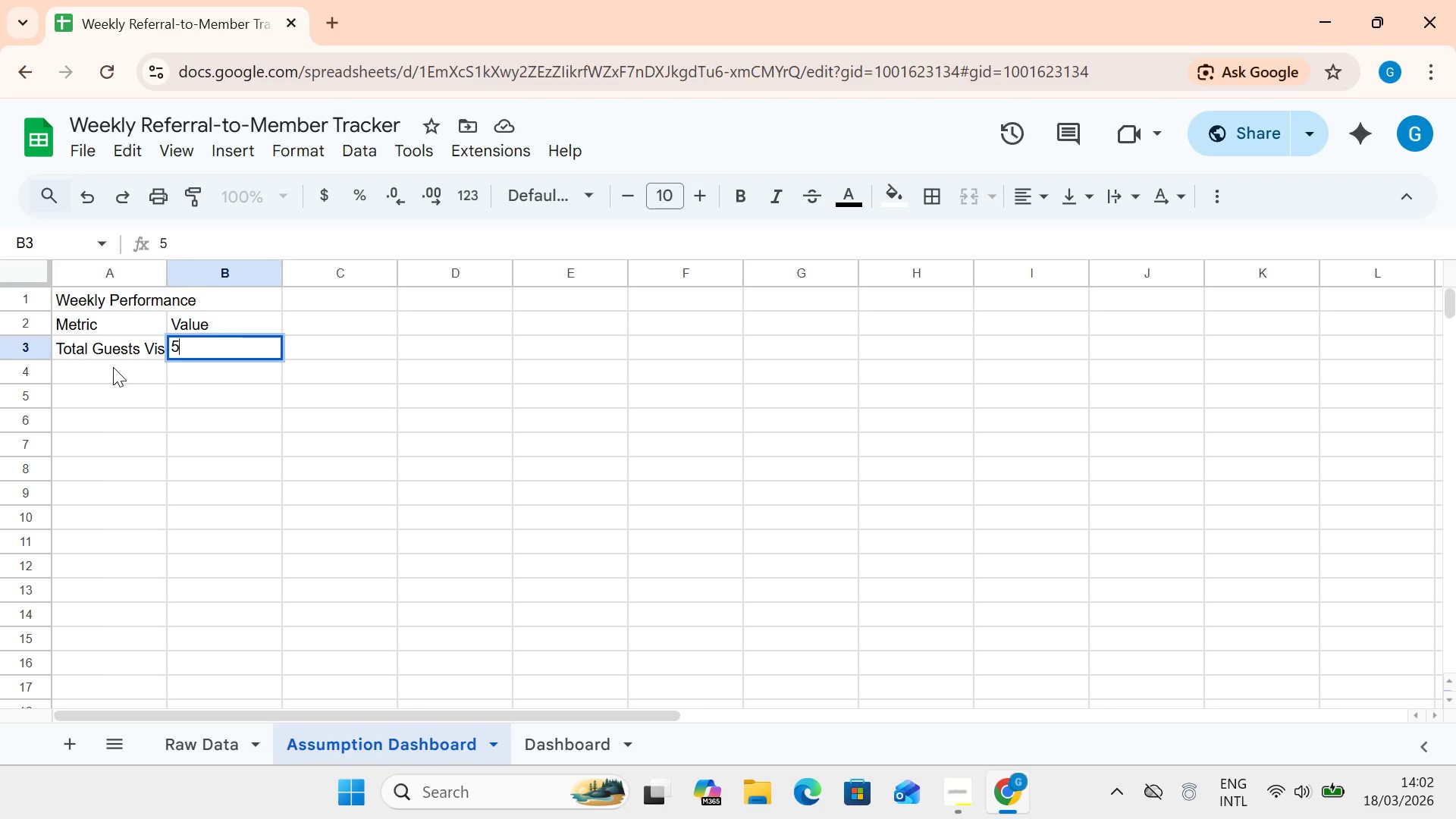 
left_click([113, 367])
 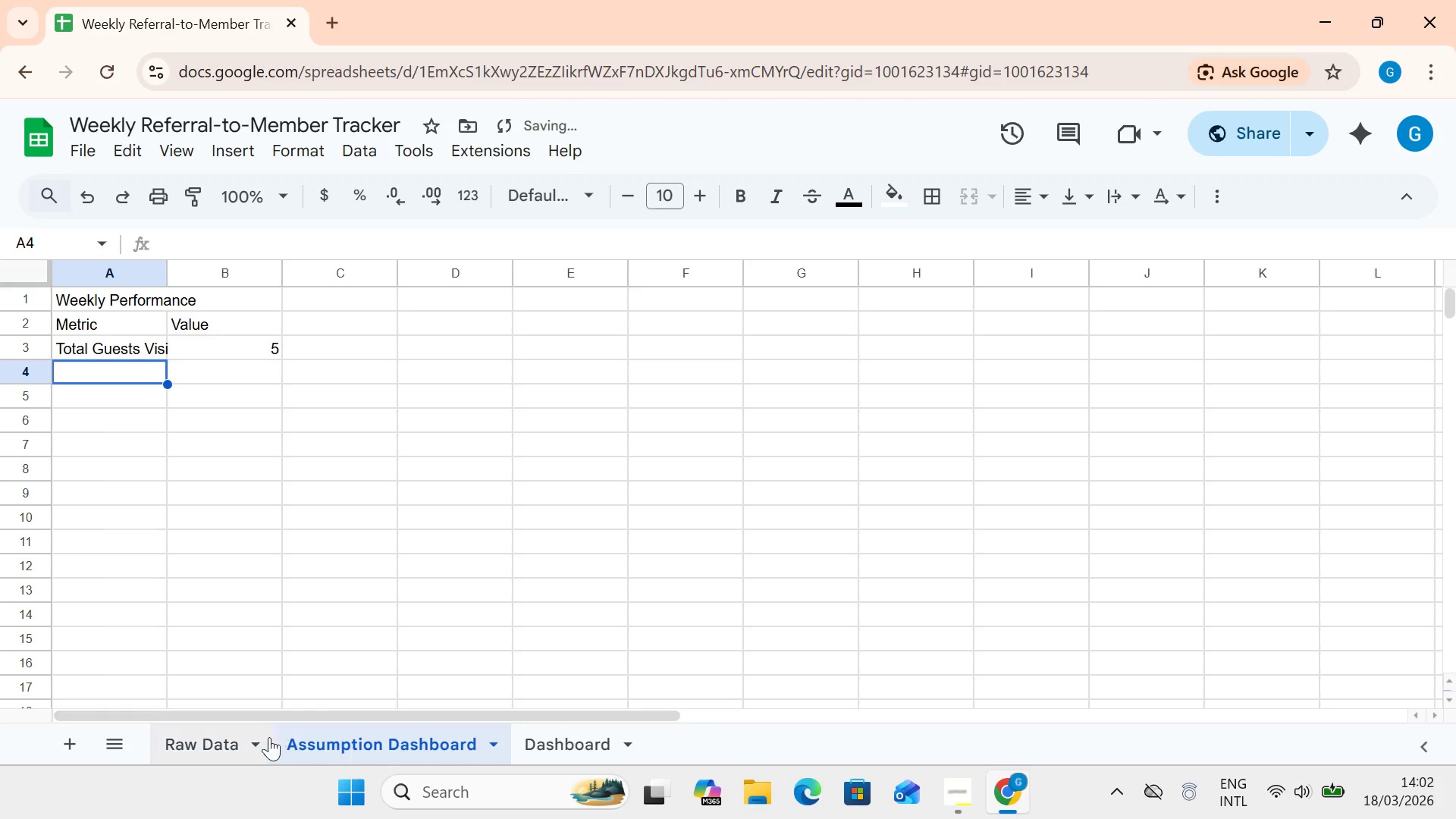 
left_click([234, 750])
 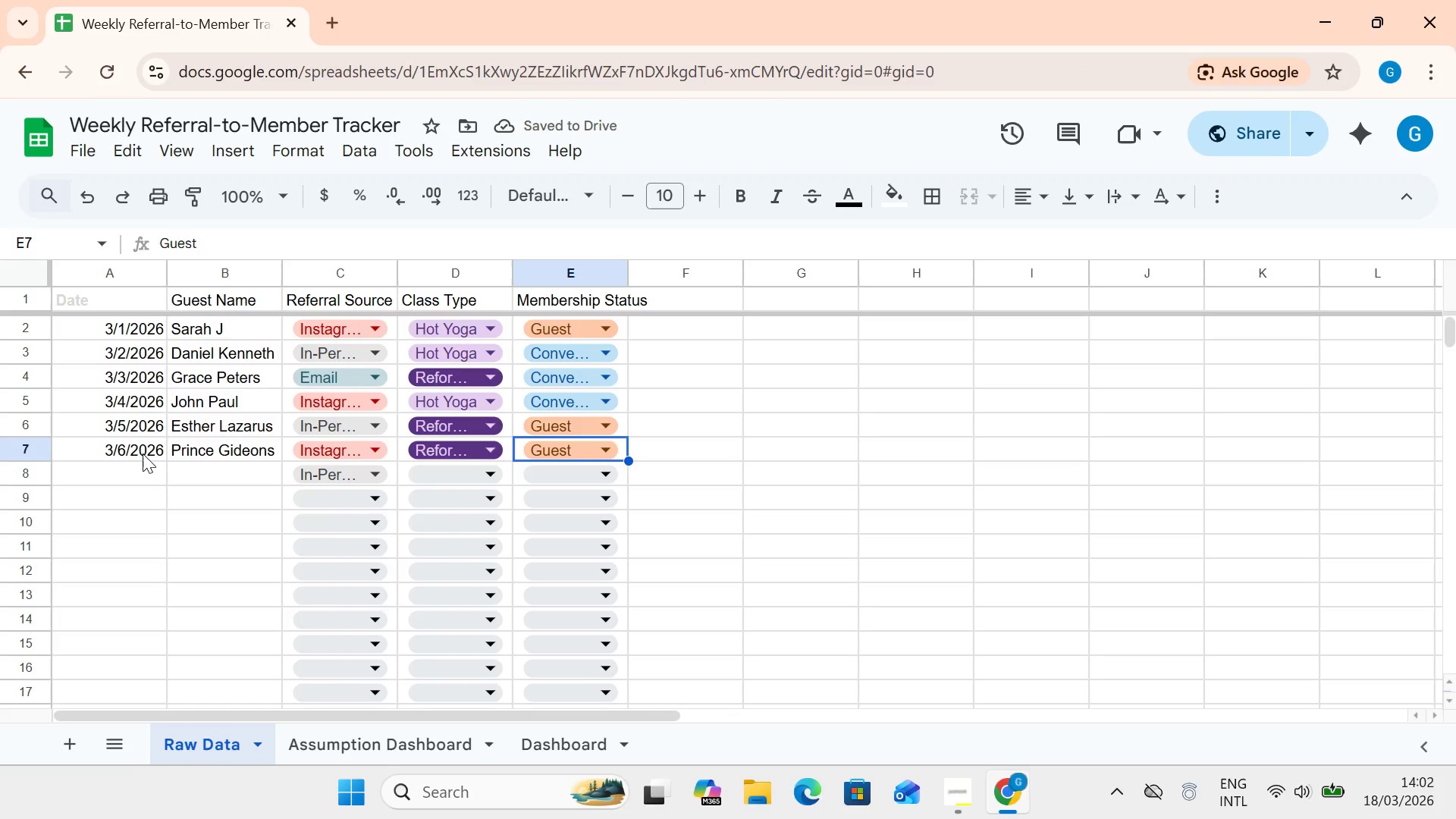 
left_click([133, 450])
 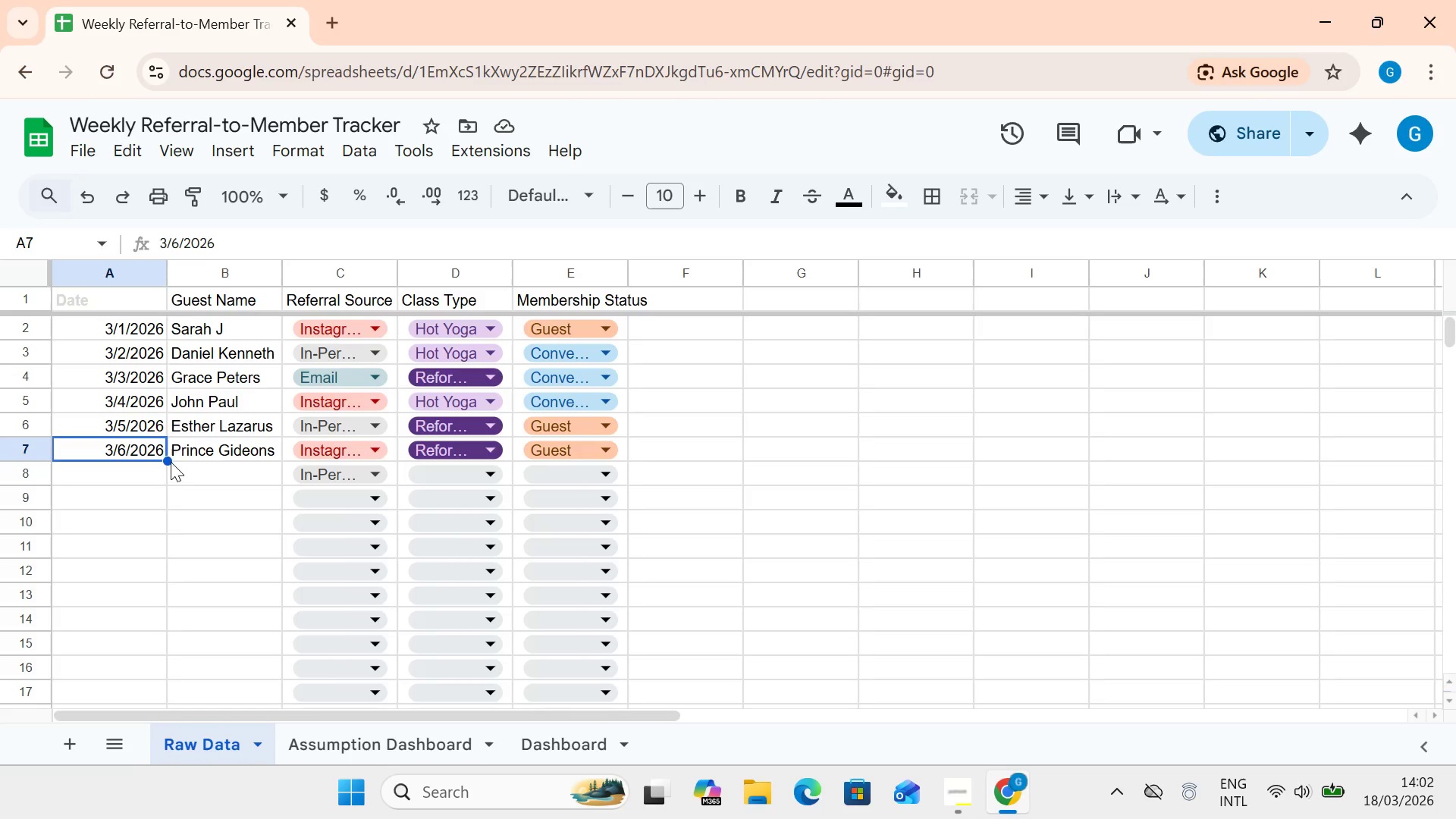 
left_click_drag(start_coordinate=[168, 462], to_coordinate=[611, 457])
 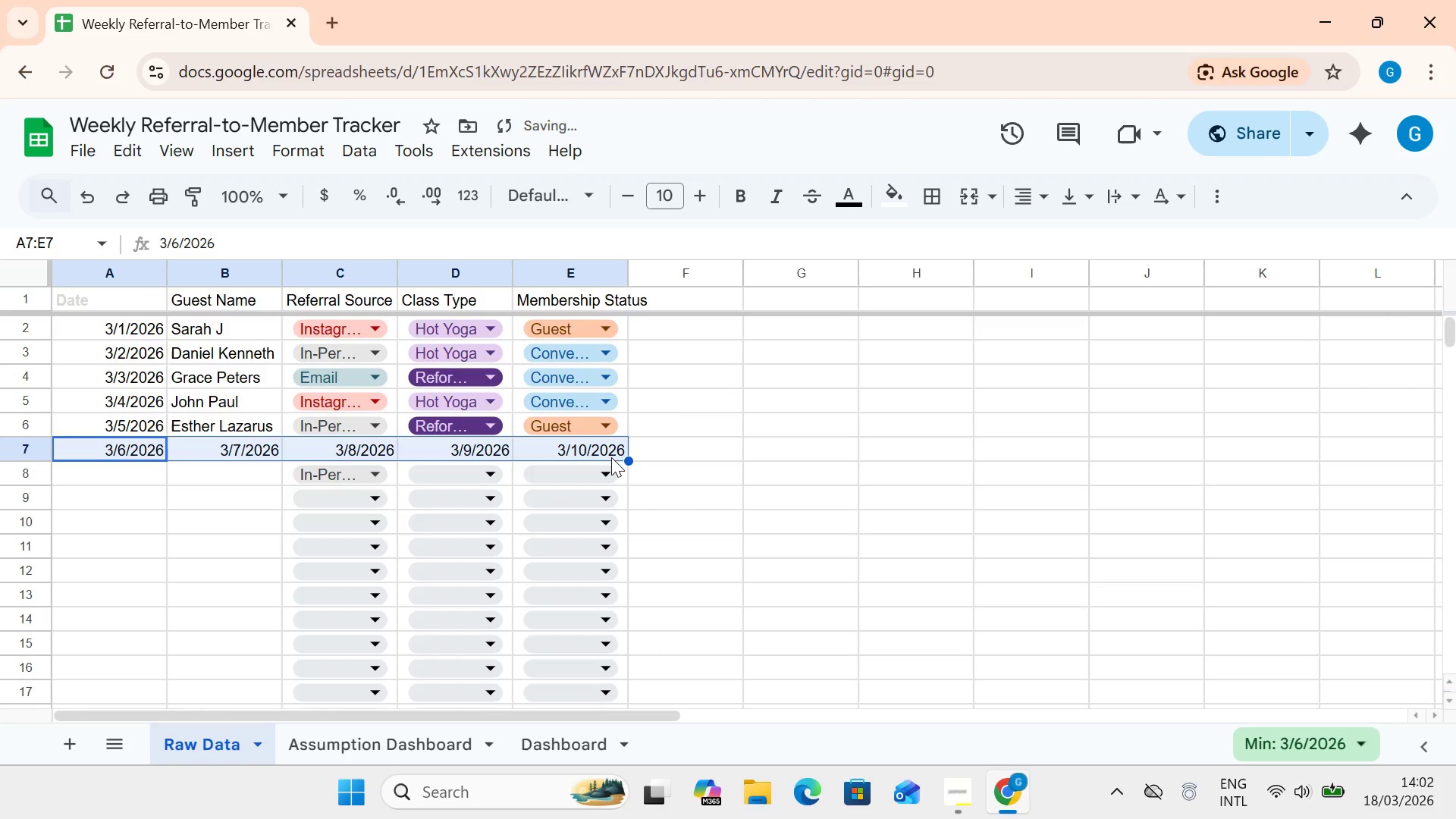 
key(Backspace)
 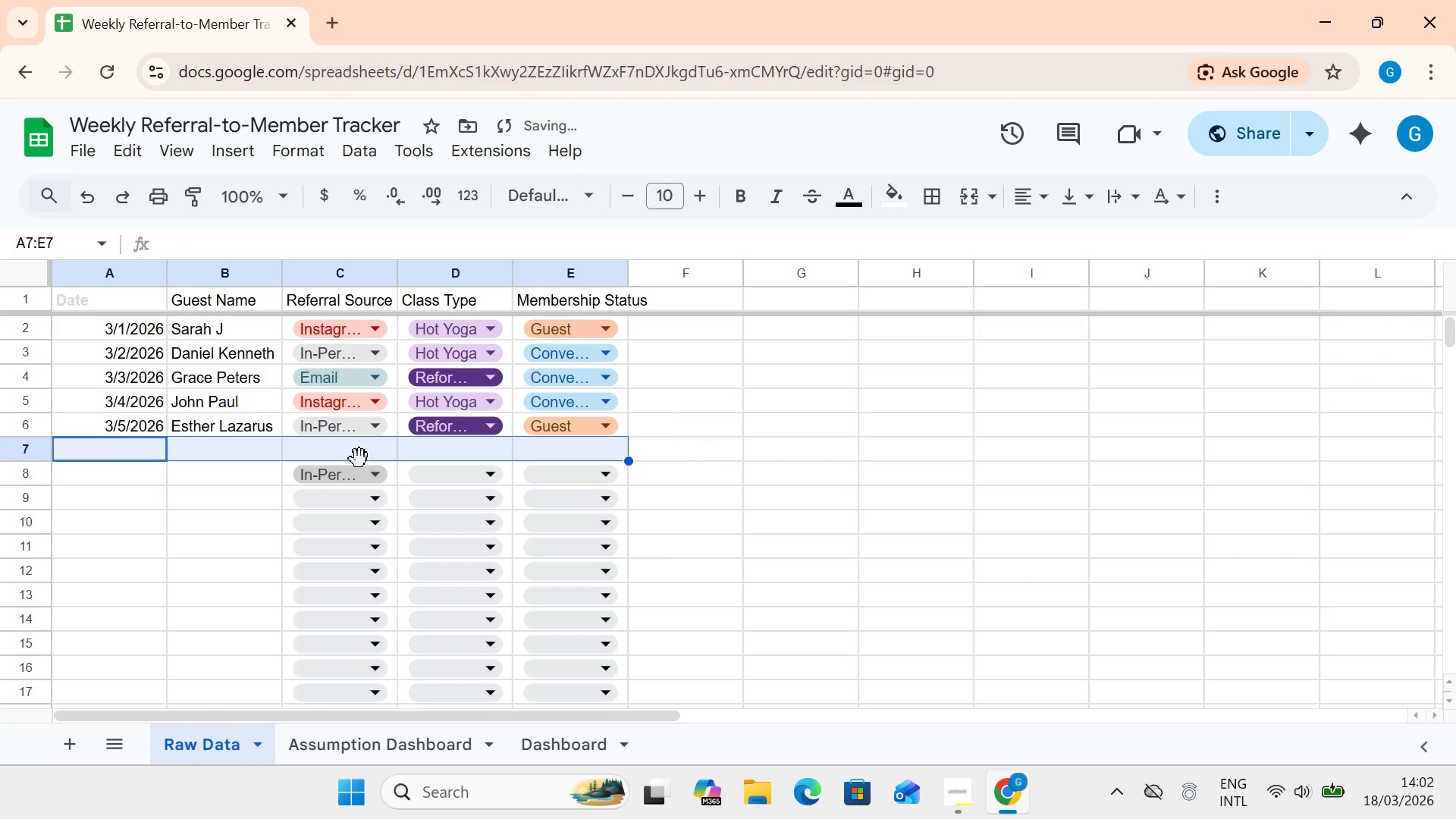 
left_click([358, 472])
 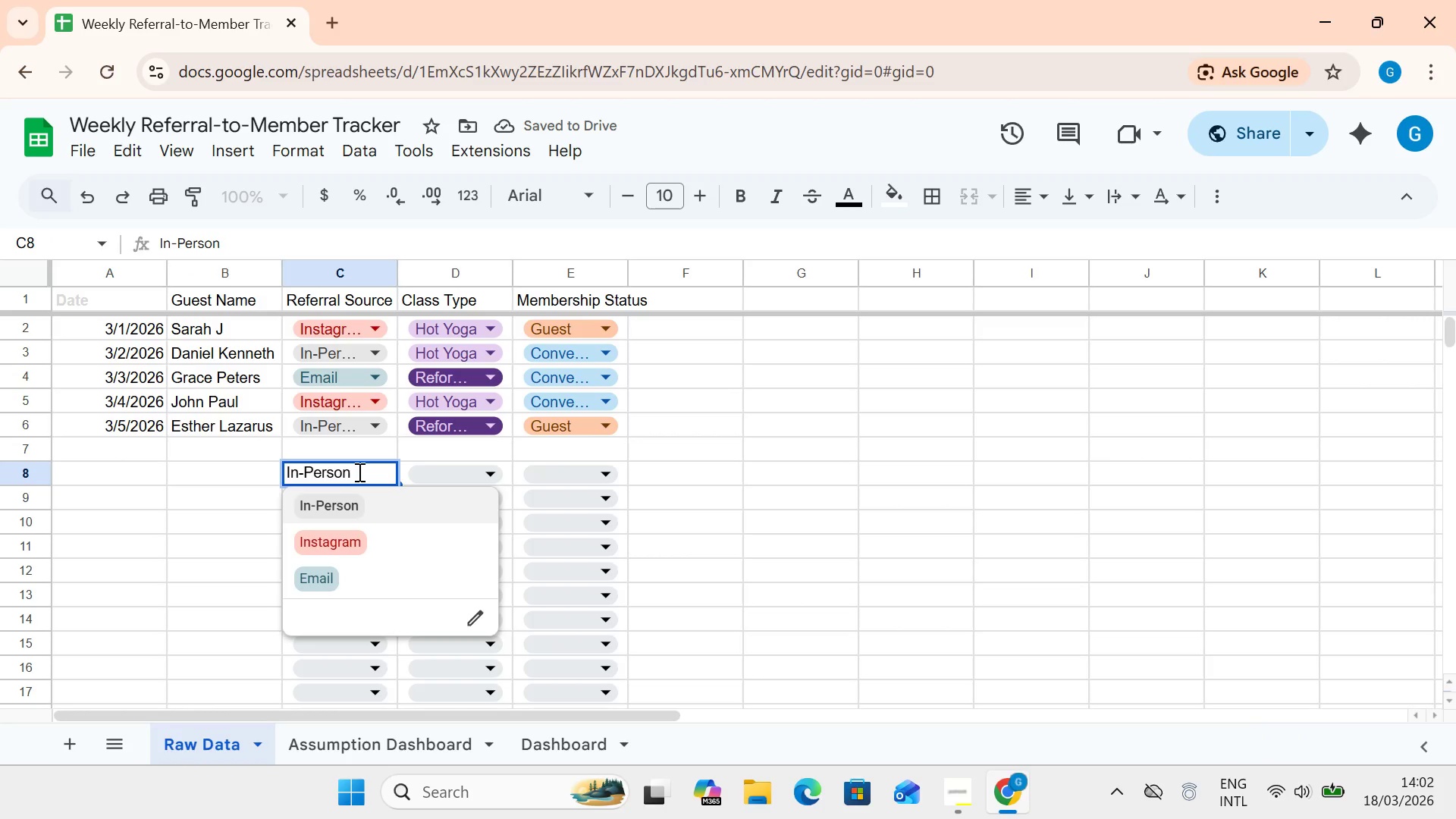 
double_click([358, 472])
 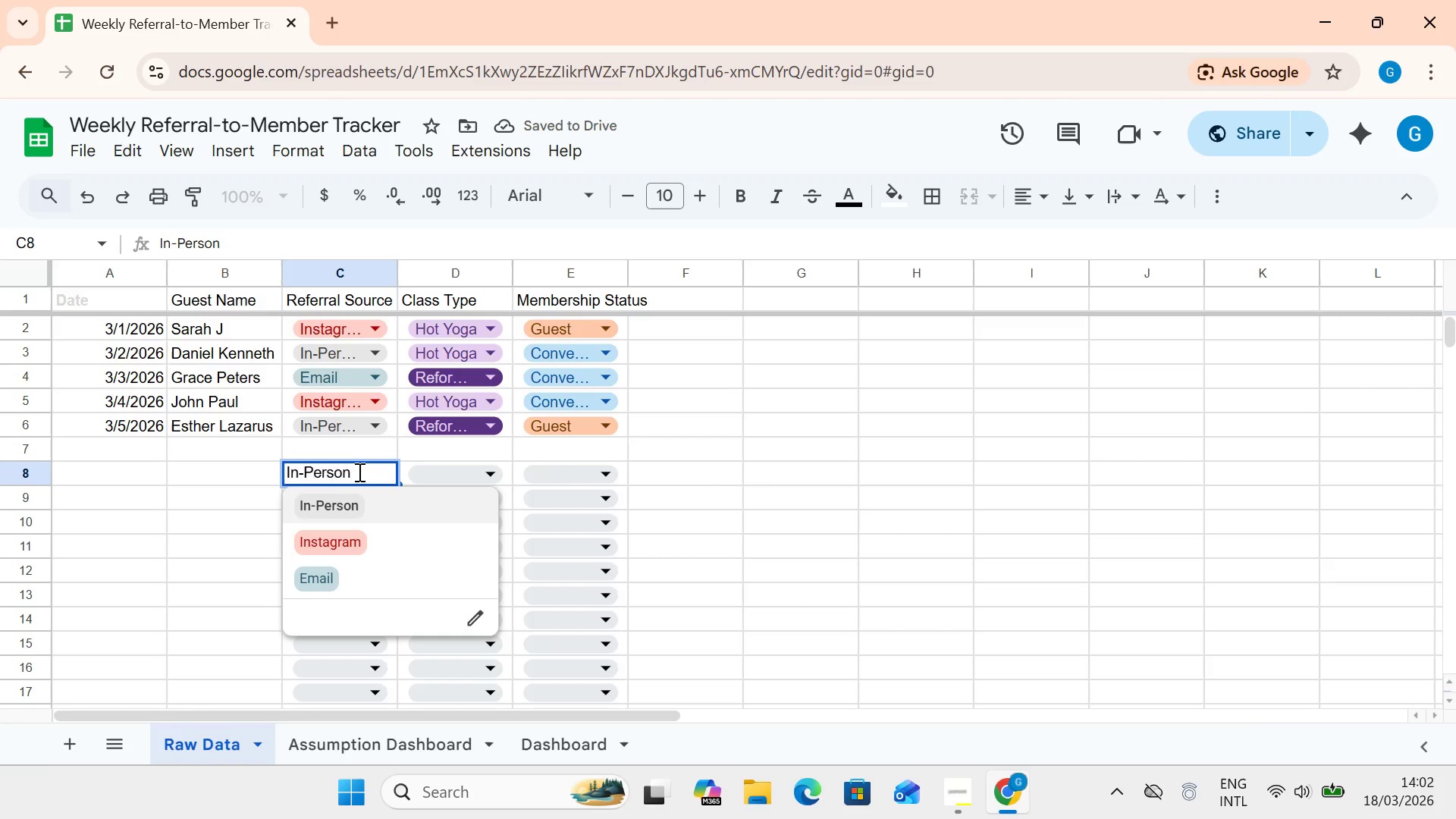 
left_click_drag(start_coordinate=[358, 472], to_coordinate=[241, 476])
 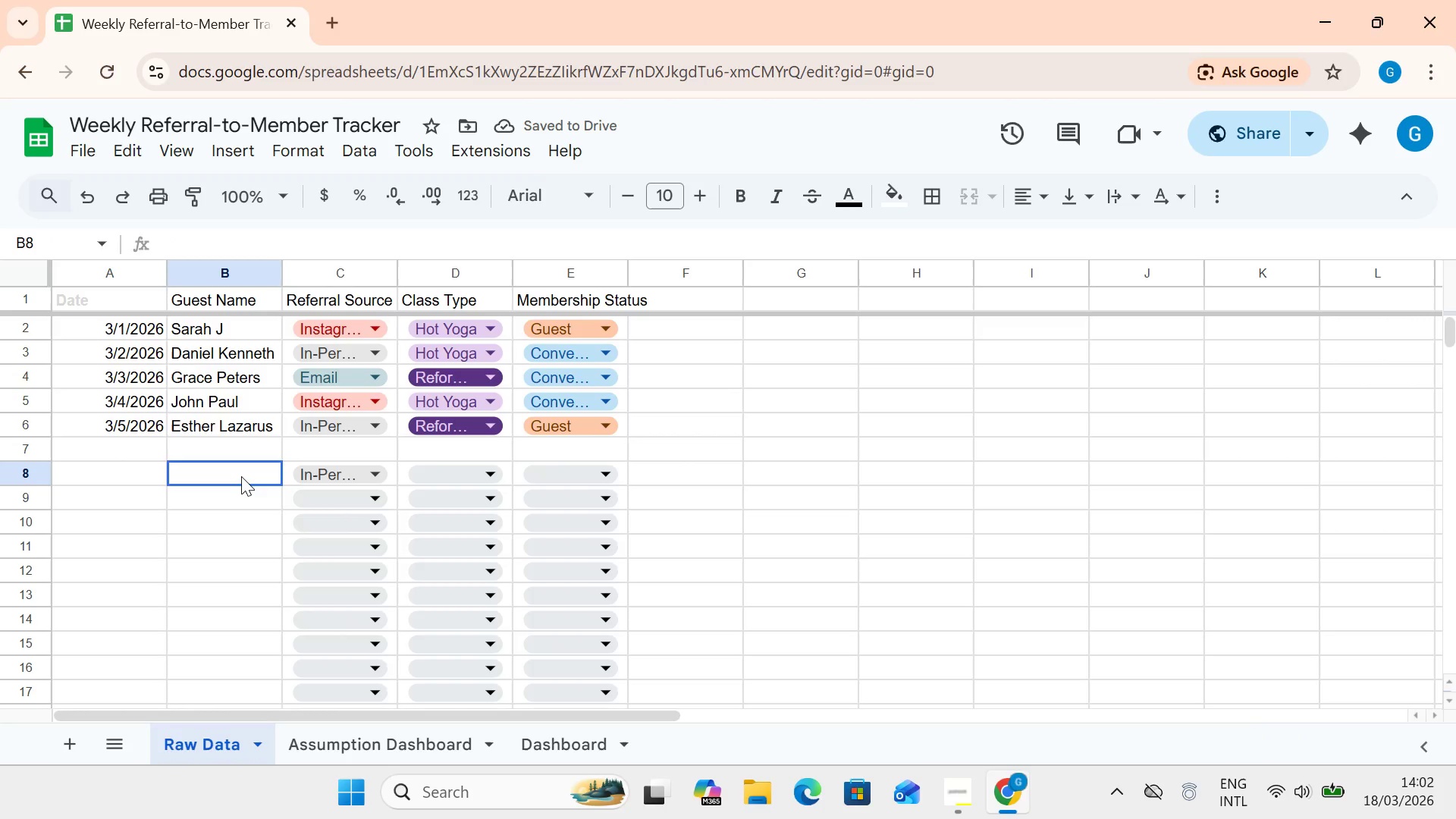 
left_click([241, 476])
 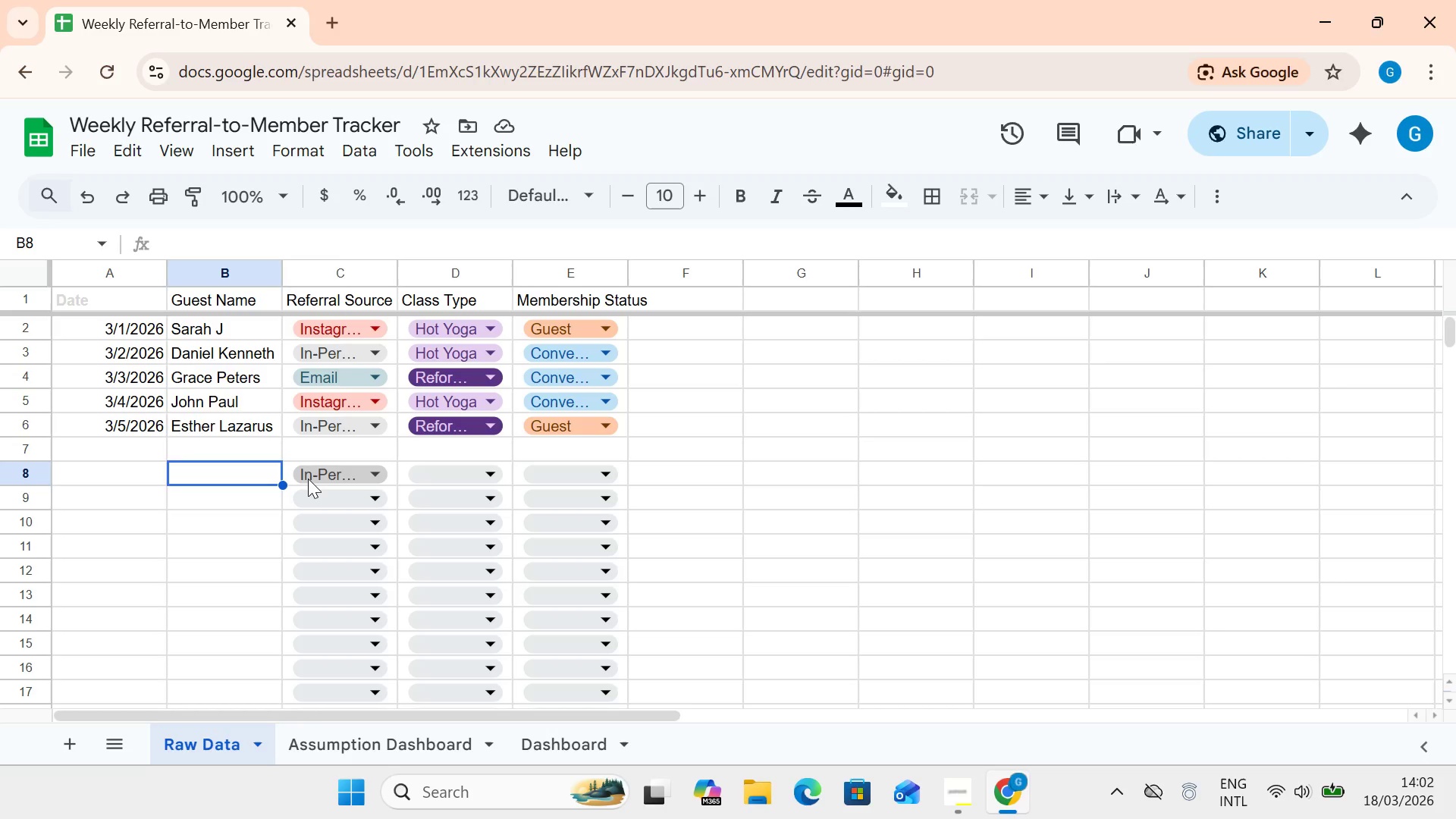 
left_click([308, 479])
 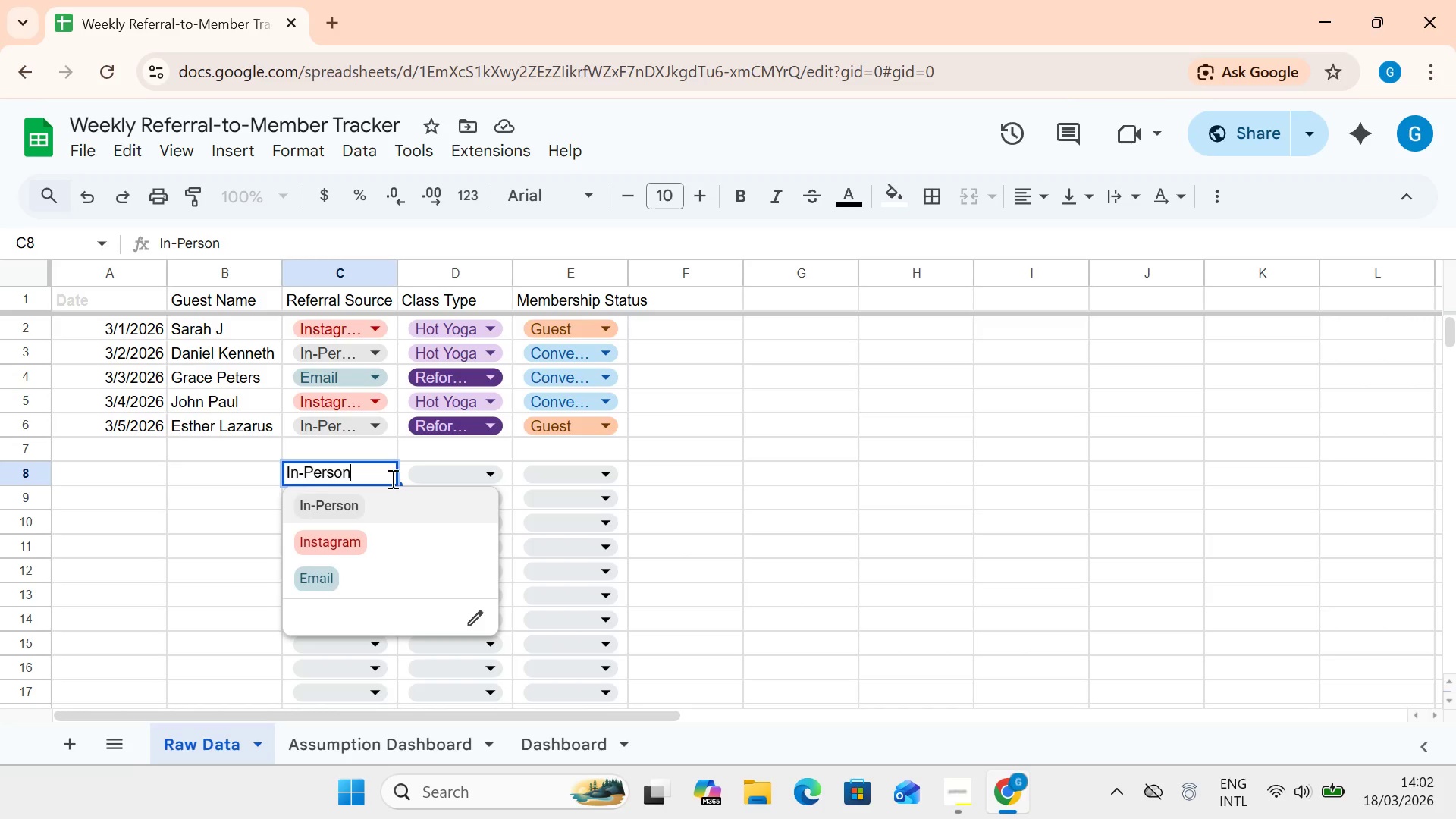 
left_click([398, 482])
 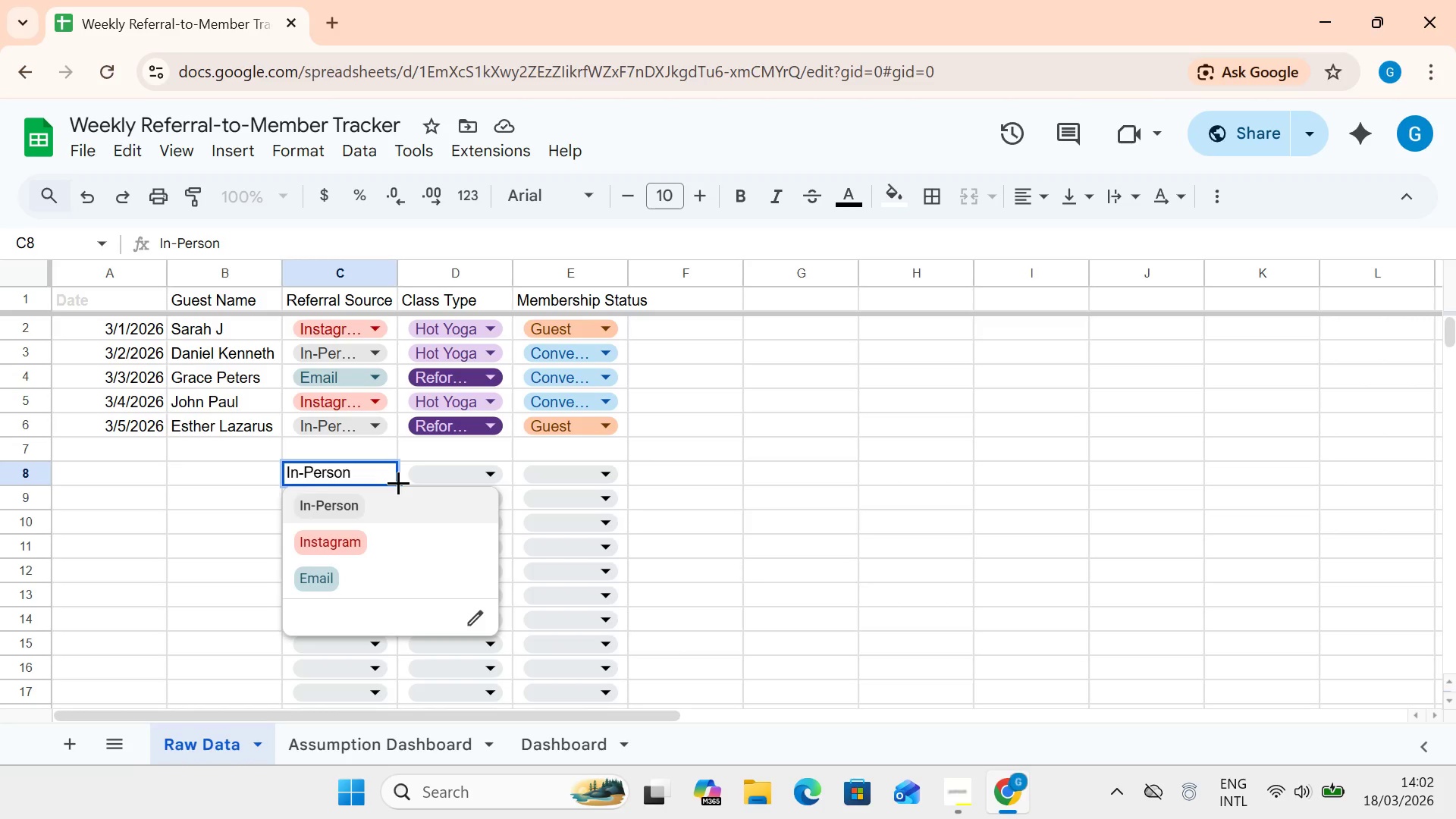 
double_click([398, 482])
 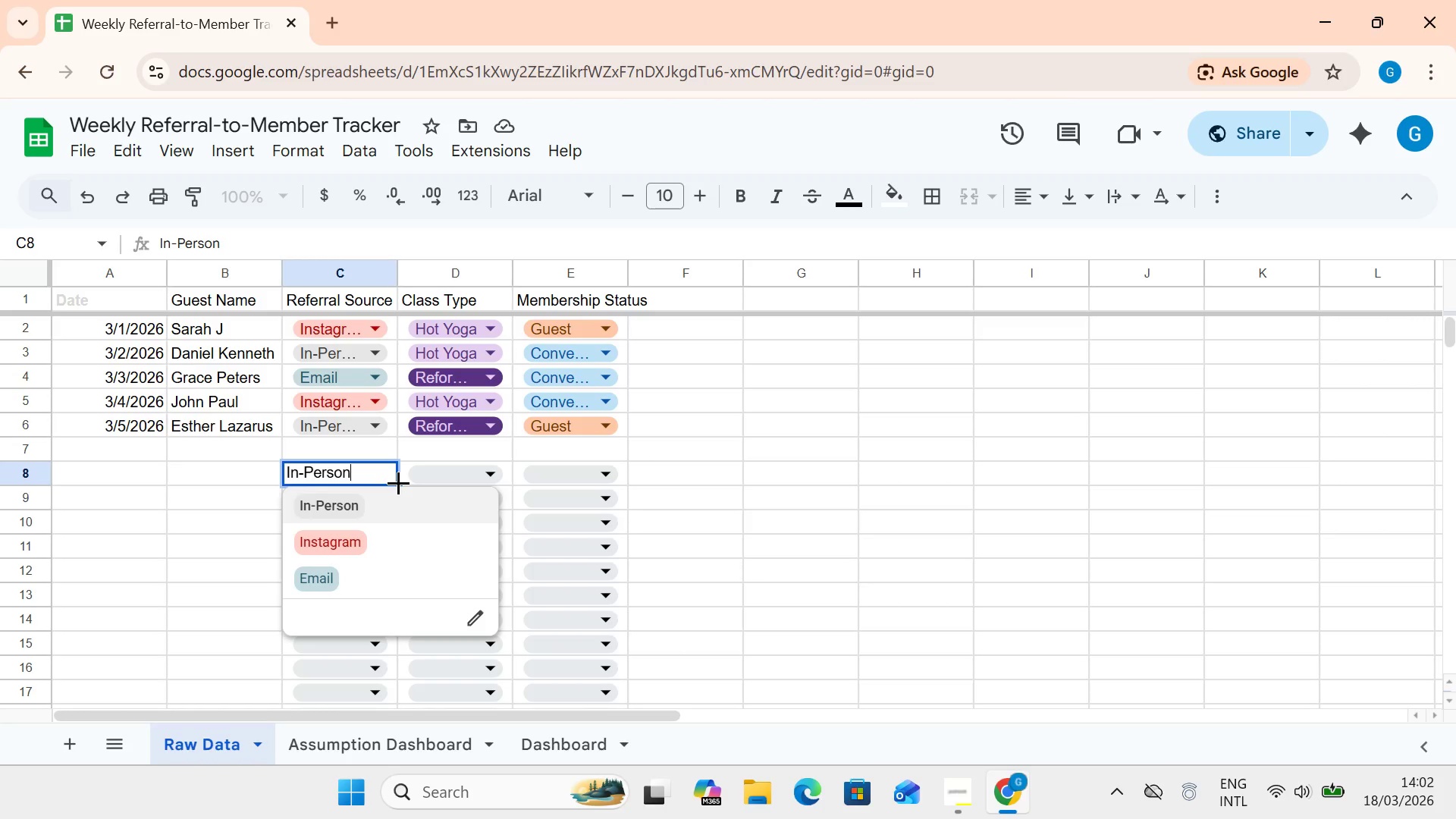 
left_click_drag(start_coordinate=[398, 482], to_coordinate=[686, 478])
 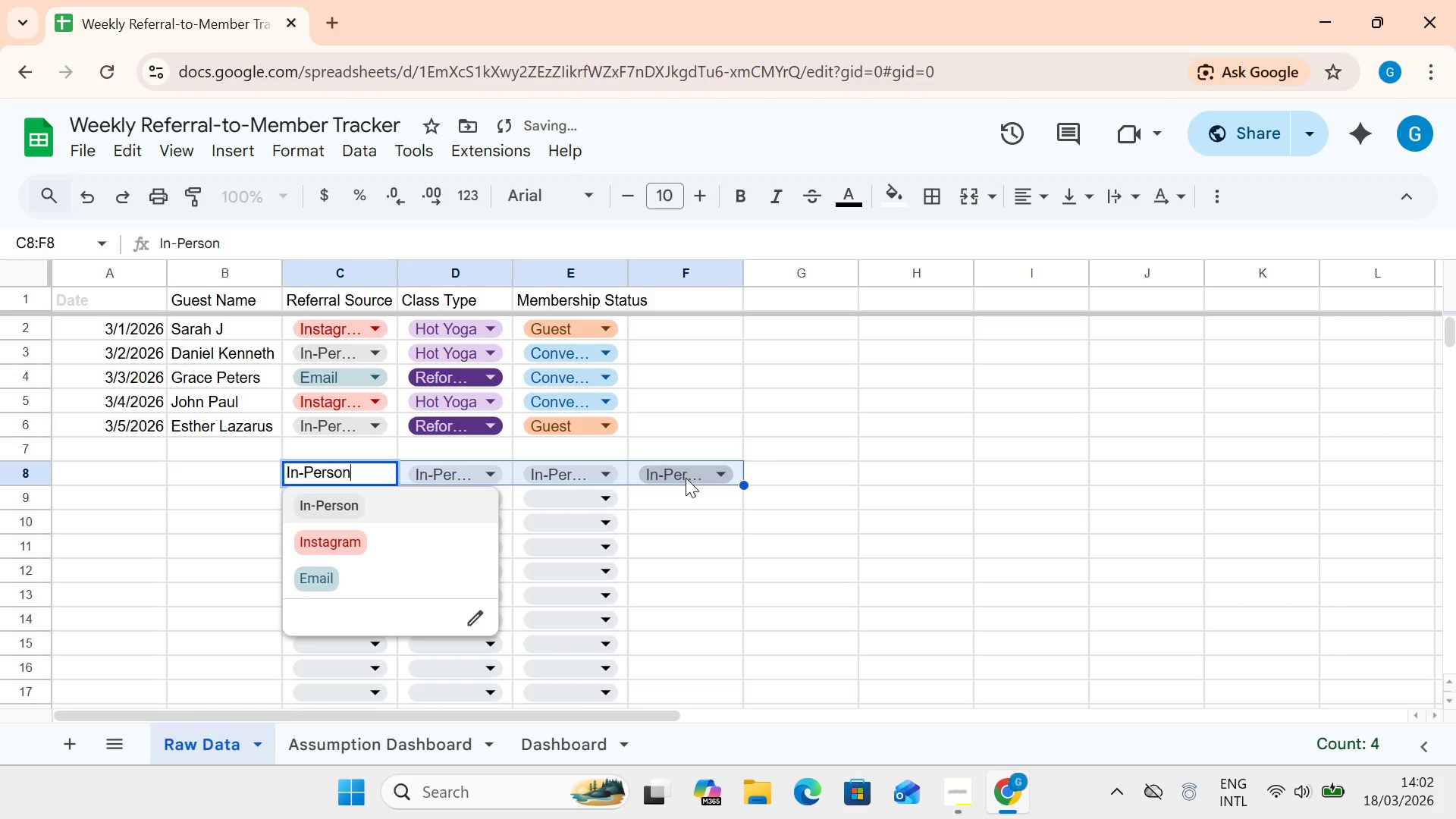 
key(Backspace)
 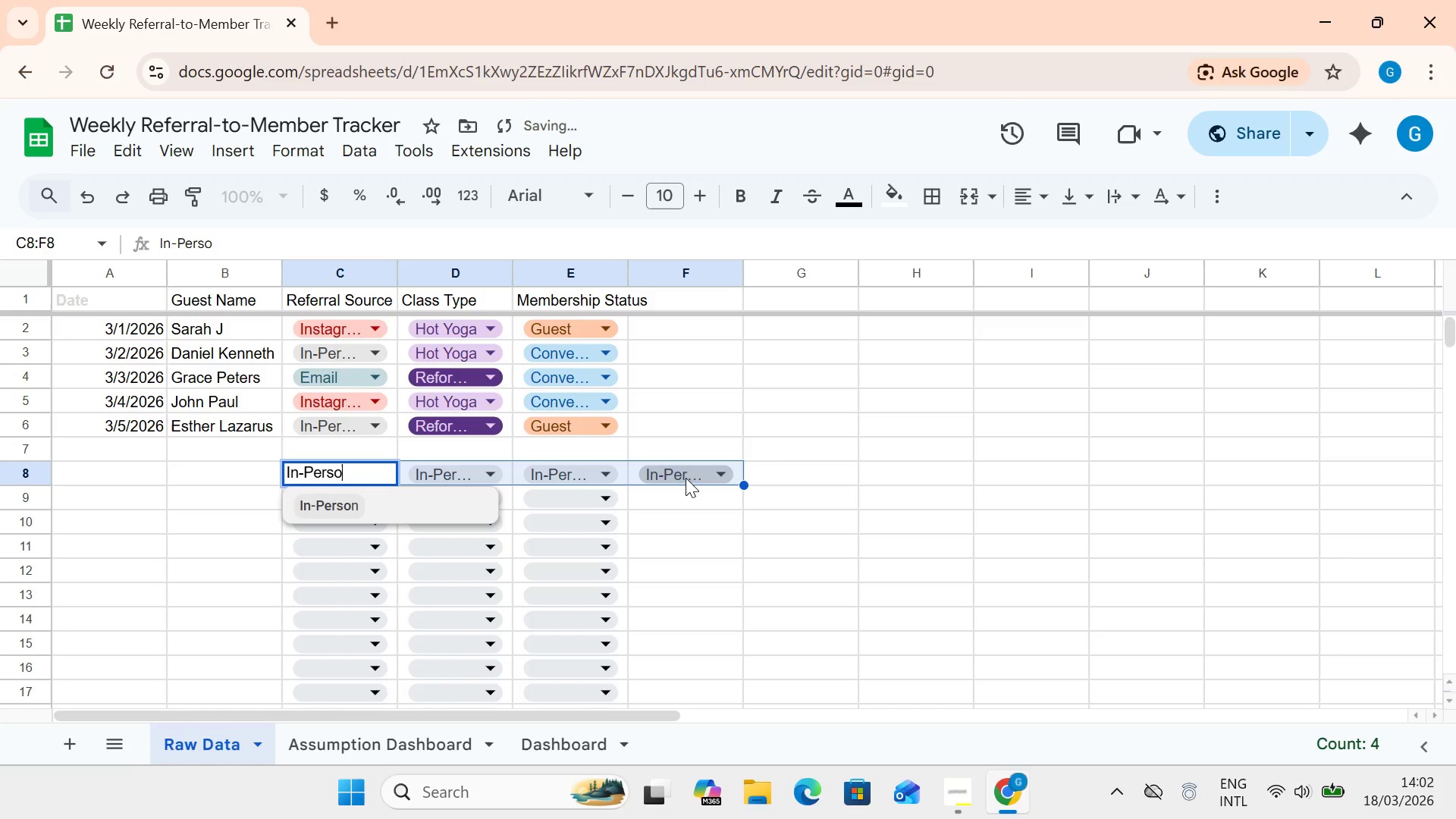 
key(Backslash)
 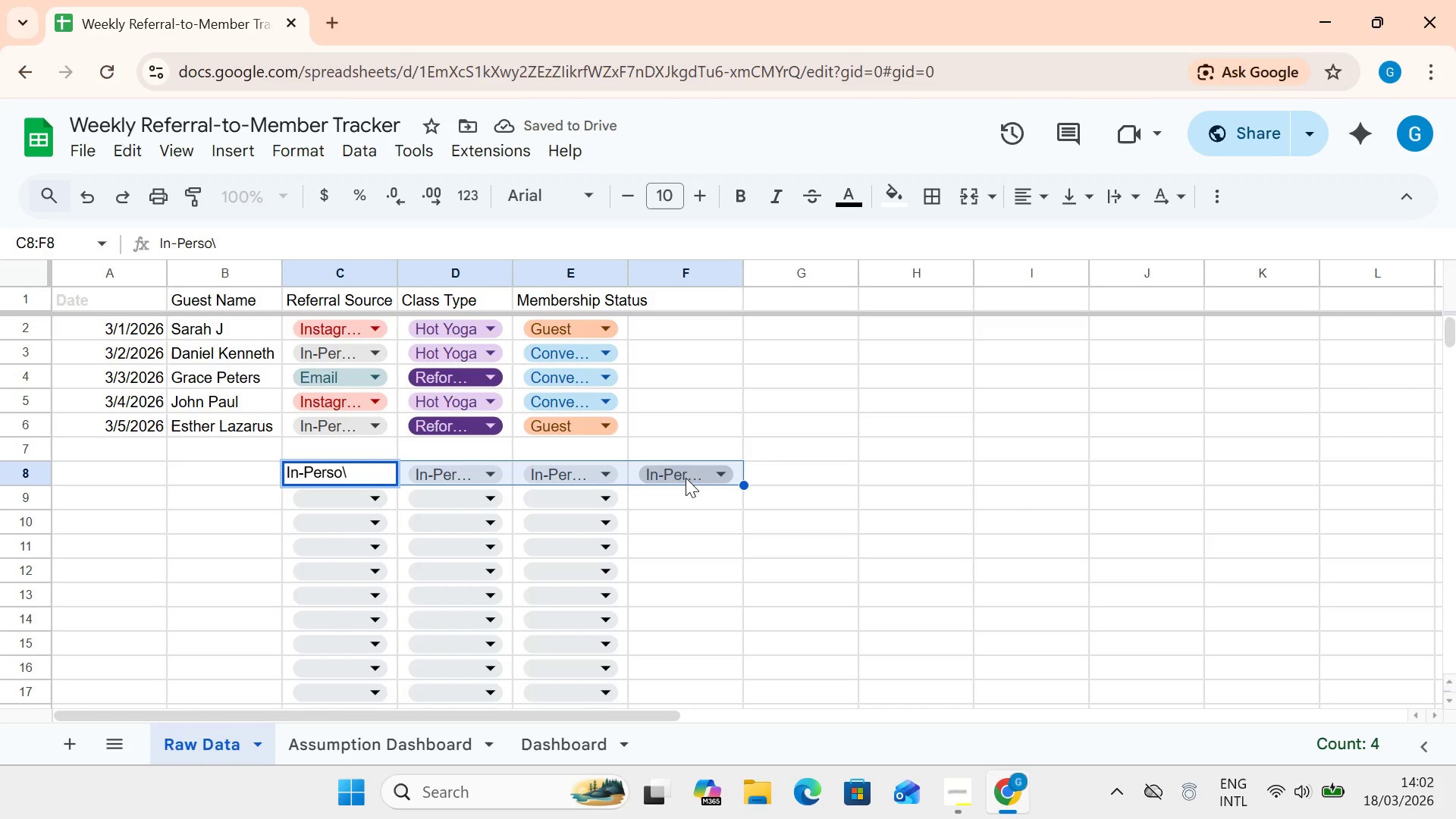 
key(Backspace)
 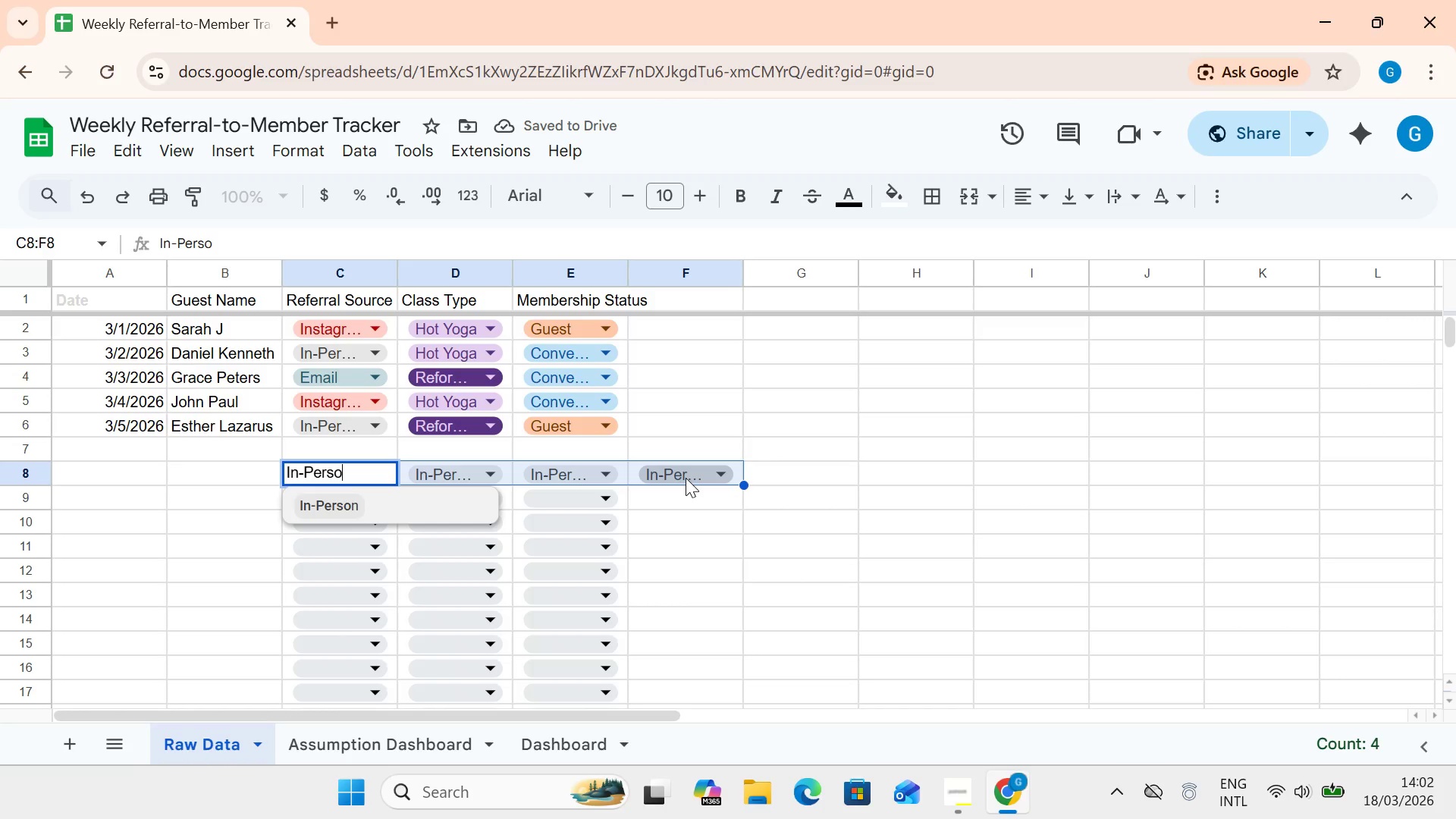 
key(Backspace)
 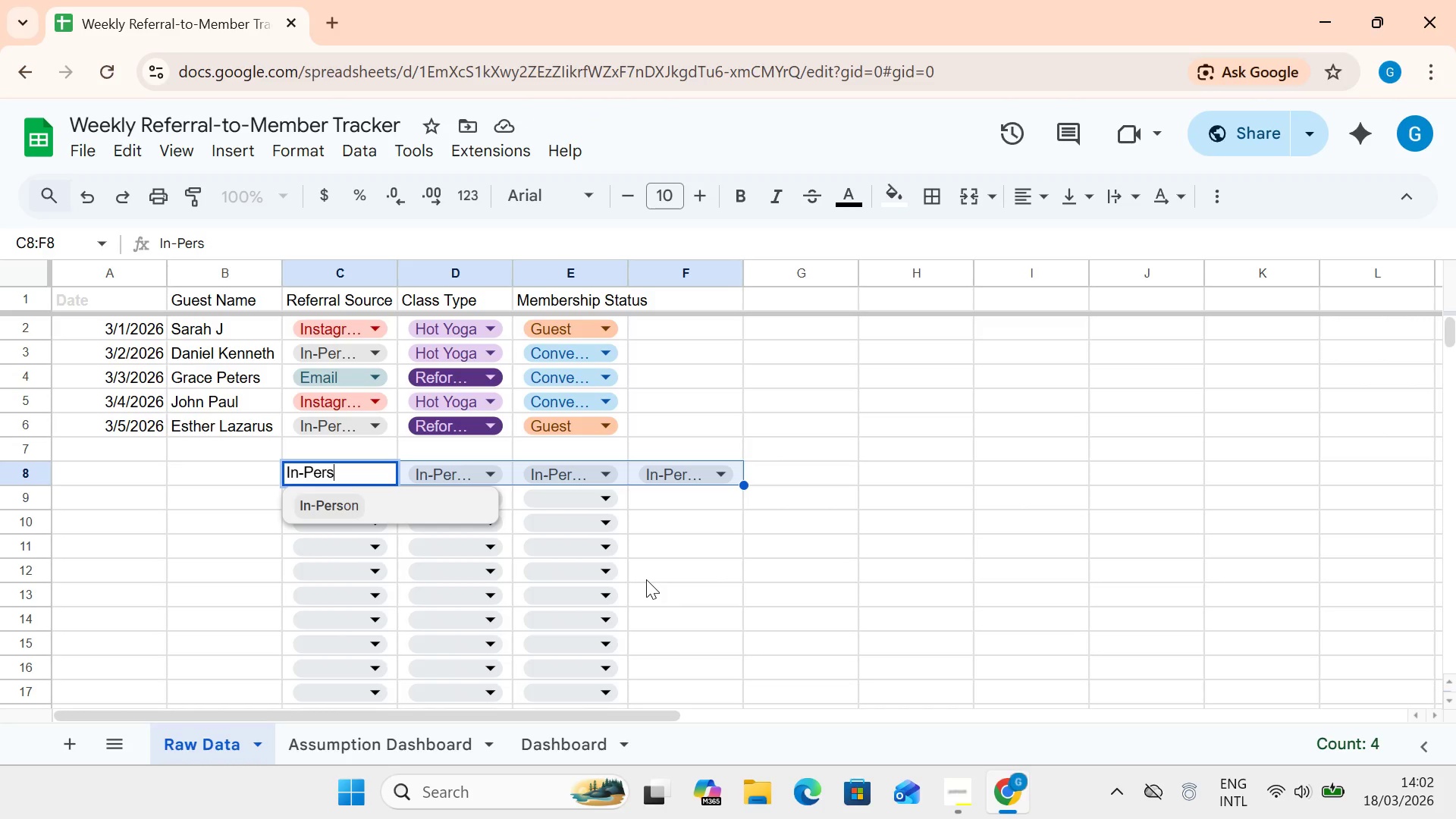 
left_click([425, 502])
 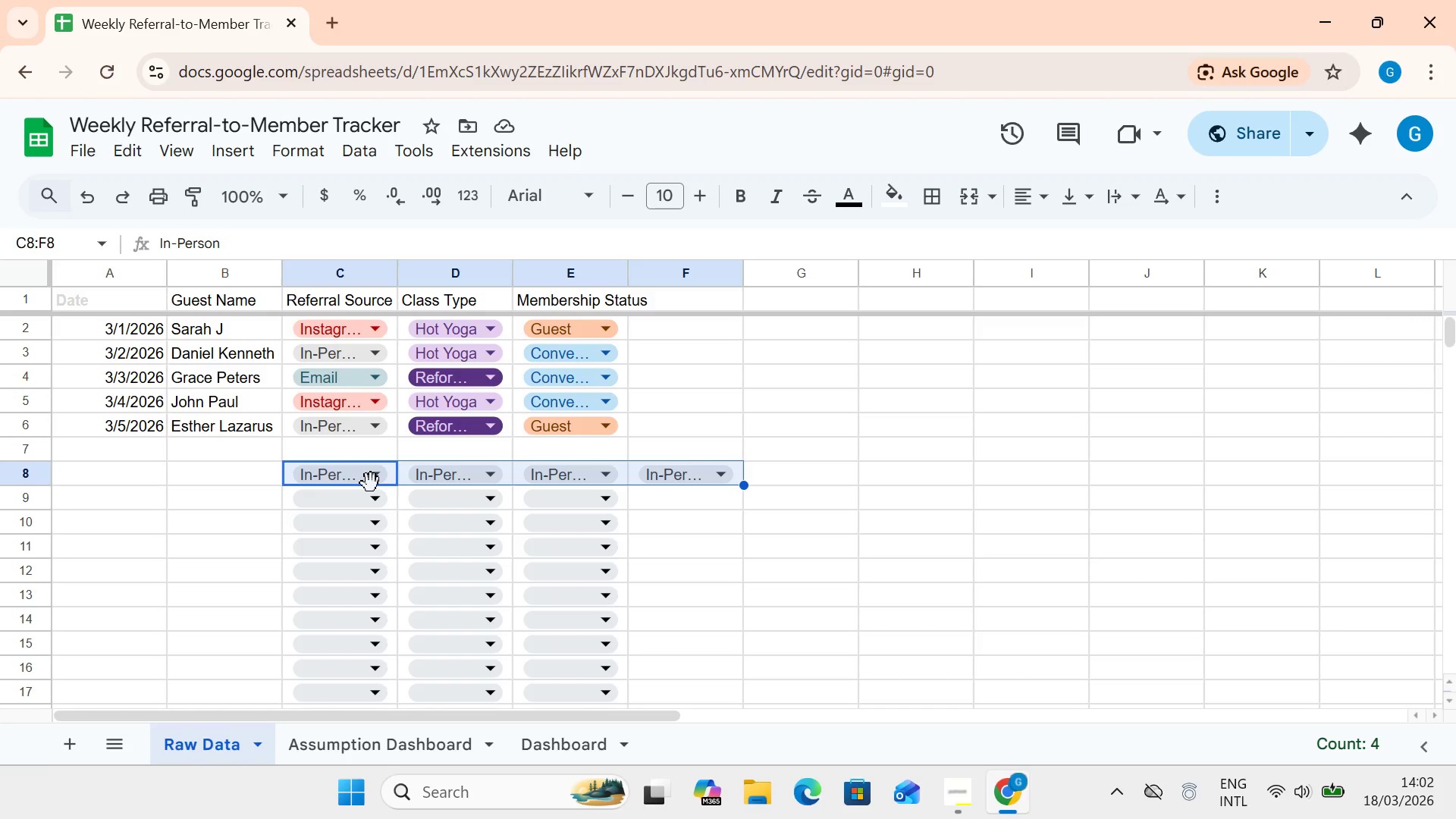 
key(Backspace)
 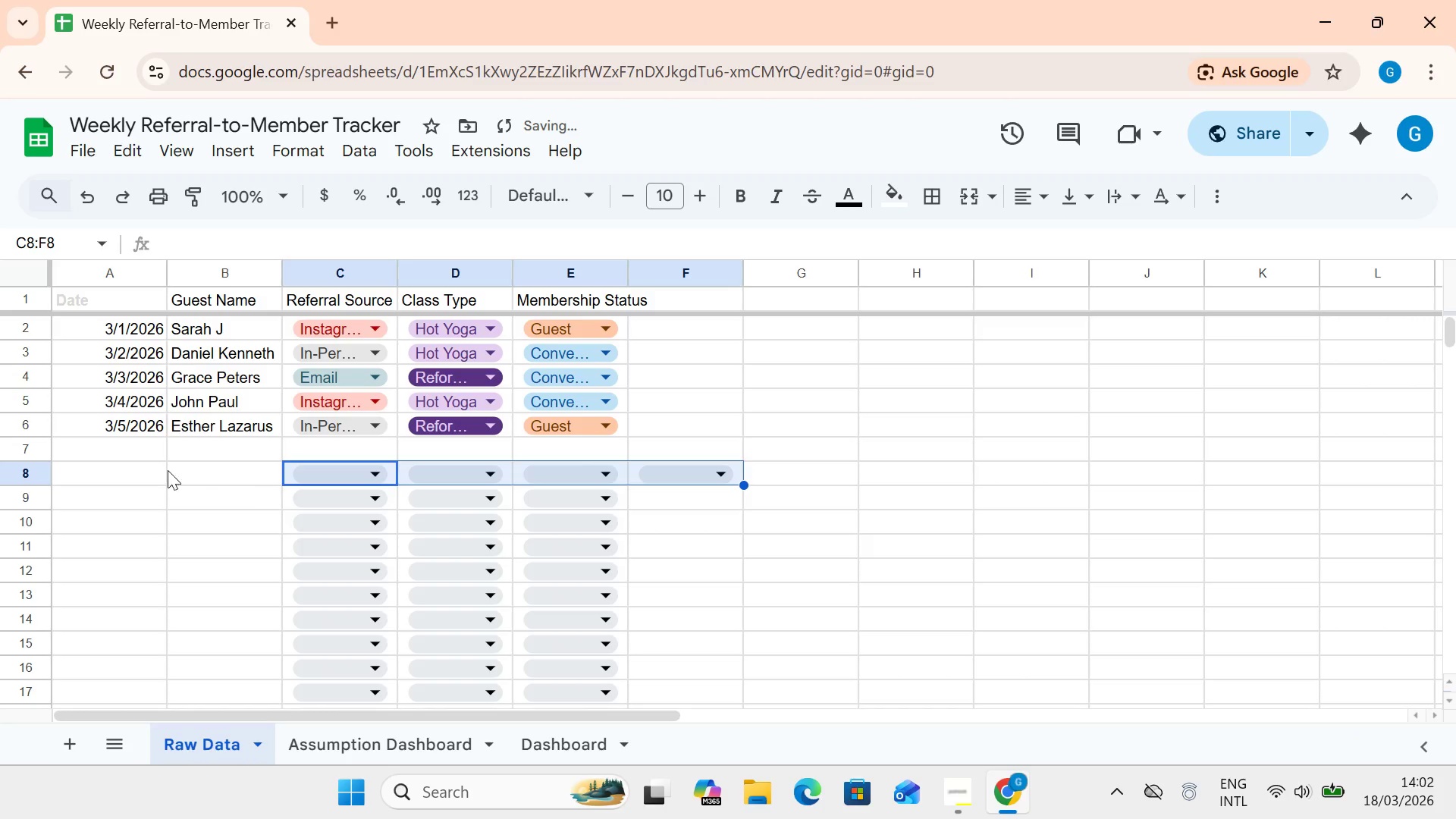 
left_click([165, 469])
 